 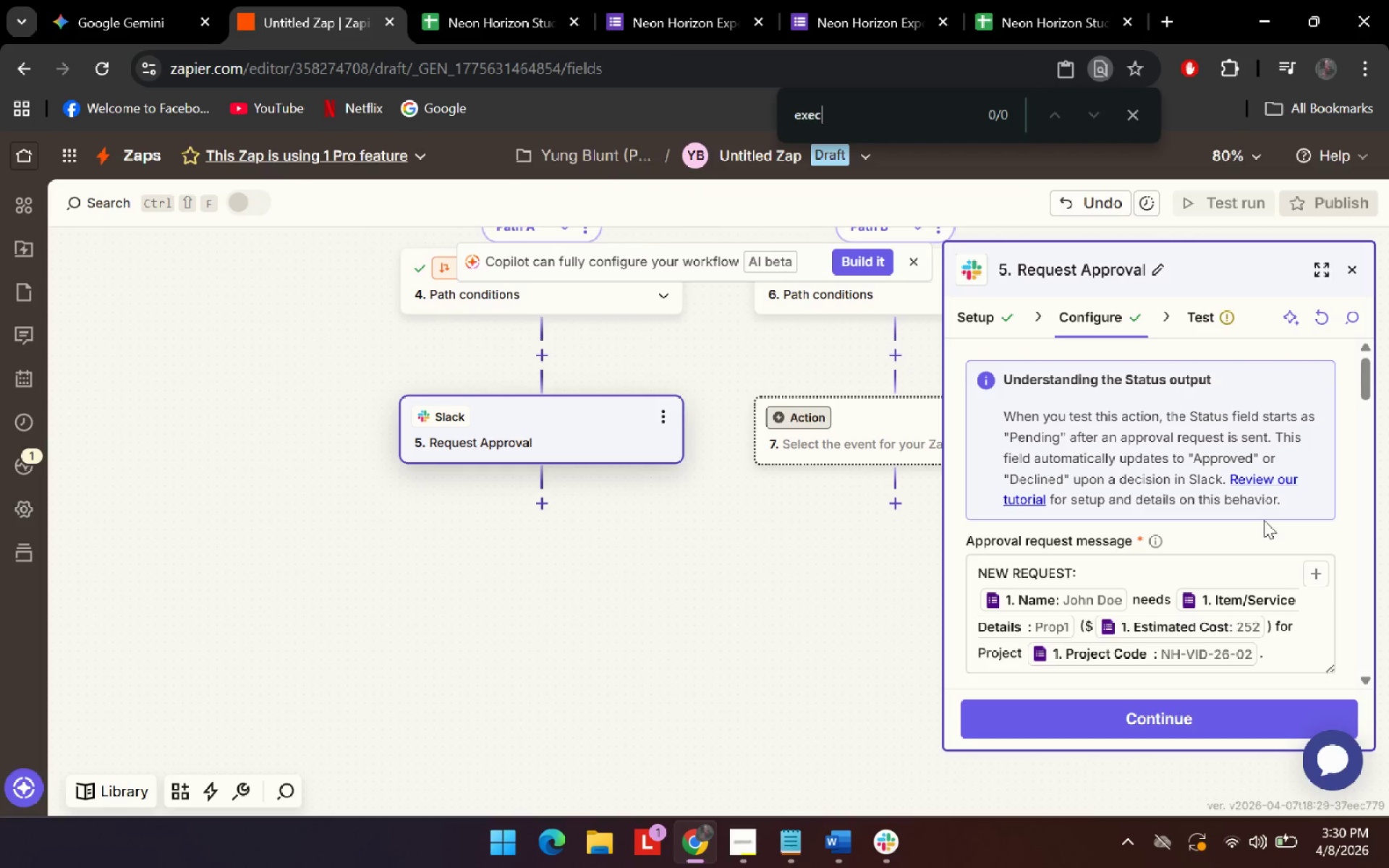 
left_click([1129, 118])
 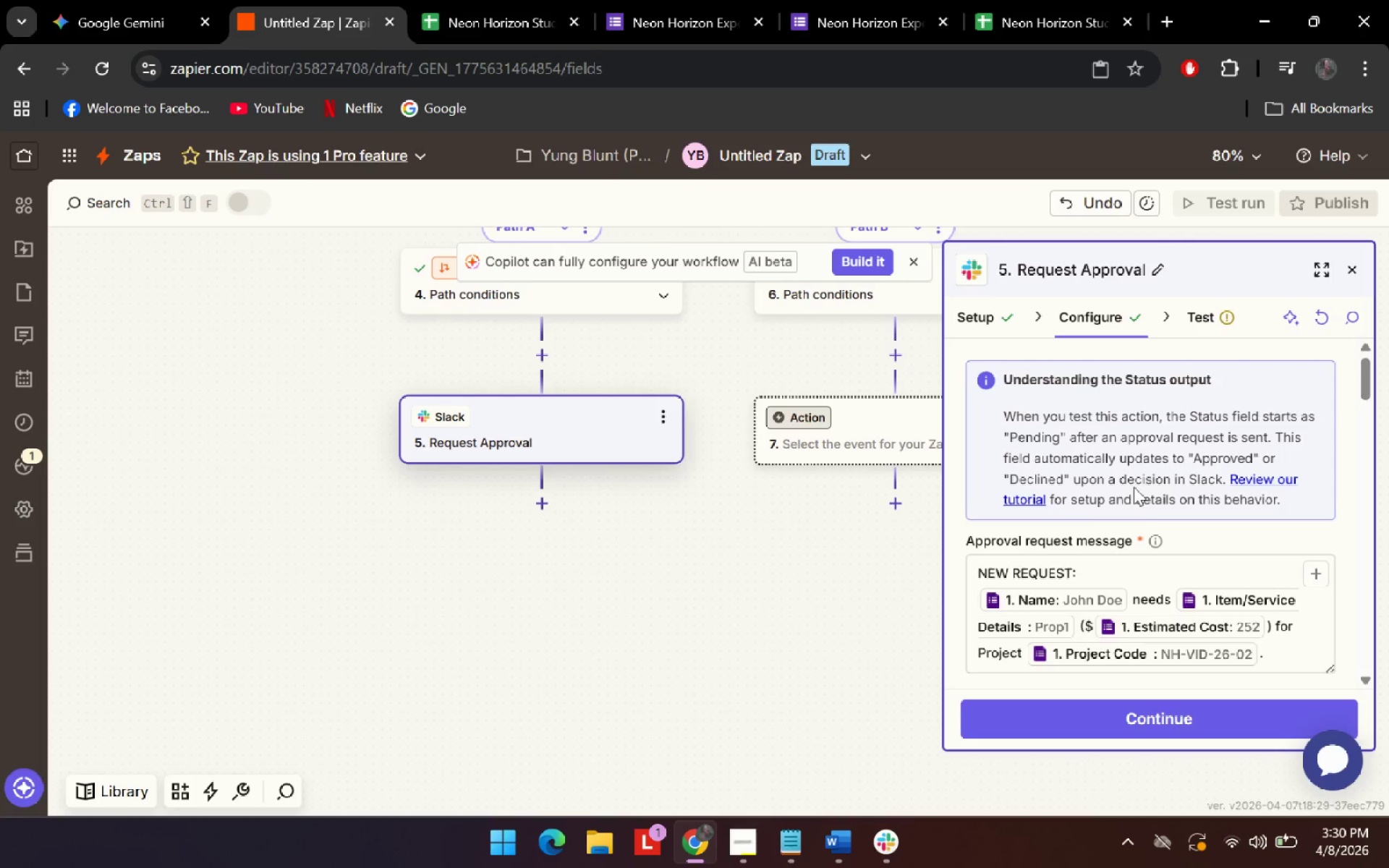 
scroll: coordinate [1131, 493], scroll_direction: down, amount: 6.0
 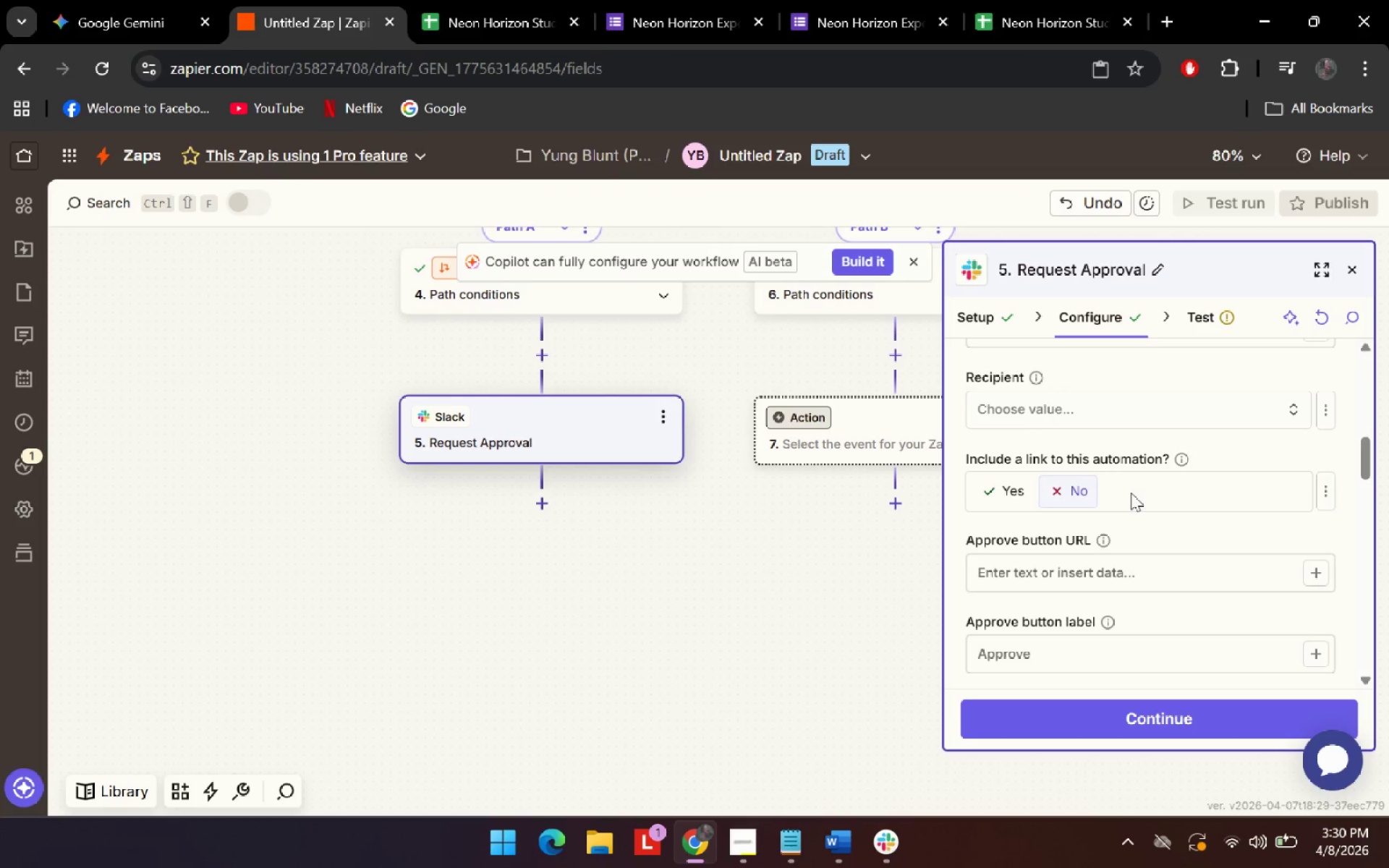 
left_click([1129, 707])
 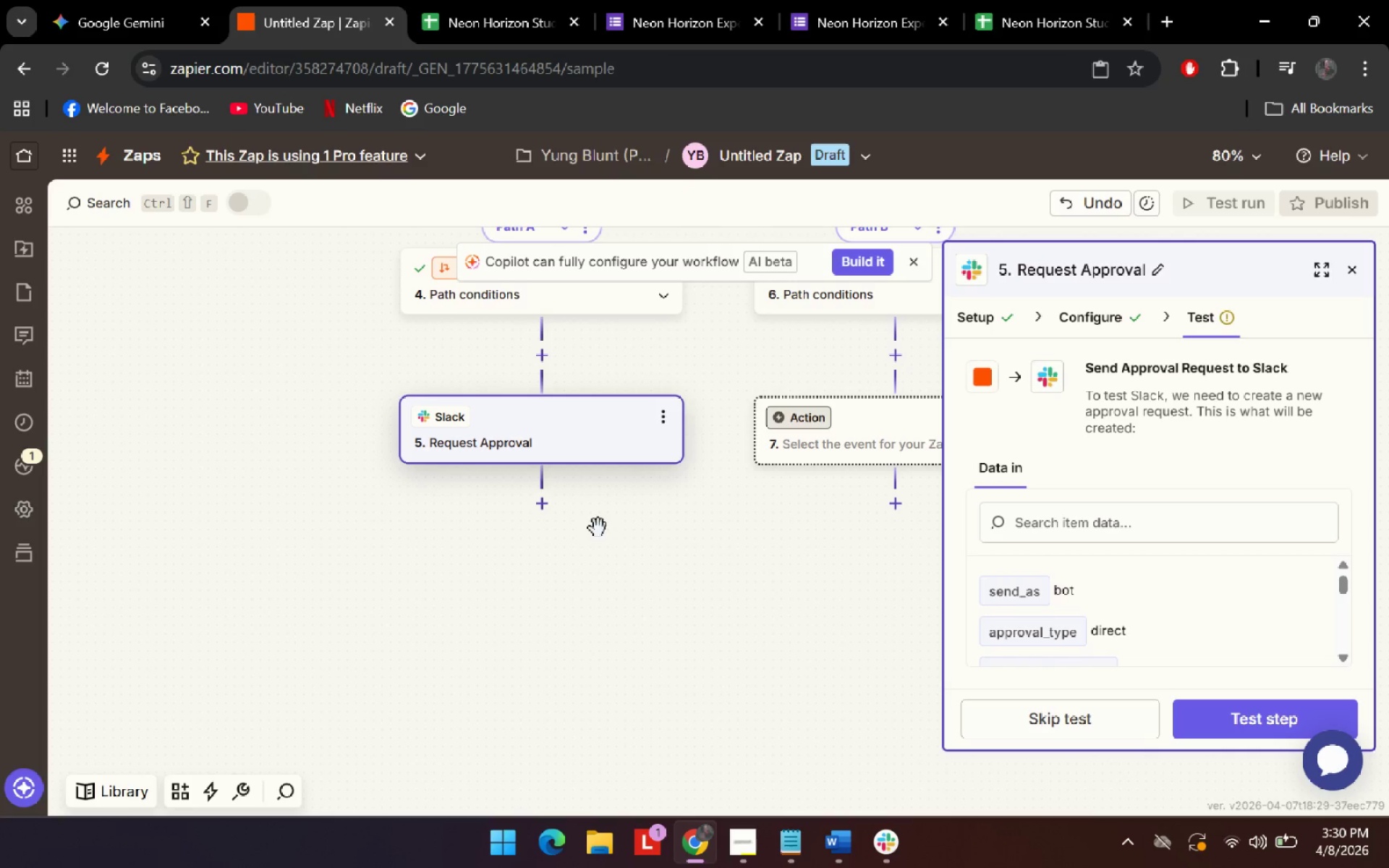 
scroll: coordinate [1131, 493], scroll_direction: down, amount: 2.0
 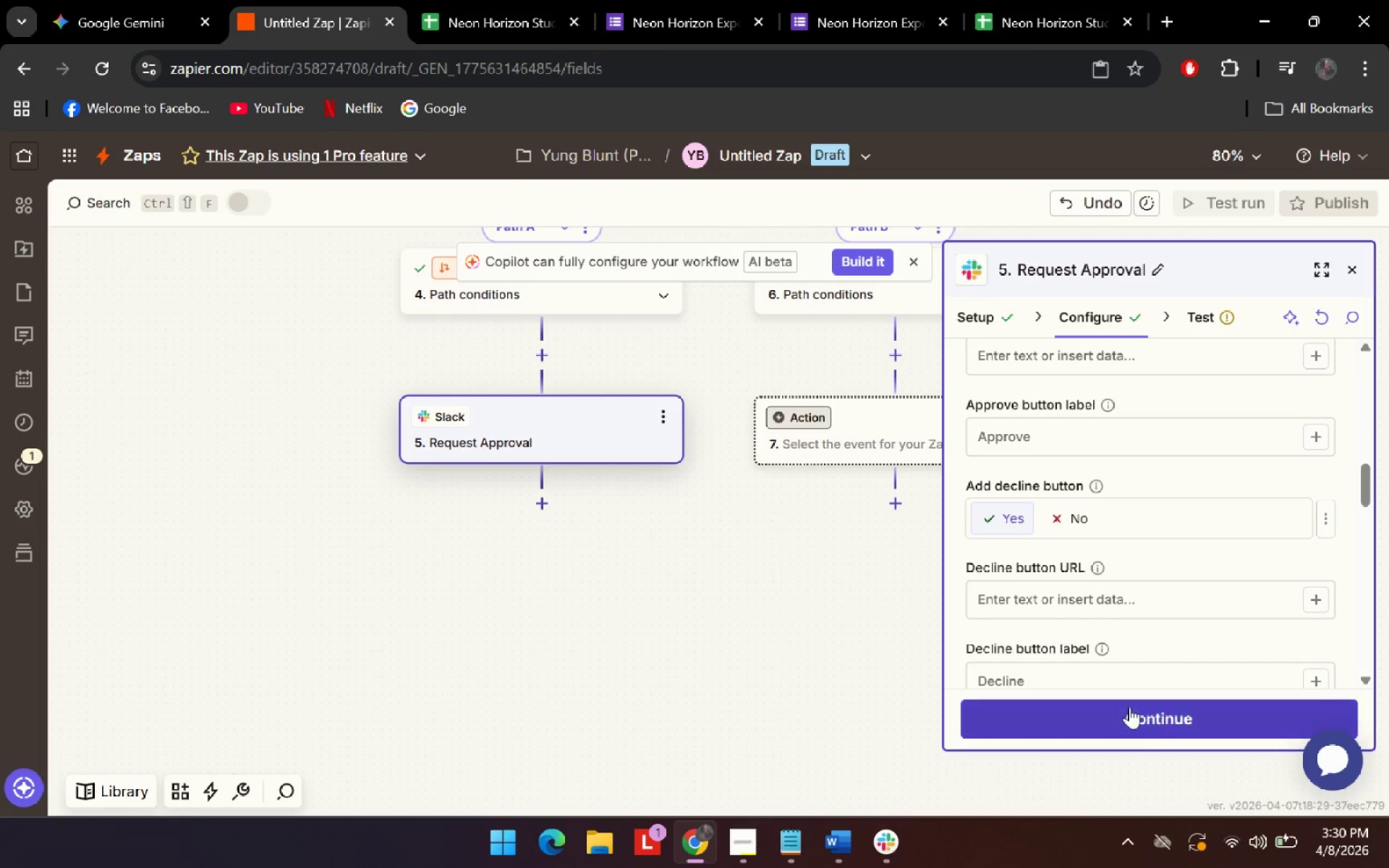 
left_click([1232, 724])
 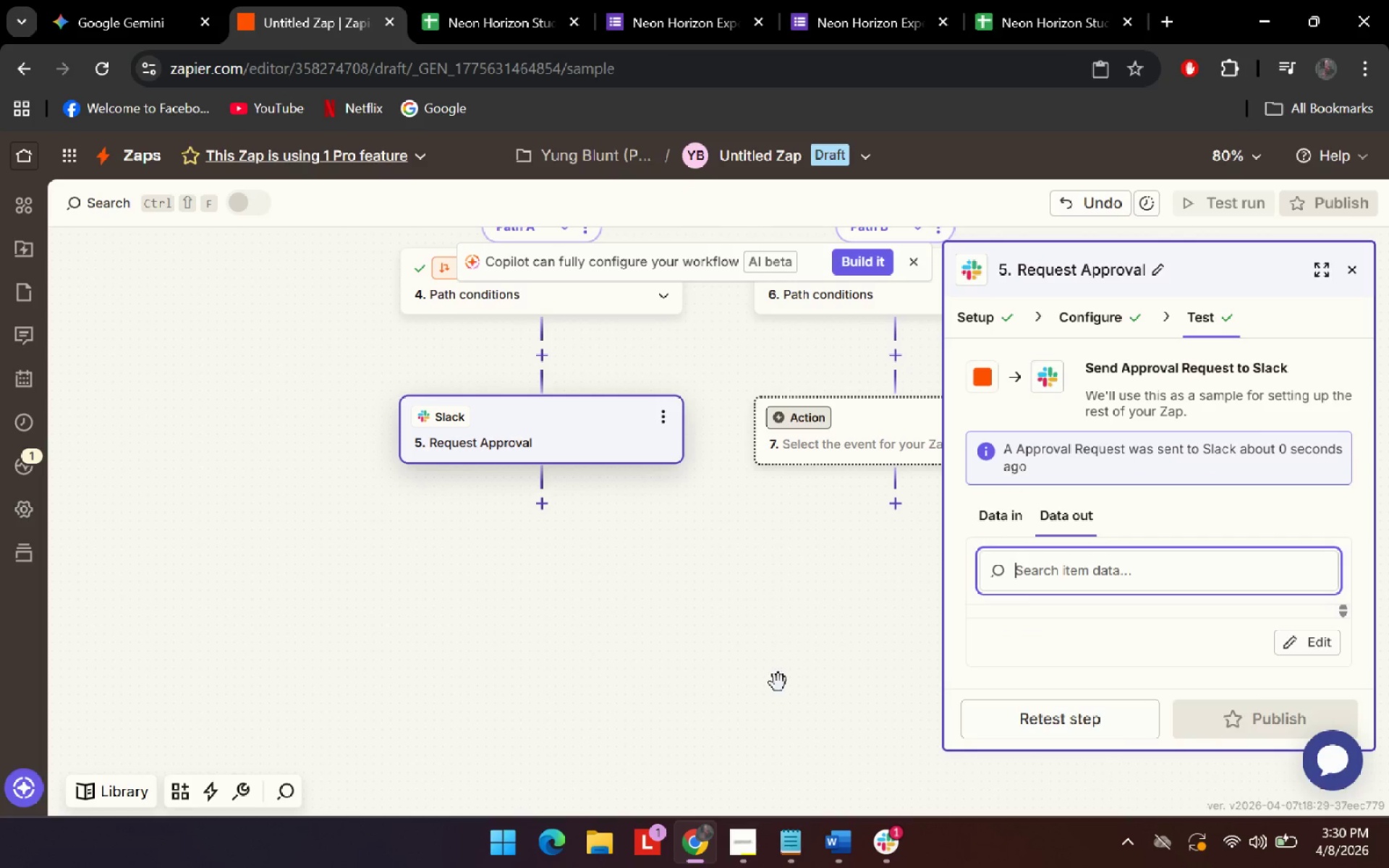 
left_click([881, 856])
 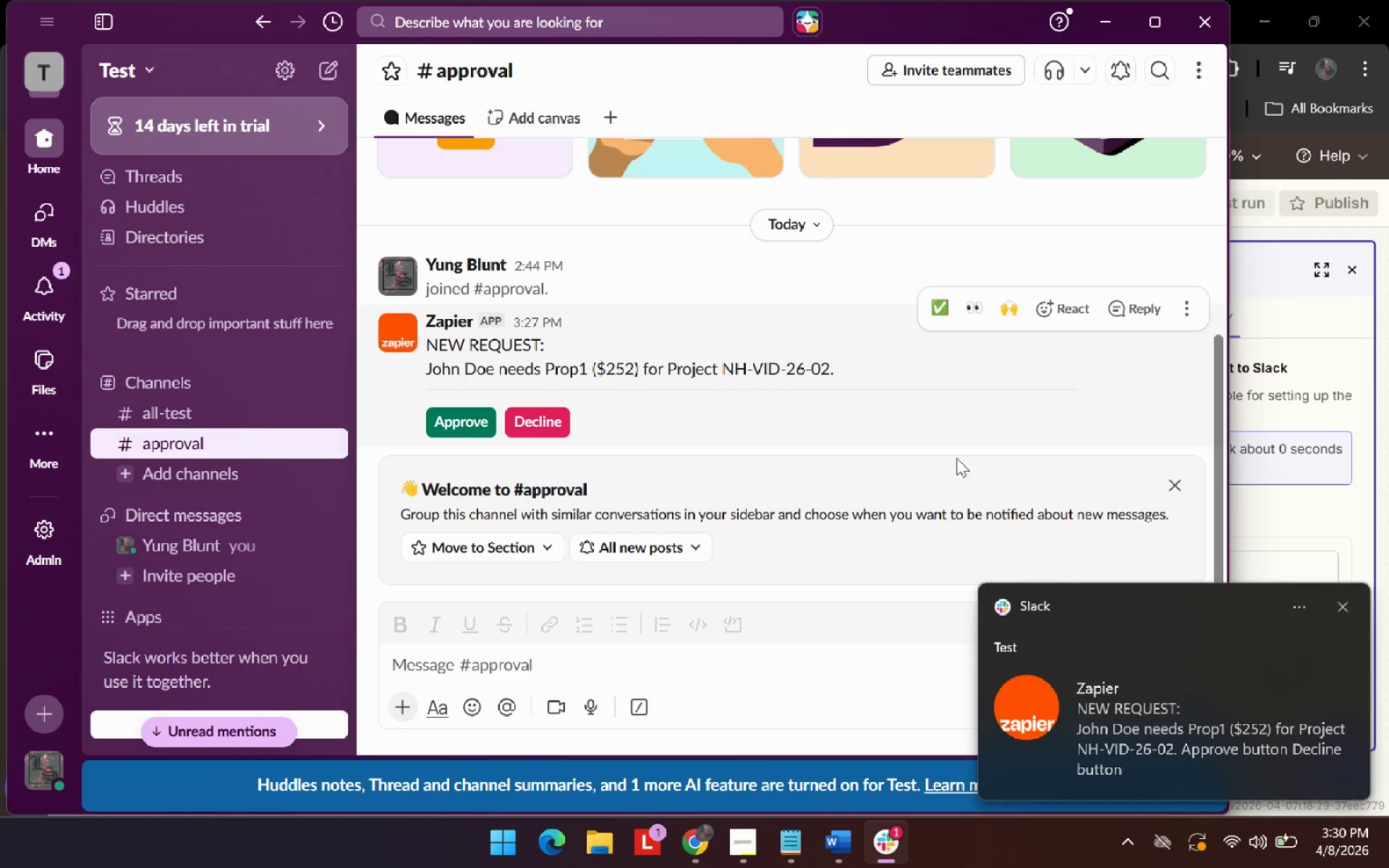 
scroll: coordinate [747, 413], scroll_direction: down, amount: 7.0
 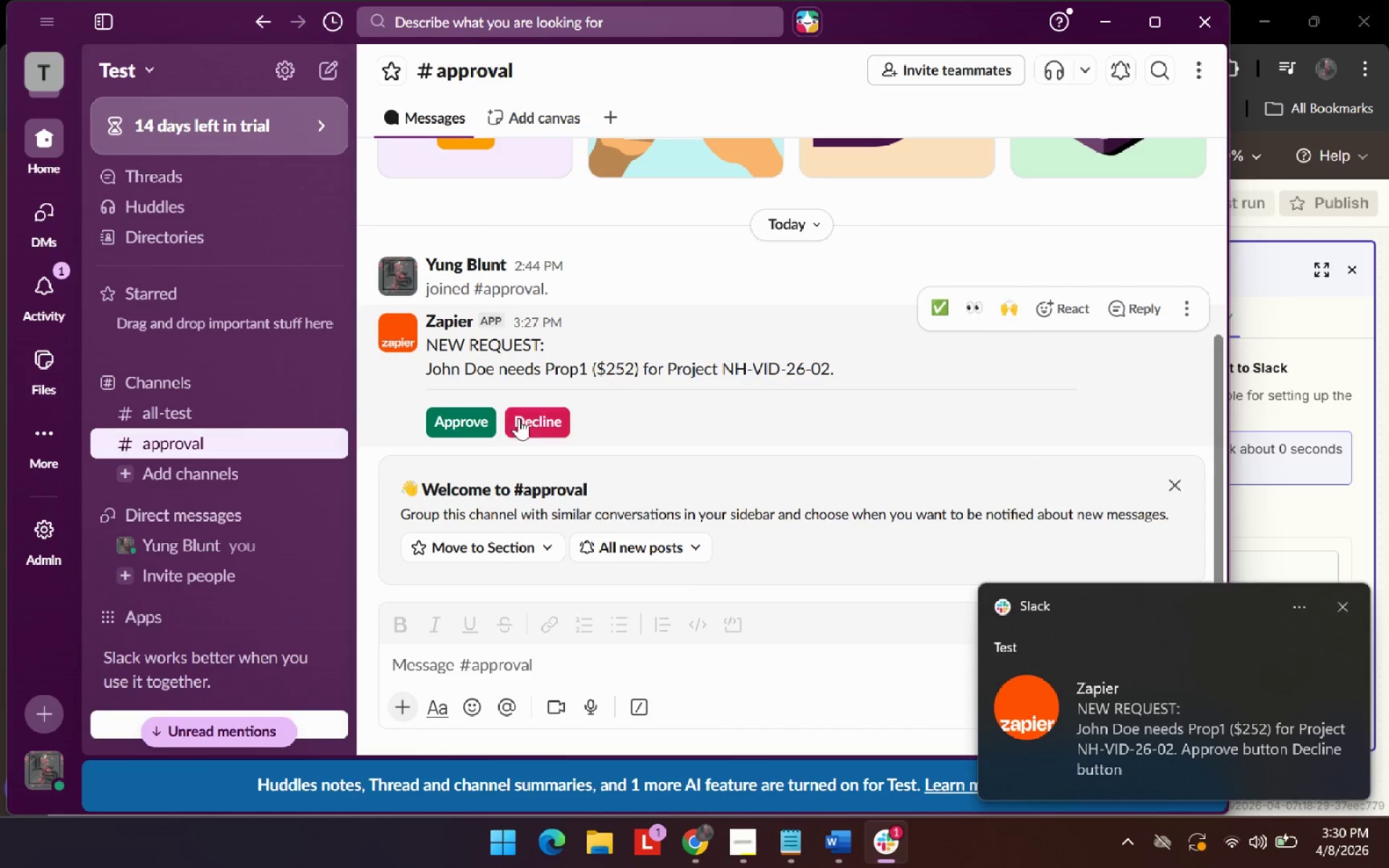 
left_click([239, 539])
 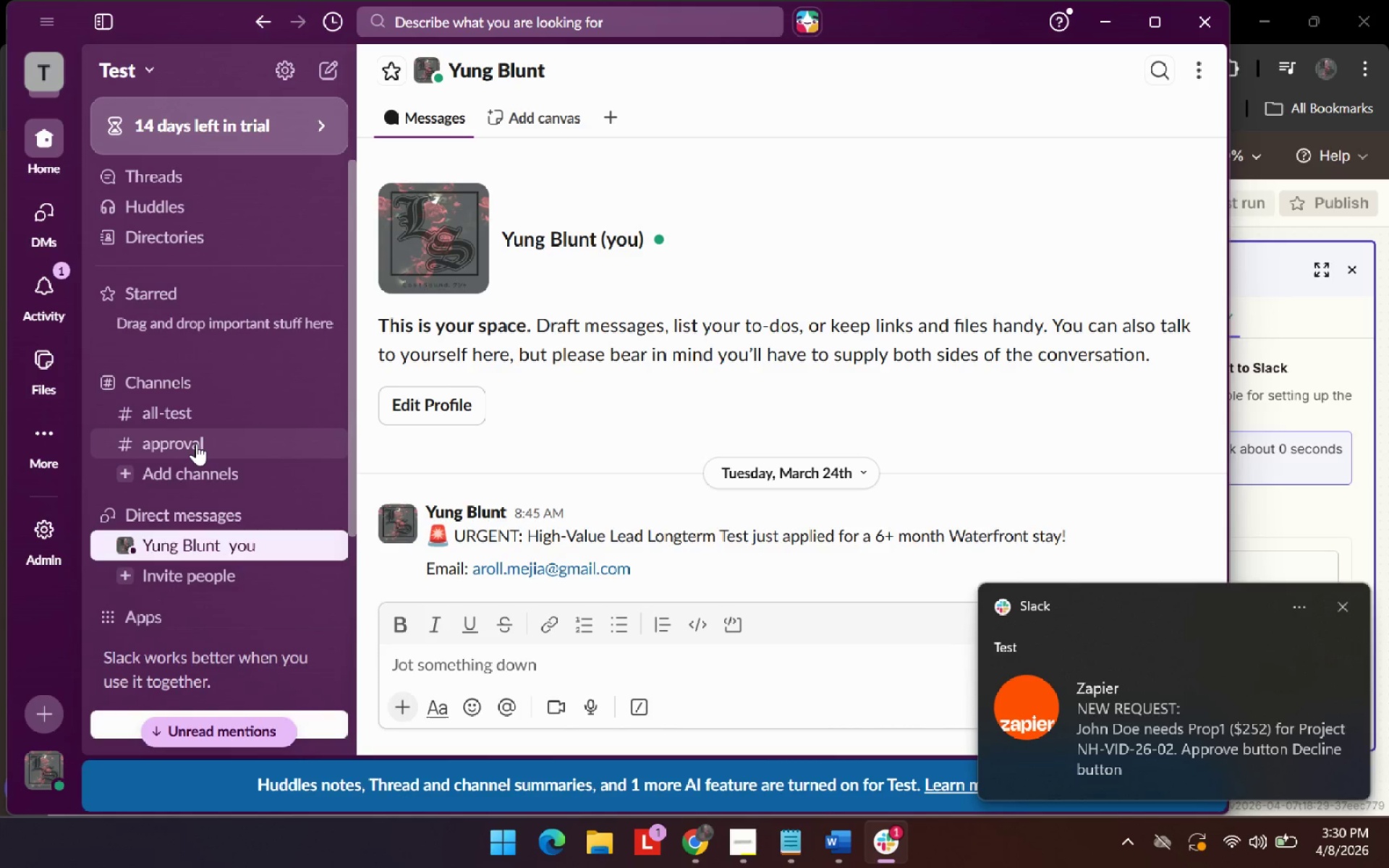 
left_click([1177, 749])
 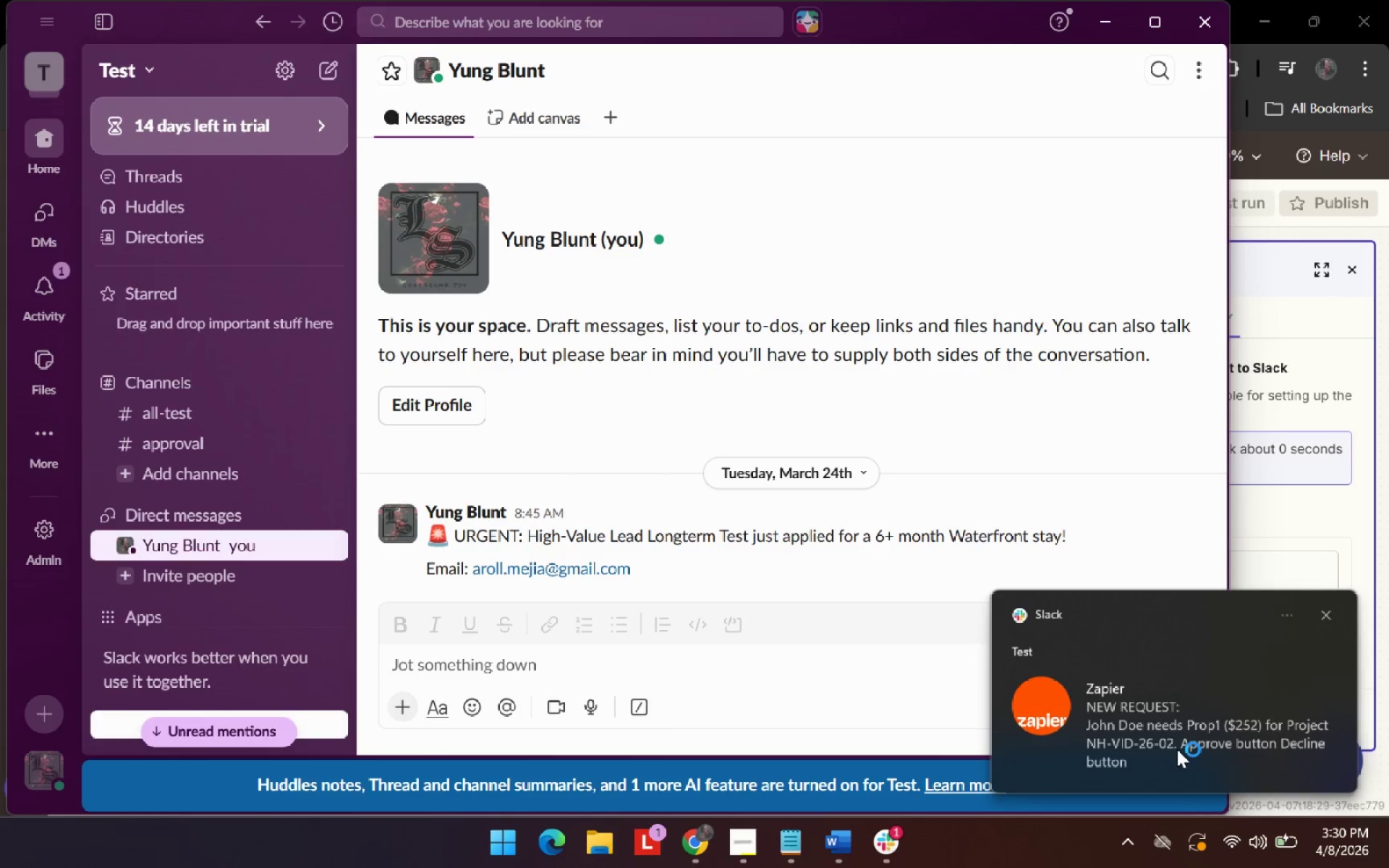 
key(Unknown)
 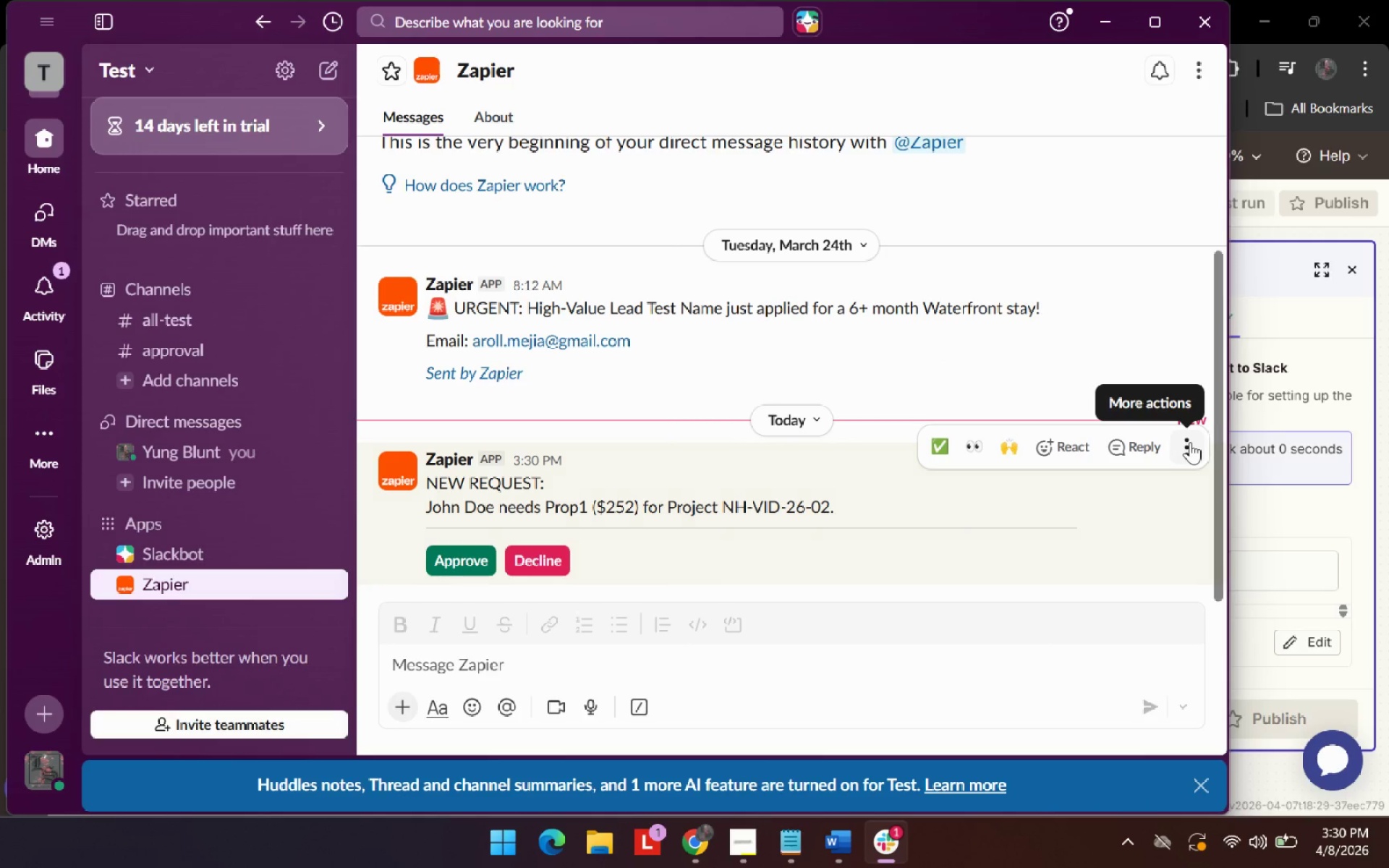 
left_click([1190, 442])
 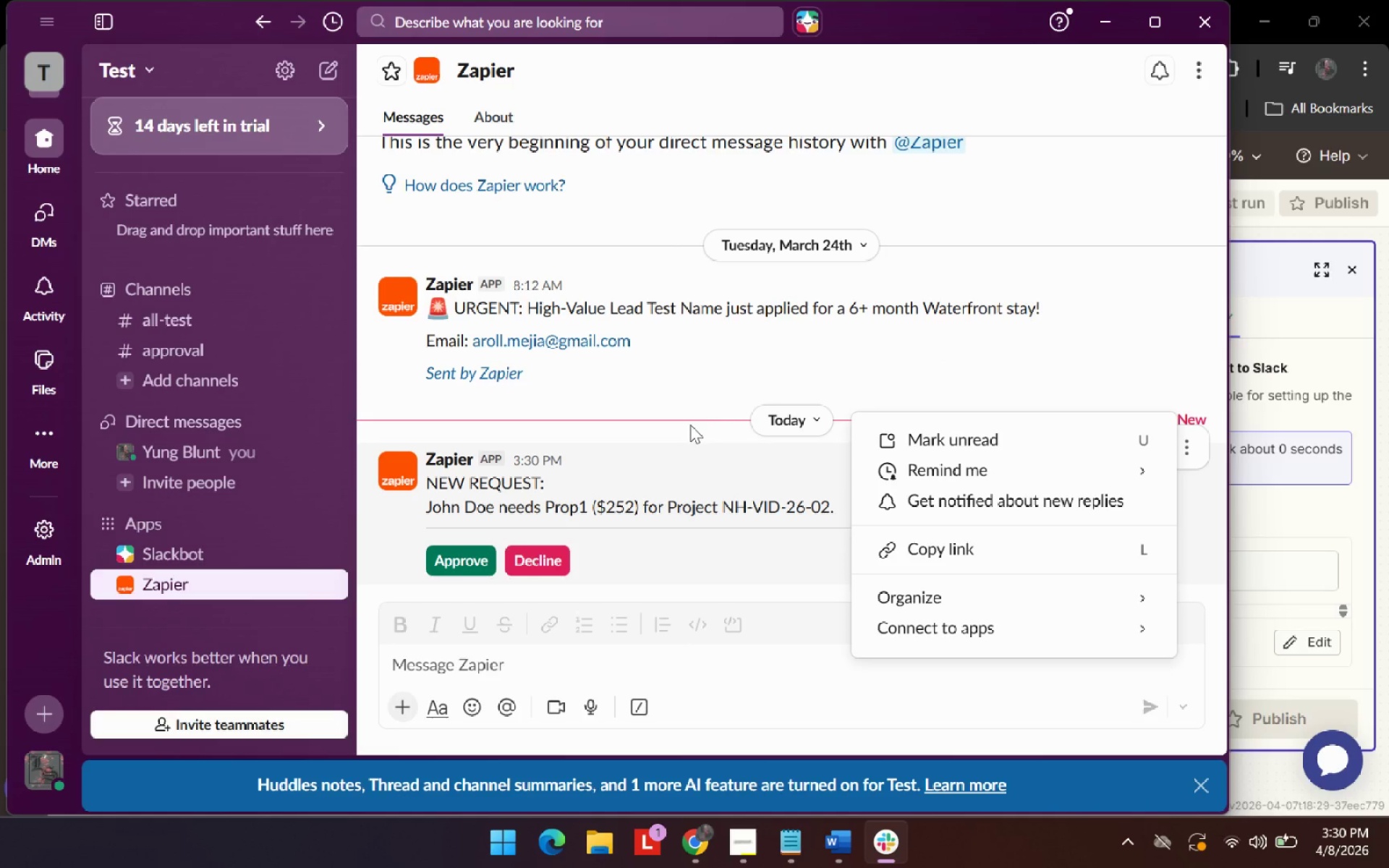 
left_click([622, 451])
 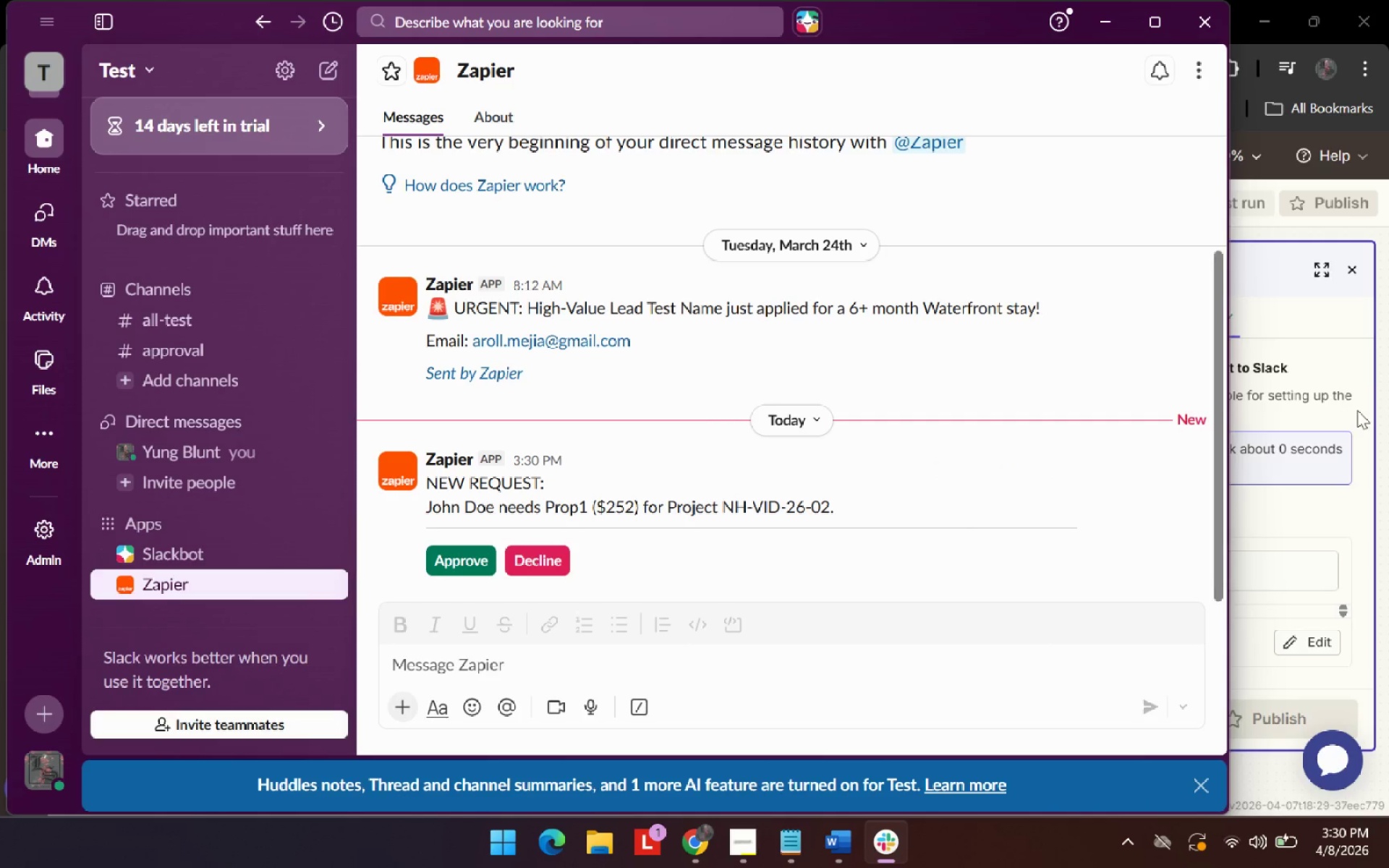 
left_click([1362, 385])
 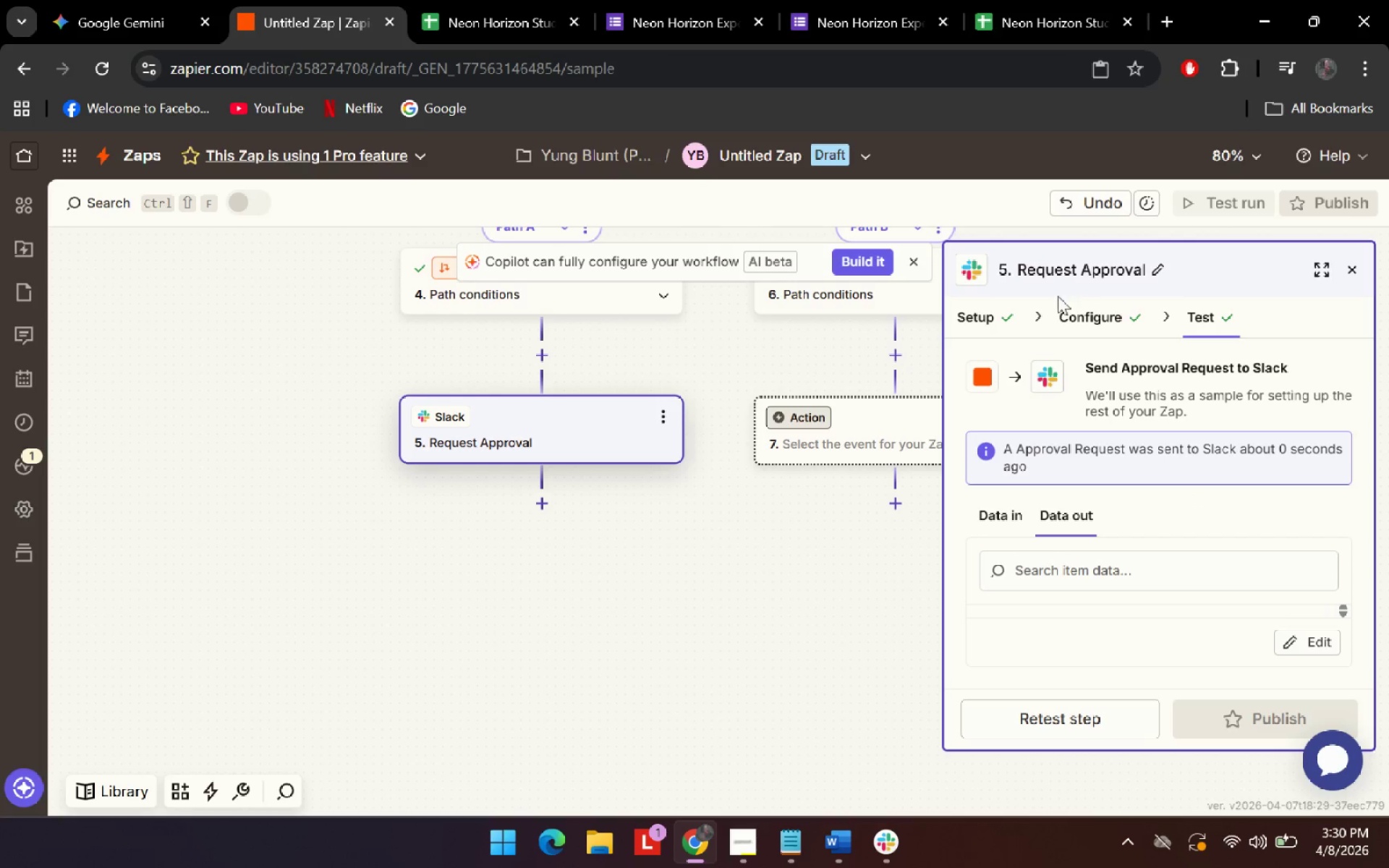 
left_click([1069, 331])
 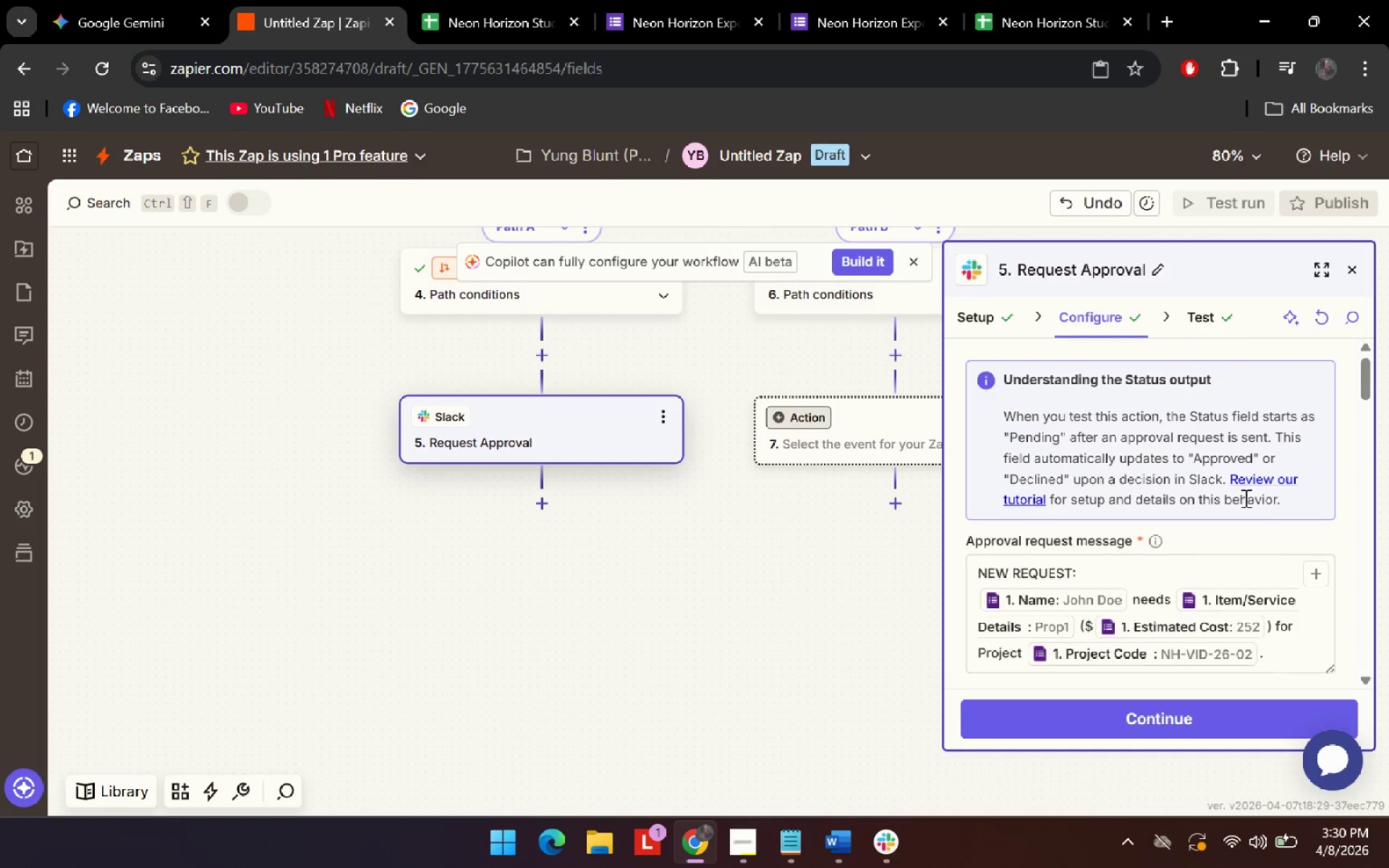 
left_click([1183, 493])
 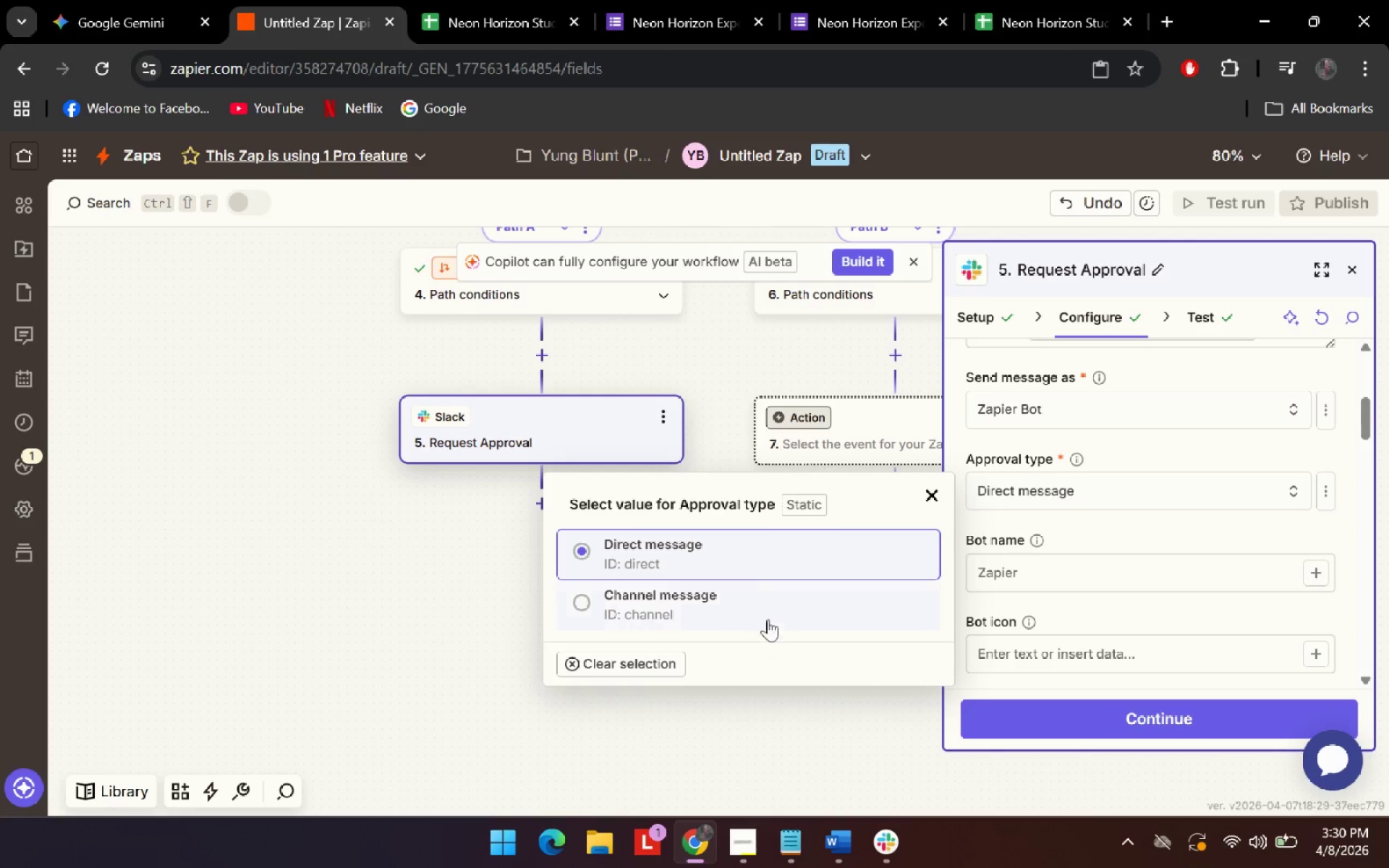 
scroll: coordinate [1226, 545], scroll_direction: down, amount: 2.0
 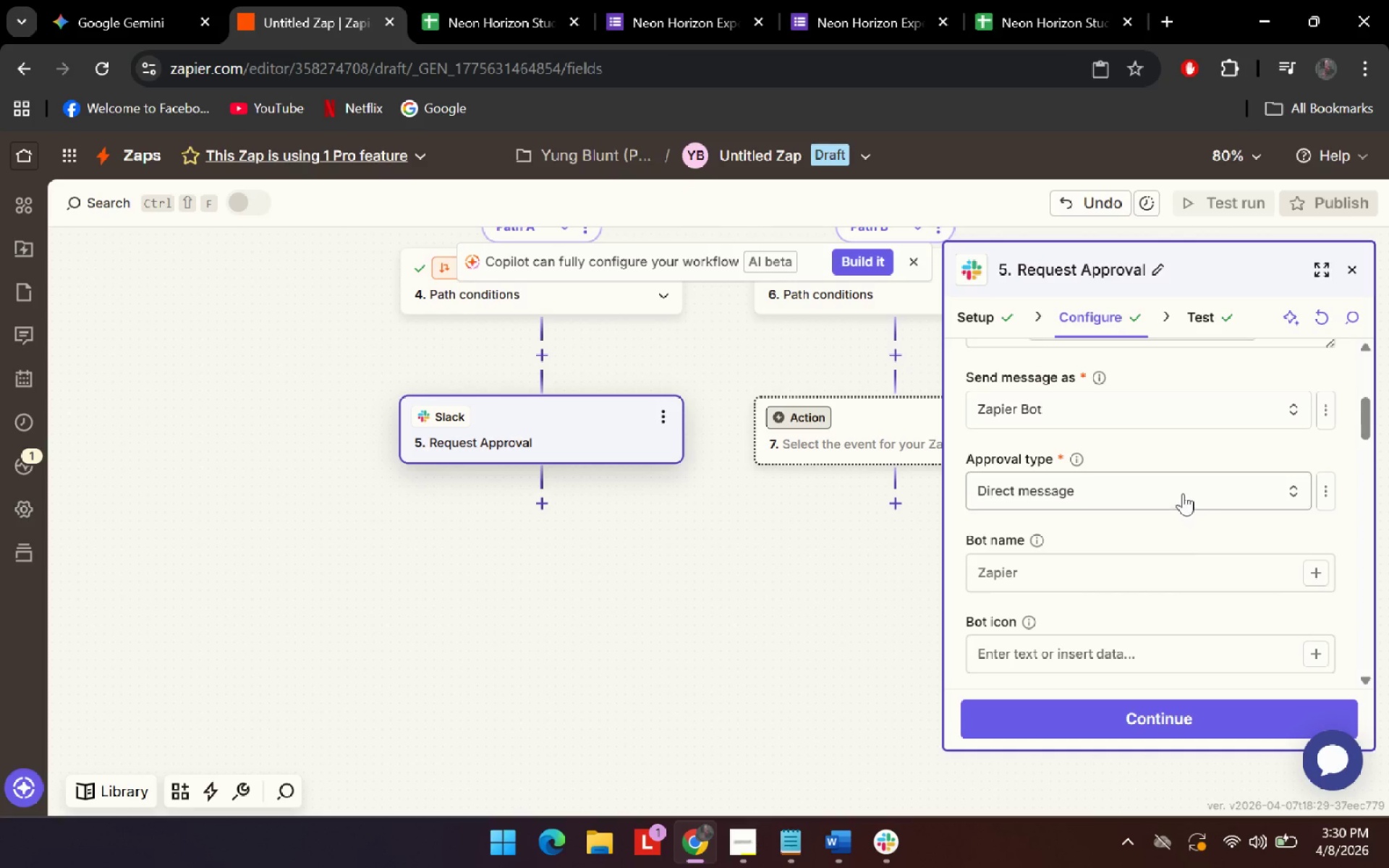 
left_click([774, 601])
 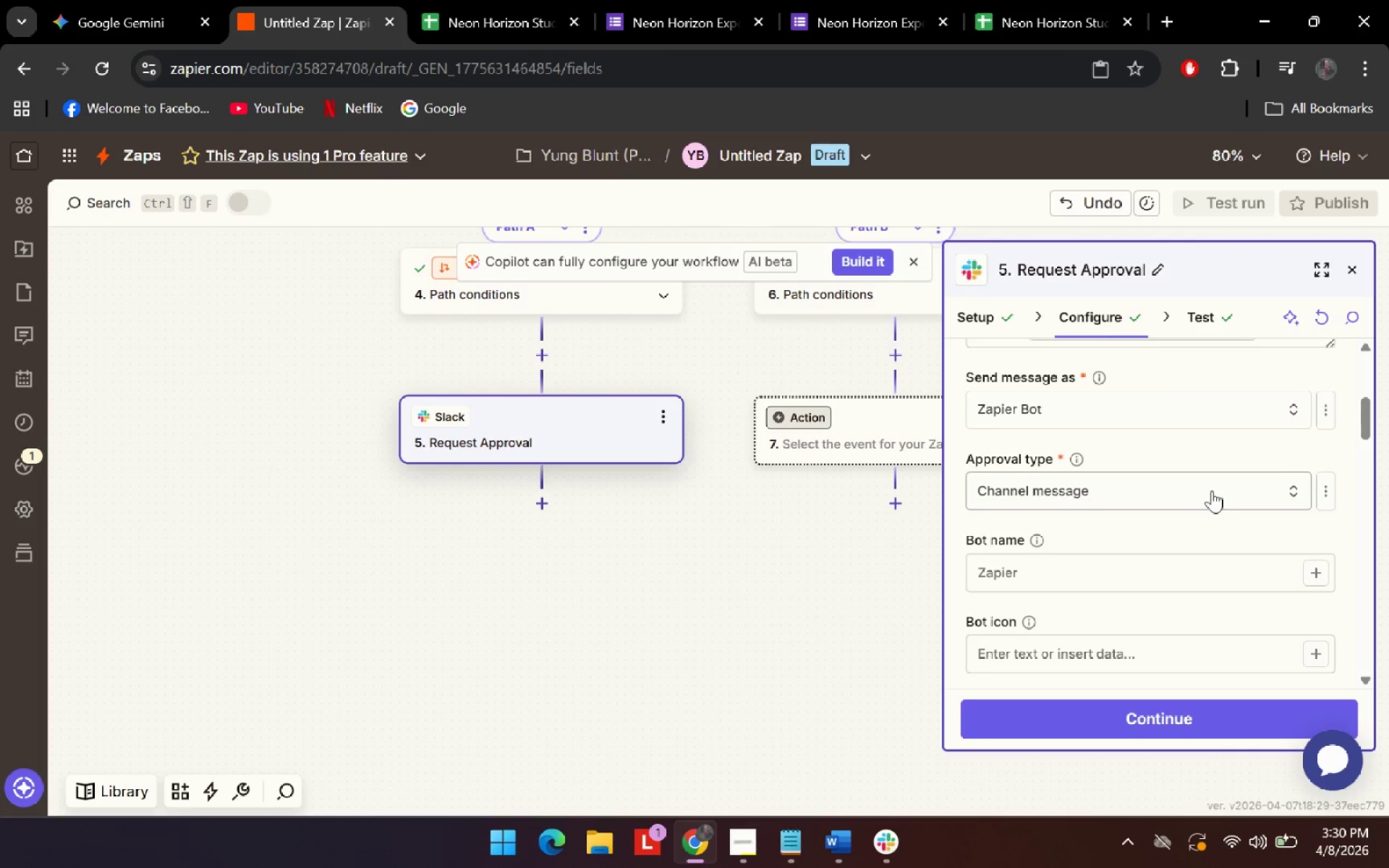 
scroll: coordinate [1212, 489], scroll_direction: down, amount: 1.0
 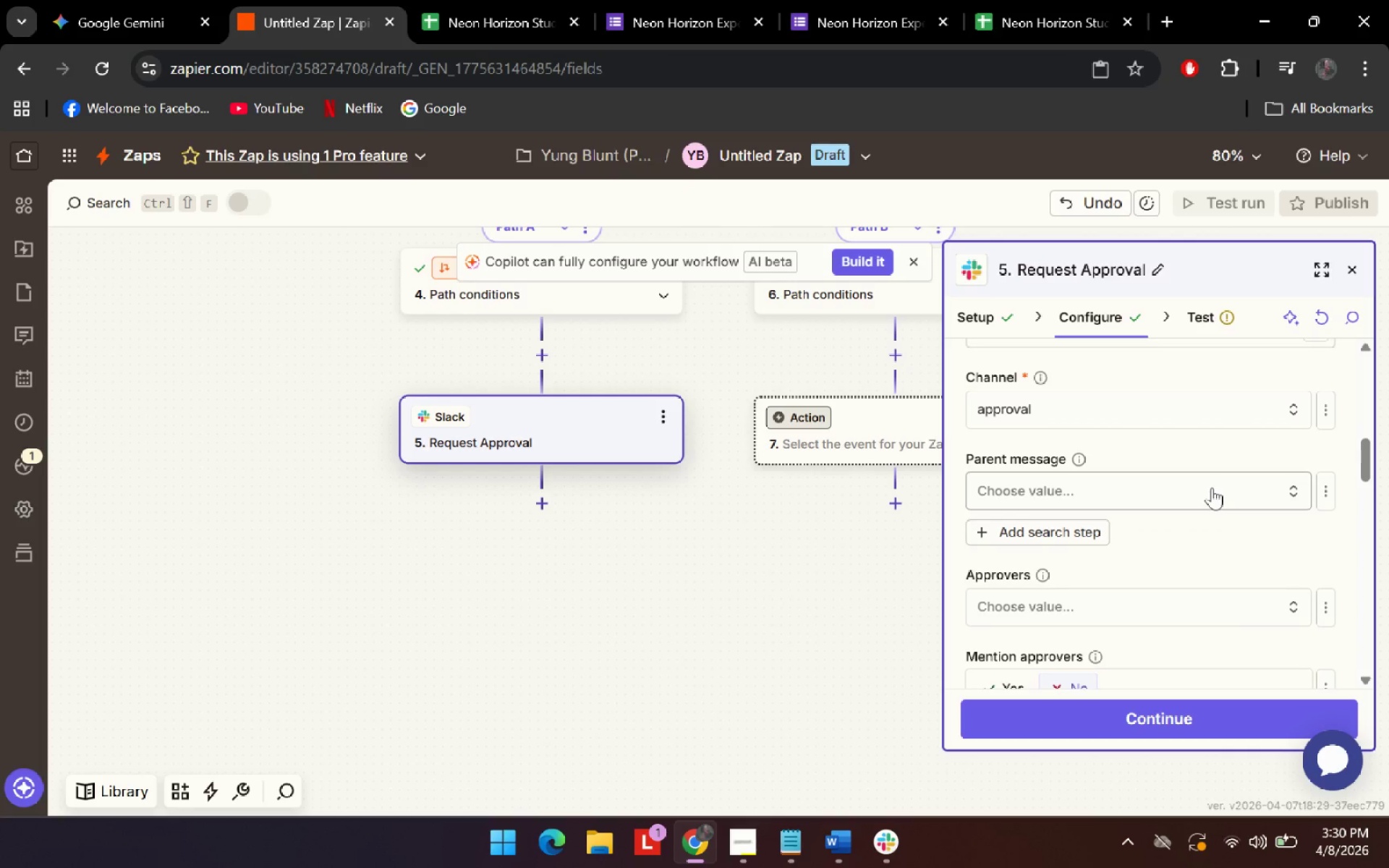 
left_click([1212, 594])
 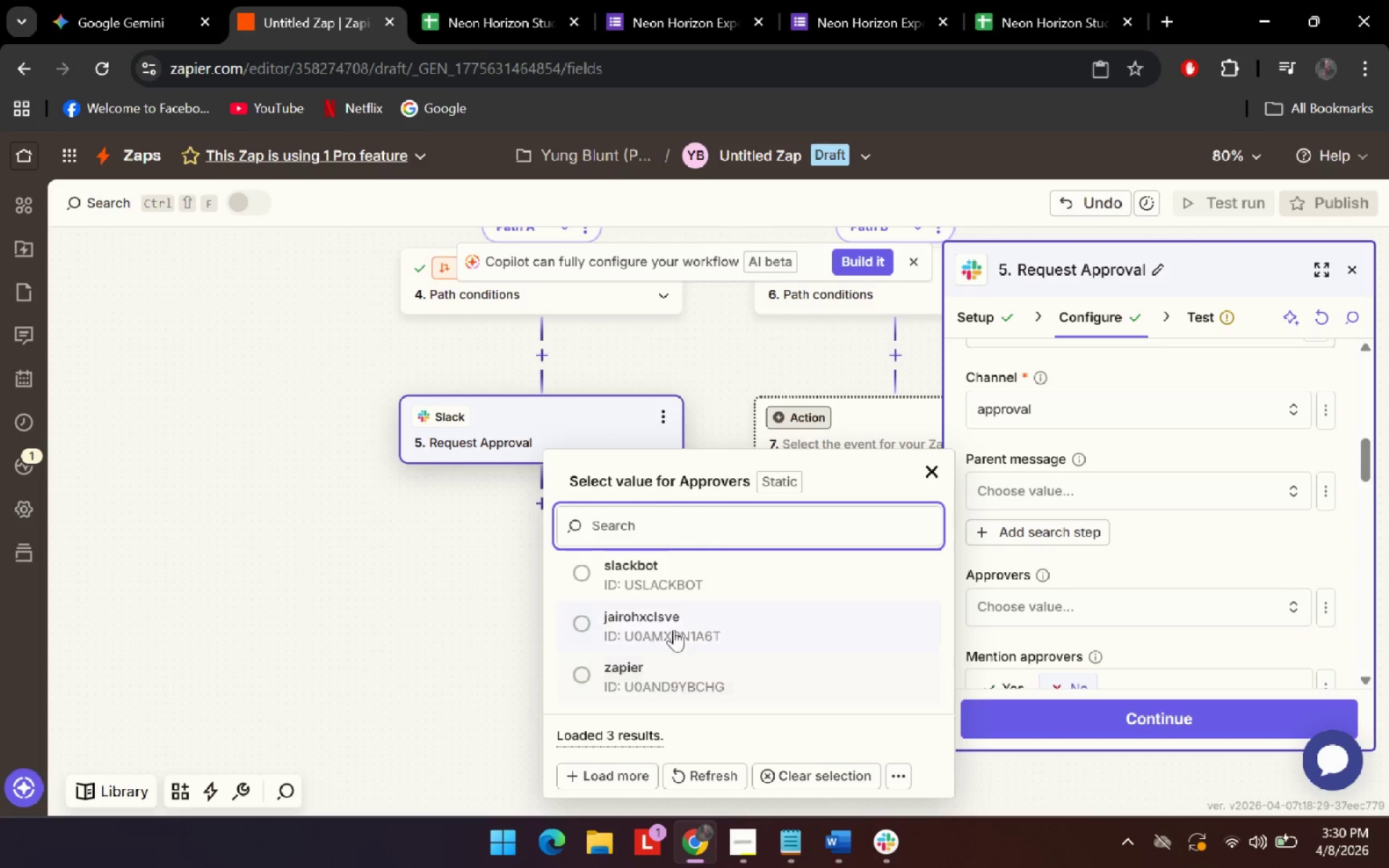 
left_click([685, 626])
 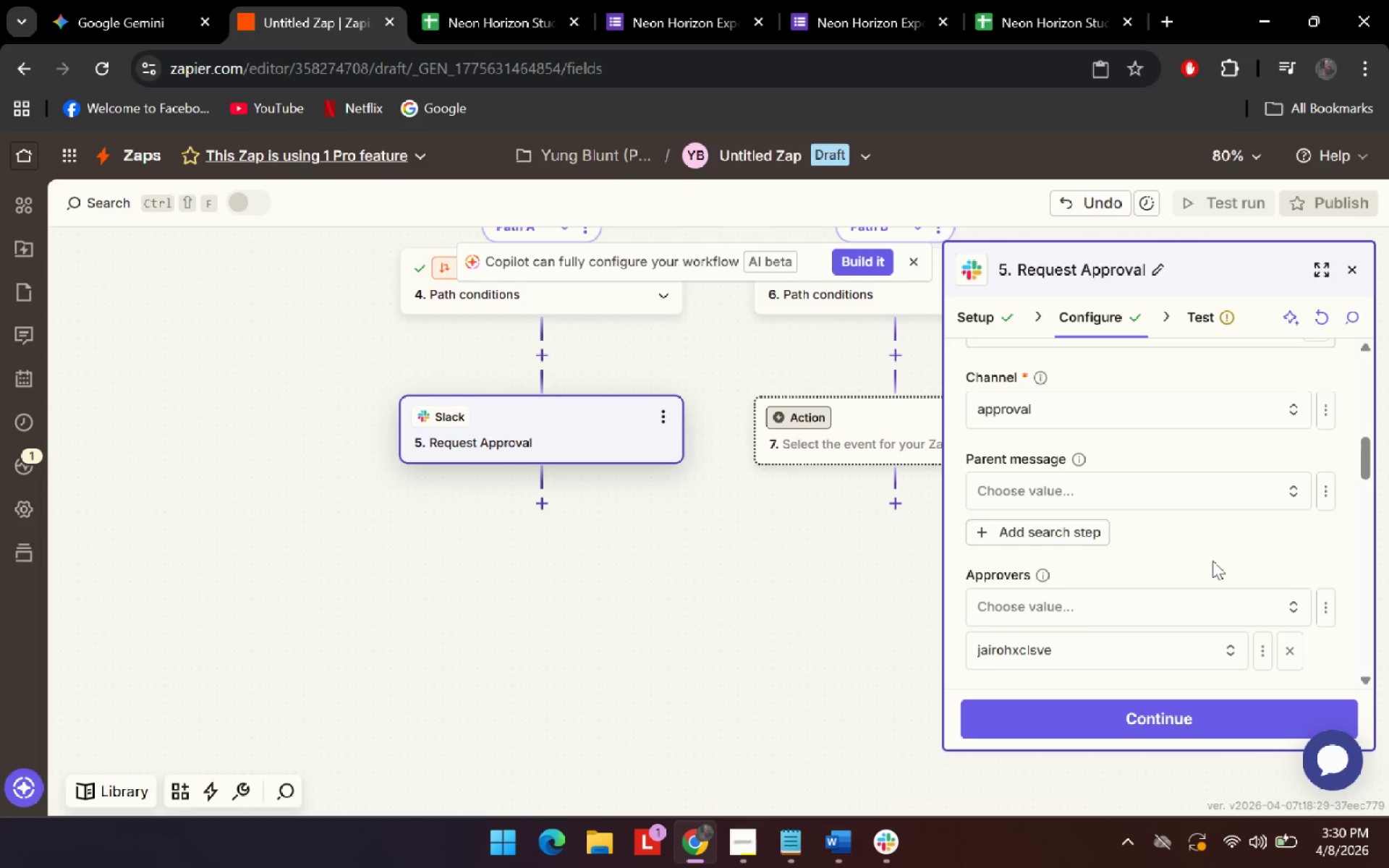 
scroll: coordinate [1214, 555], scroll_direction: down, amount: 4.0
 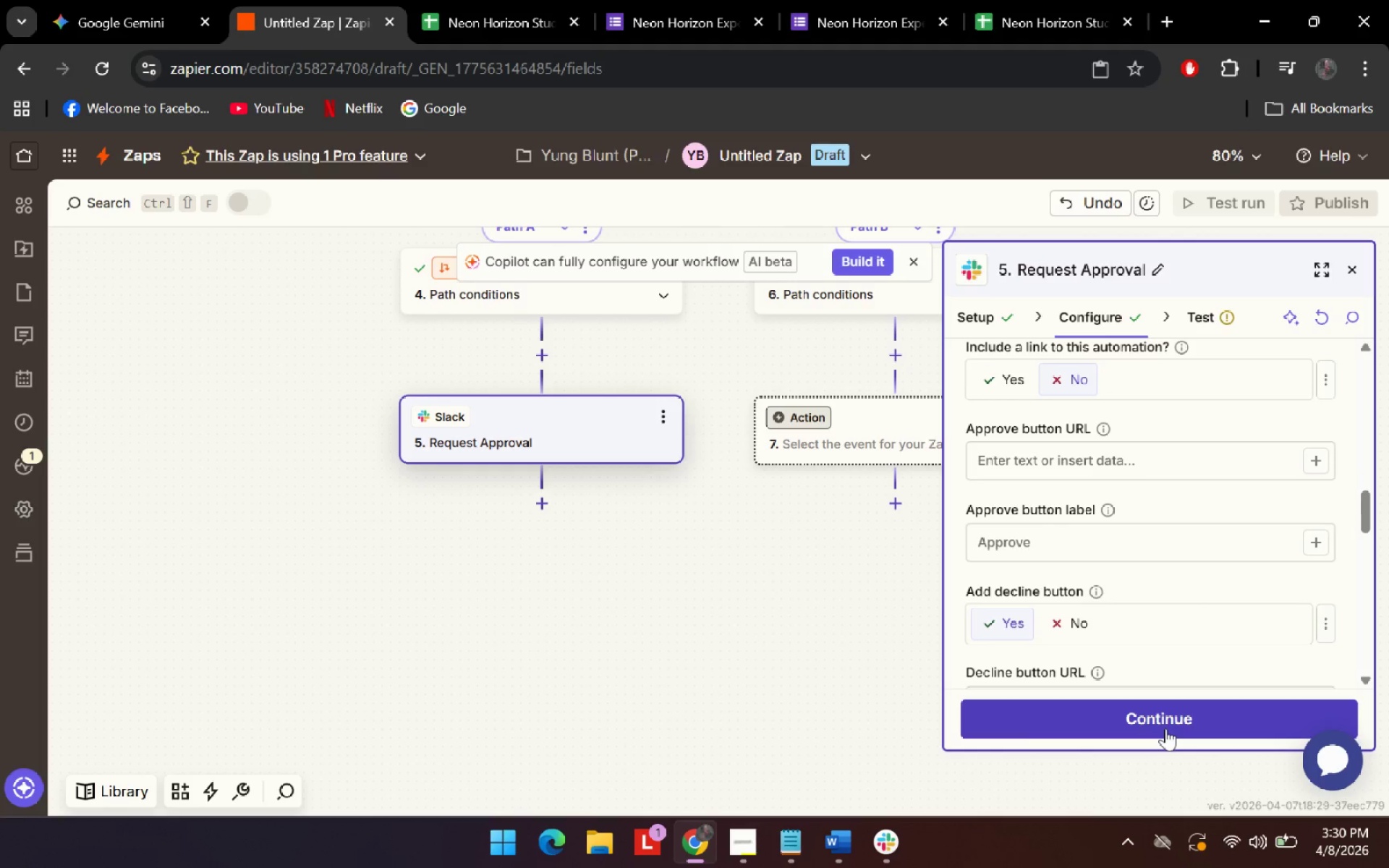 
left_click([1165, 728])
 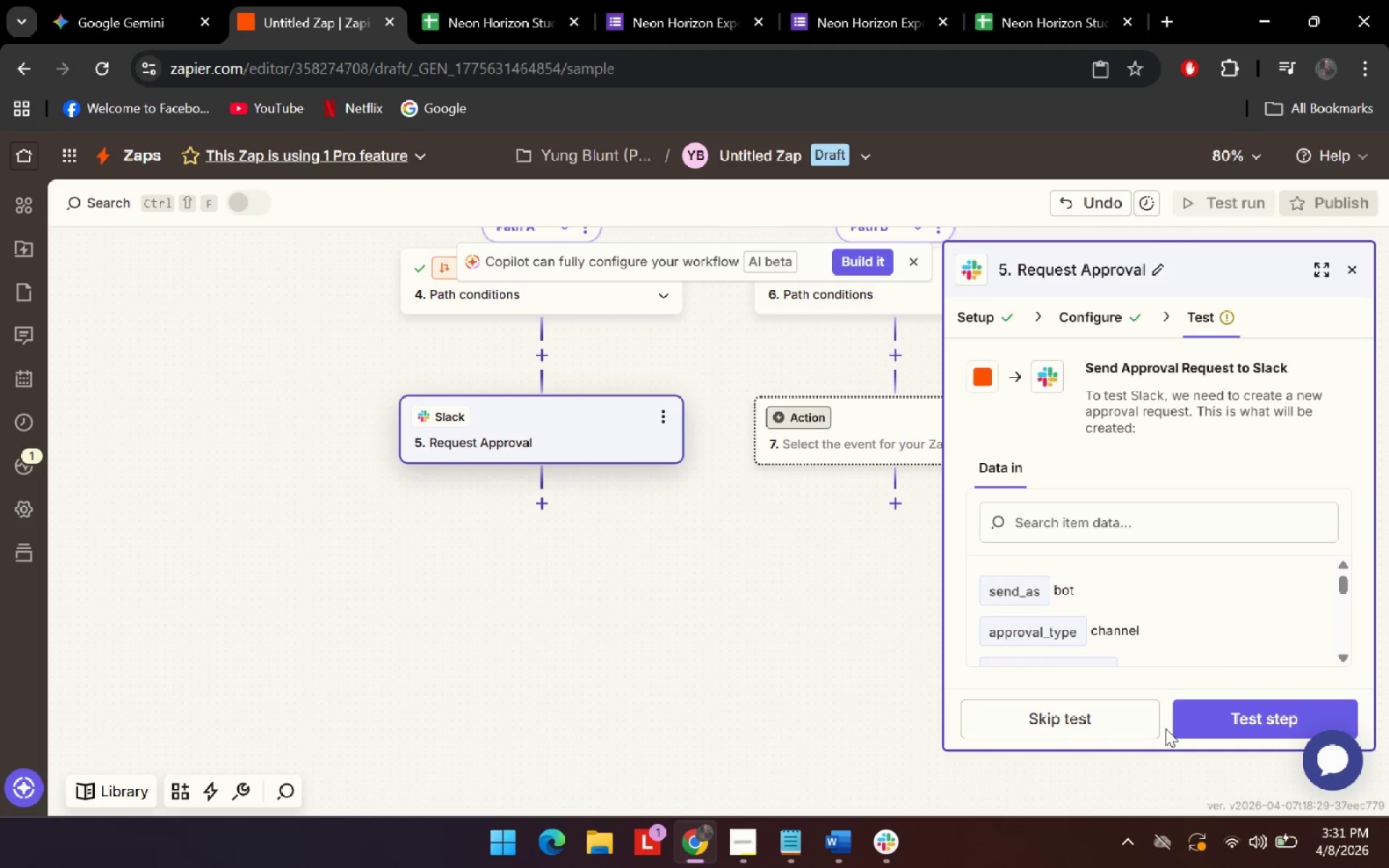 
left_click([1249, 686])
 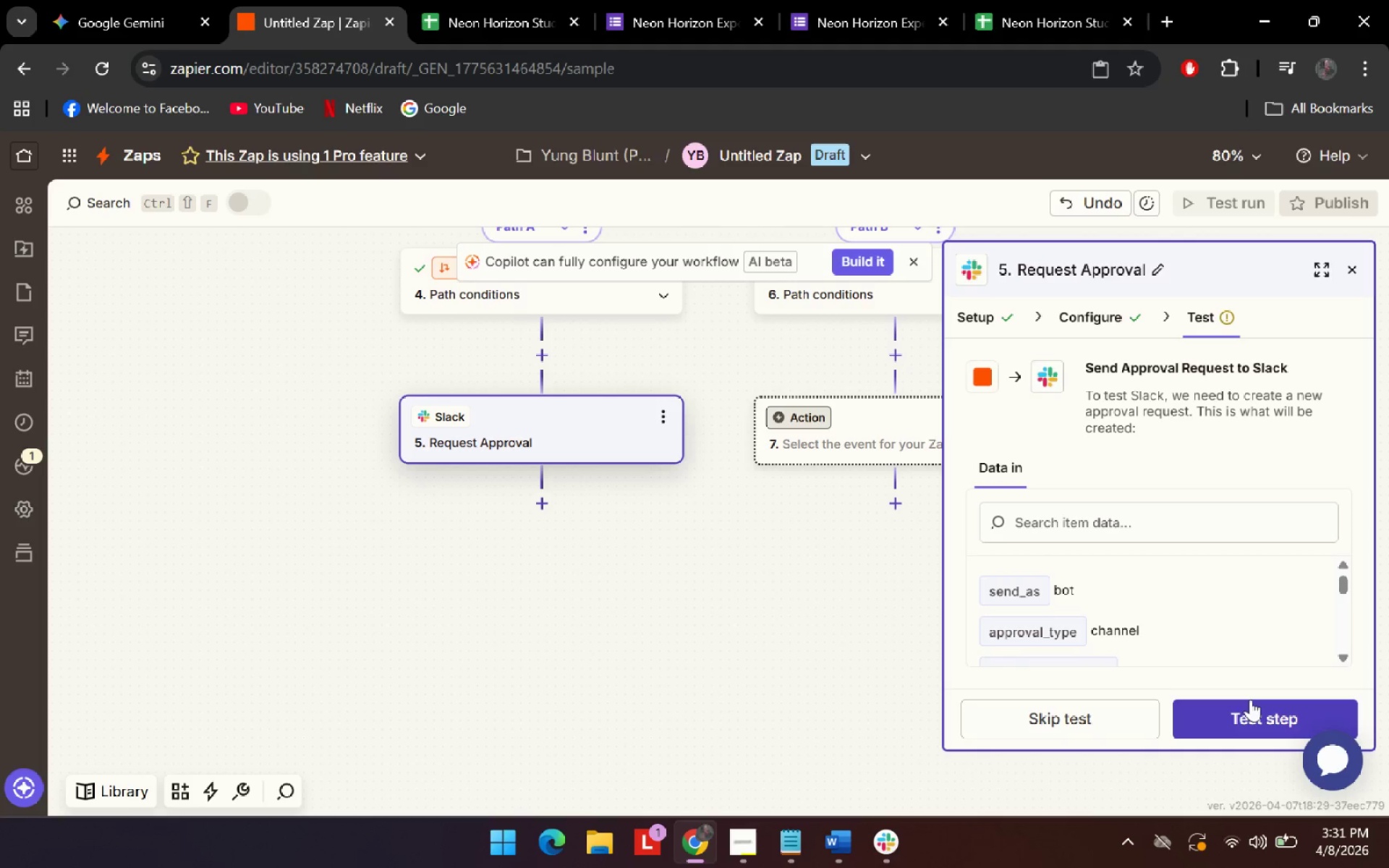 
left_click([1250, 699])
 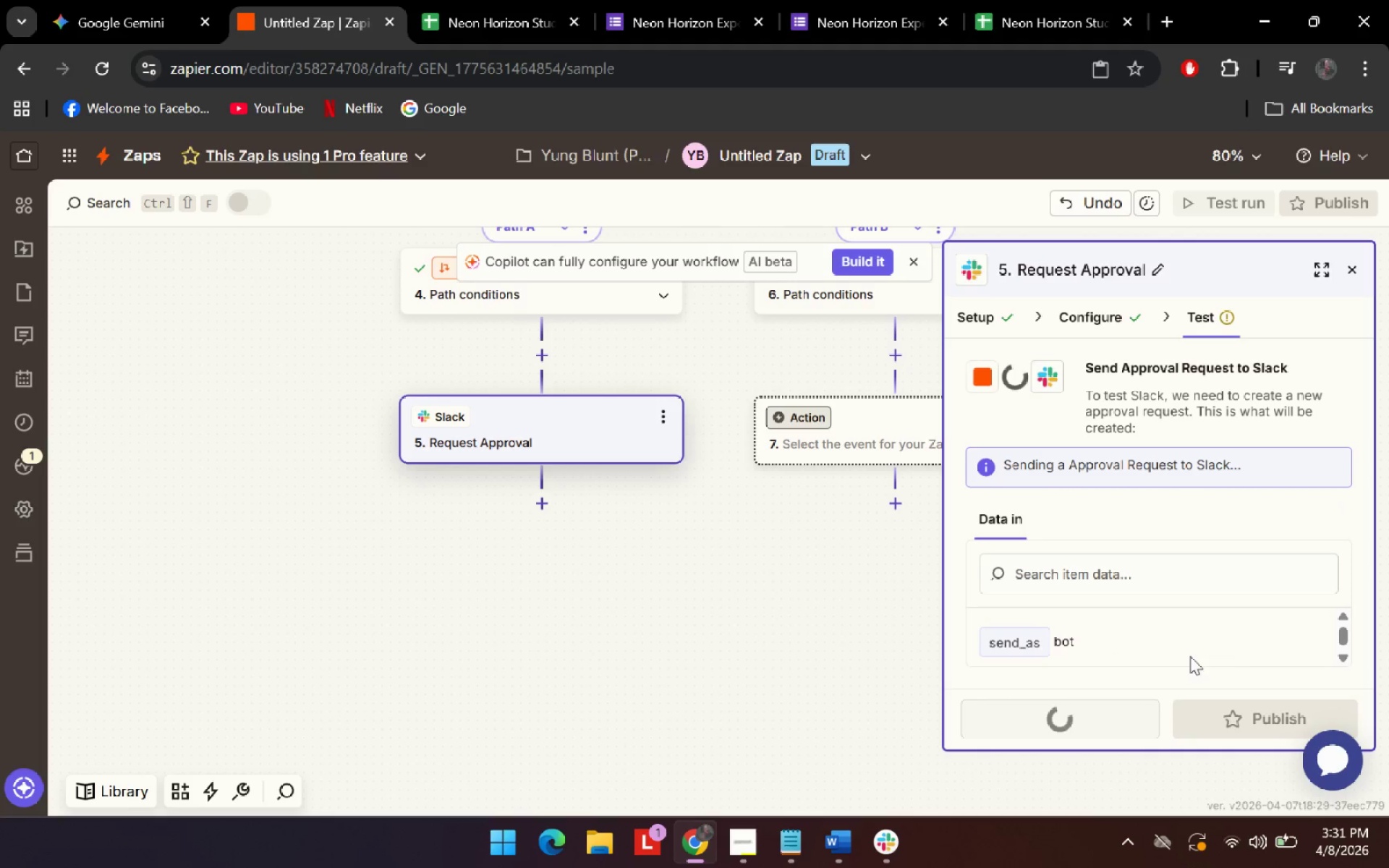 
key(Alt+AltLeft)
 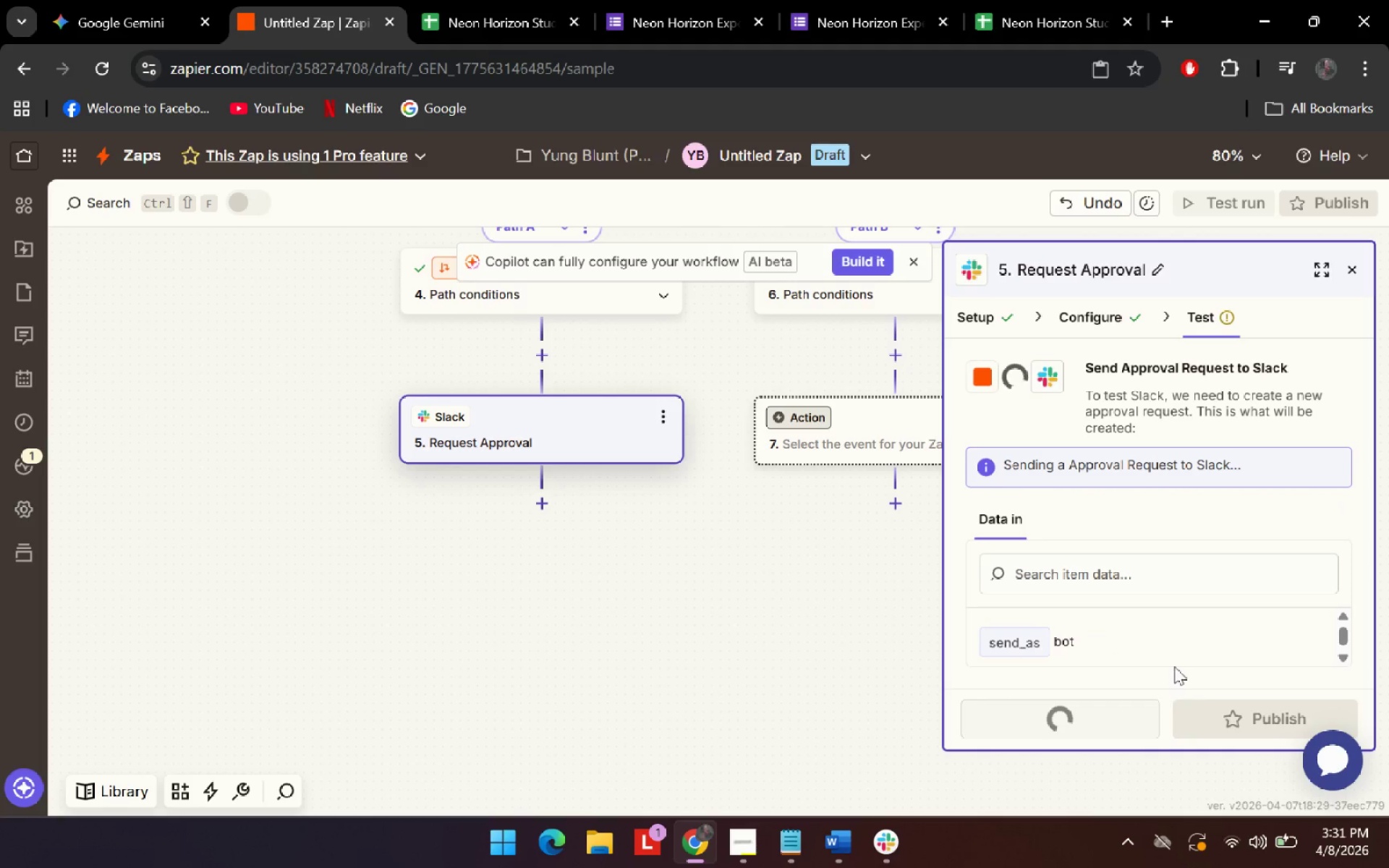 
key(Alt+Tab)
 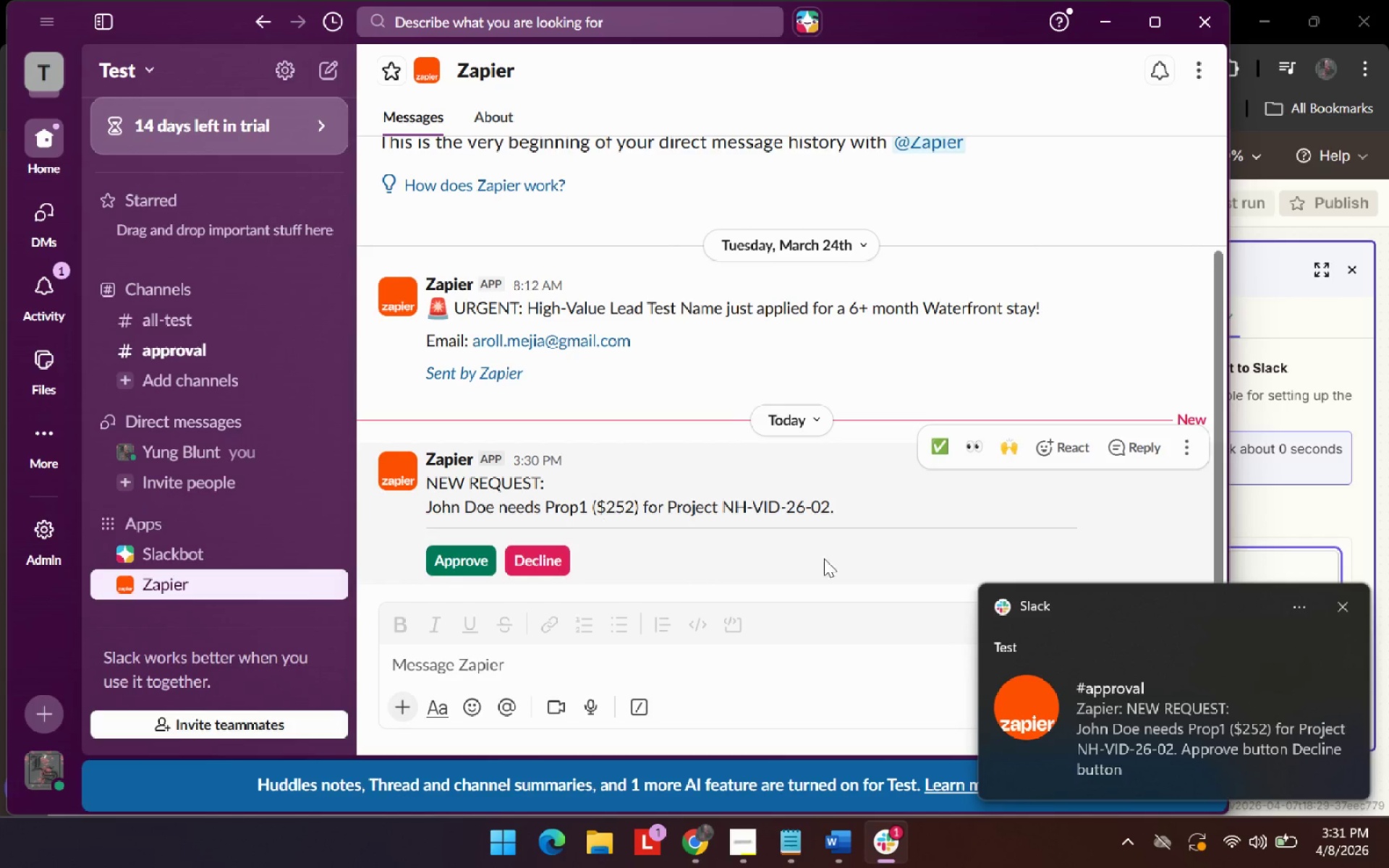 
left_click([1151, 749])
 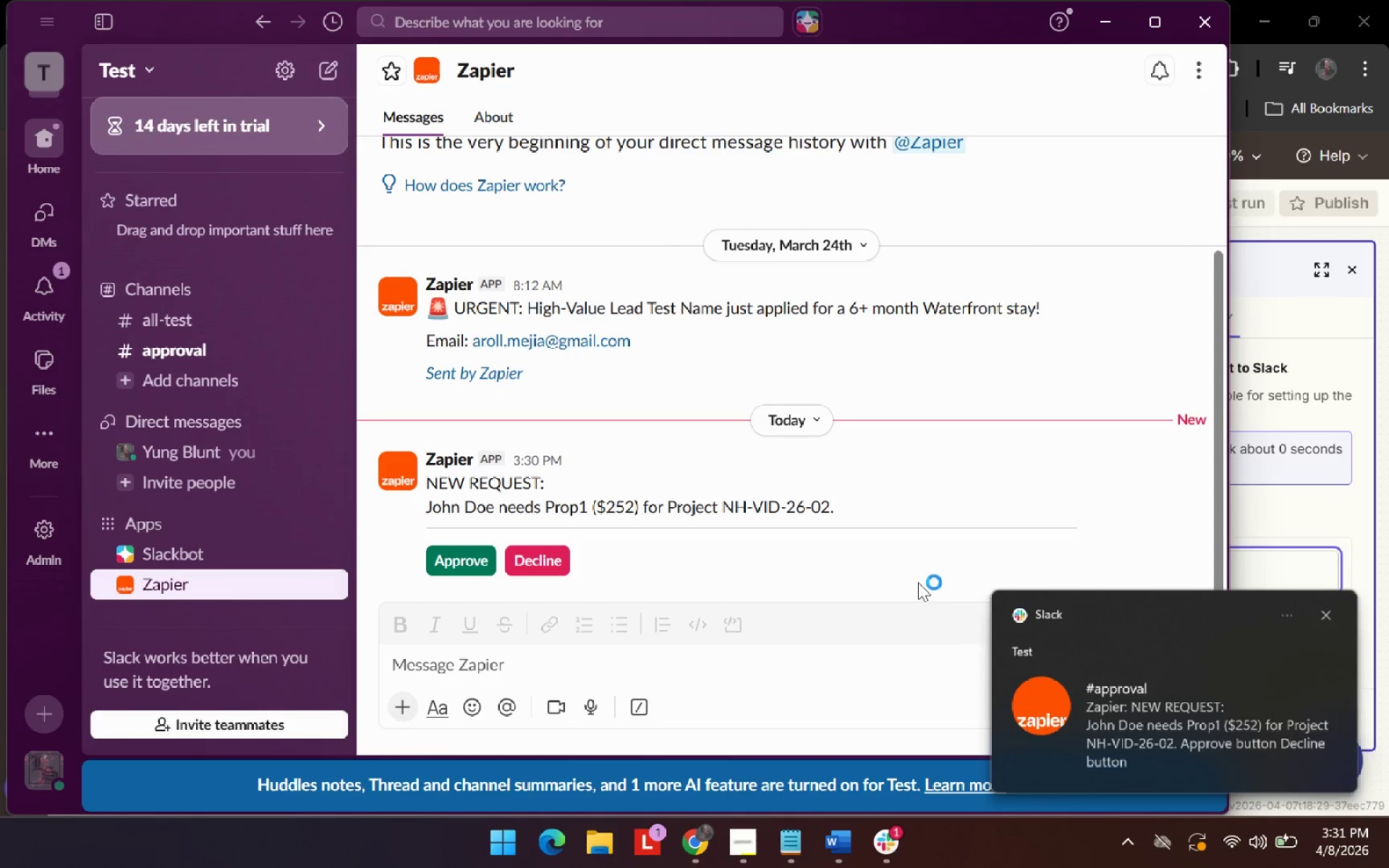 
key(Unknown)
 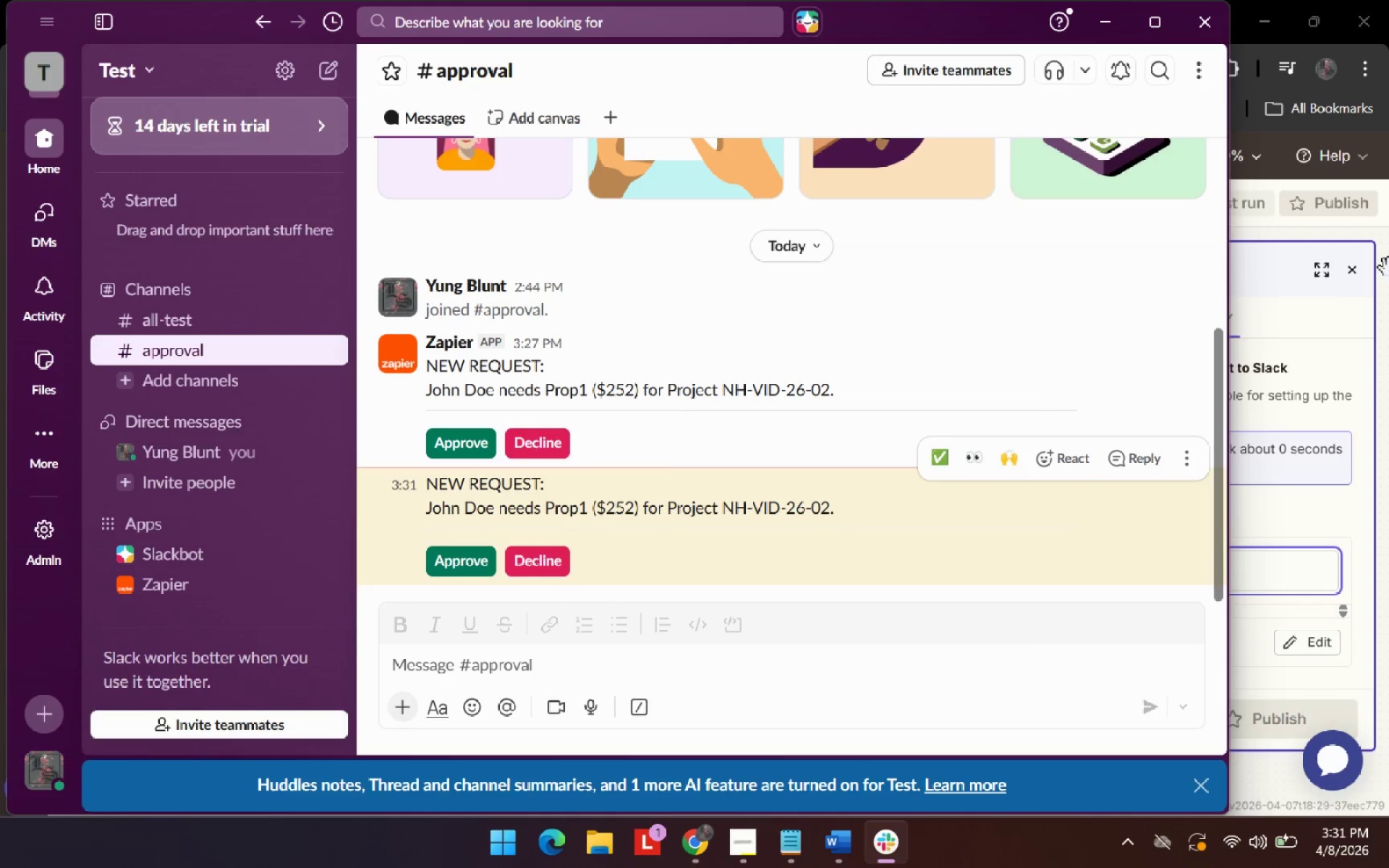 
left_click([1364, 335])
 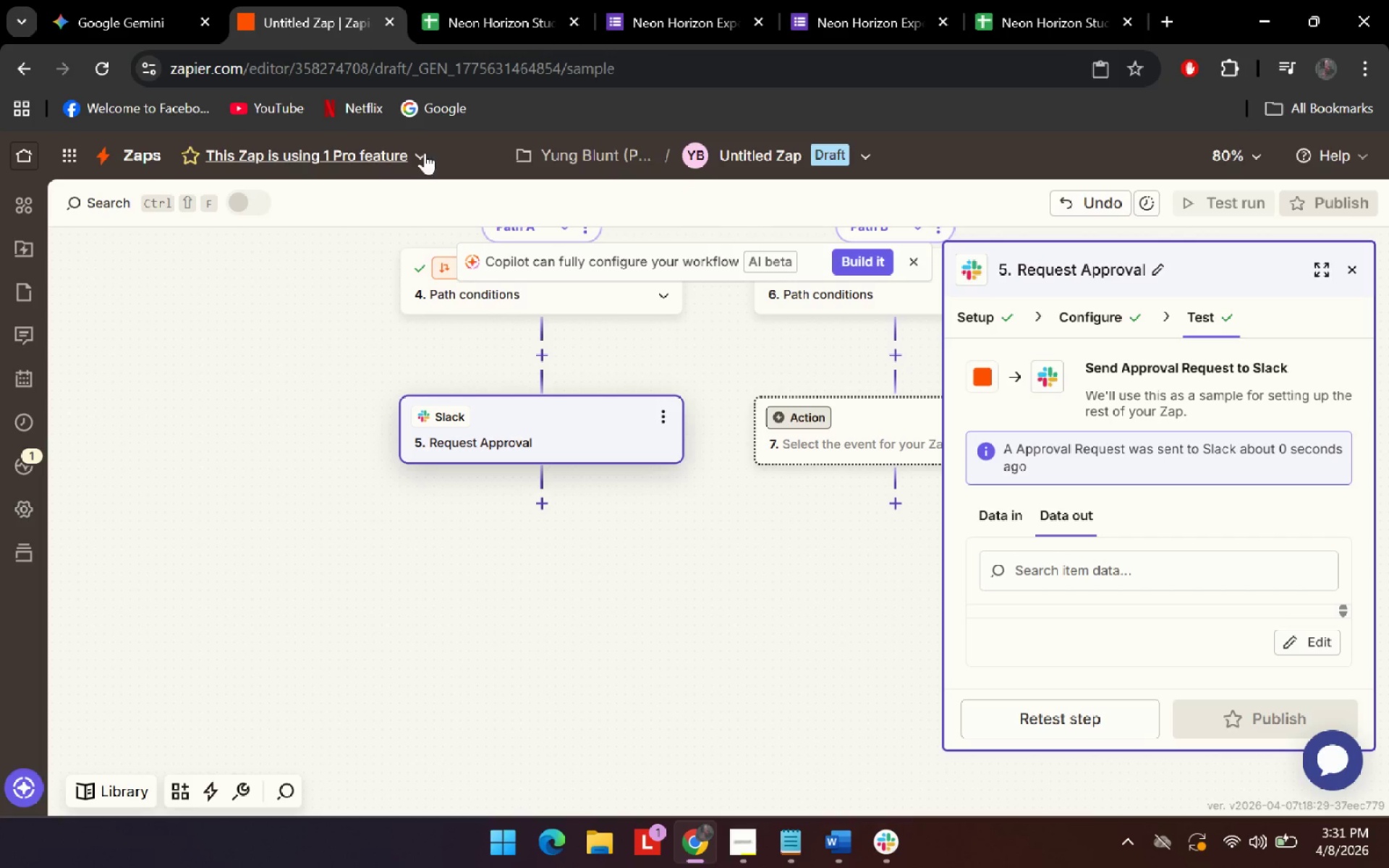 
left_click([109, 0])
 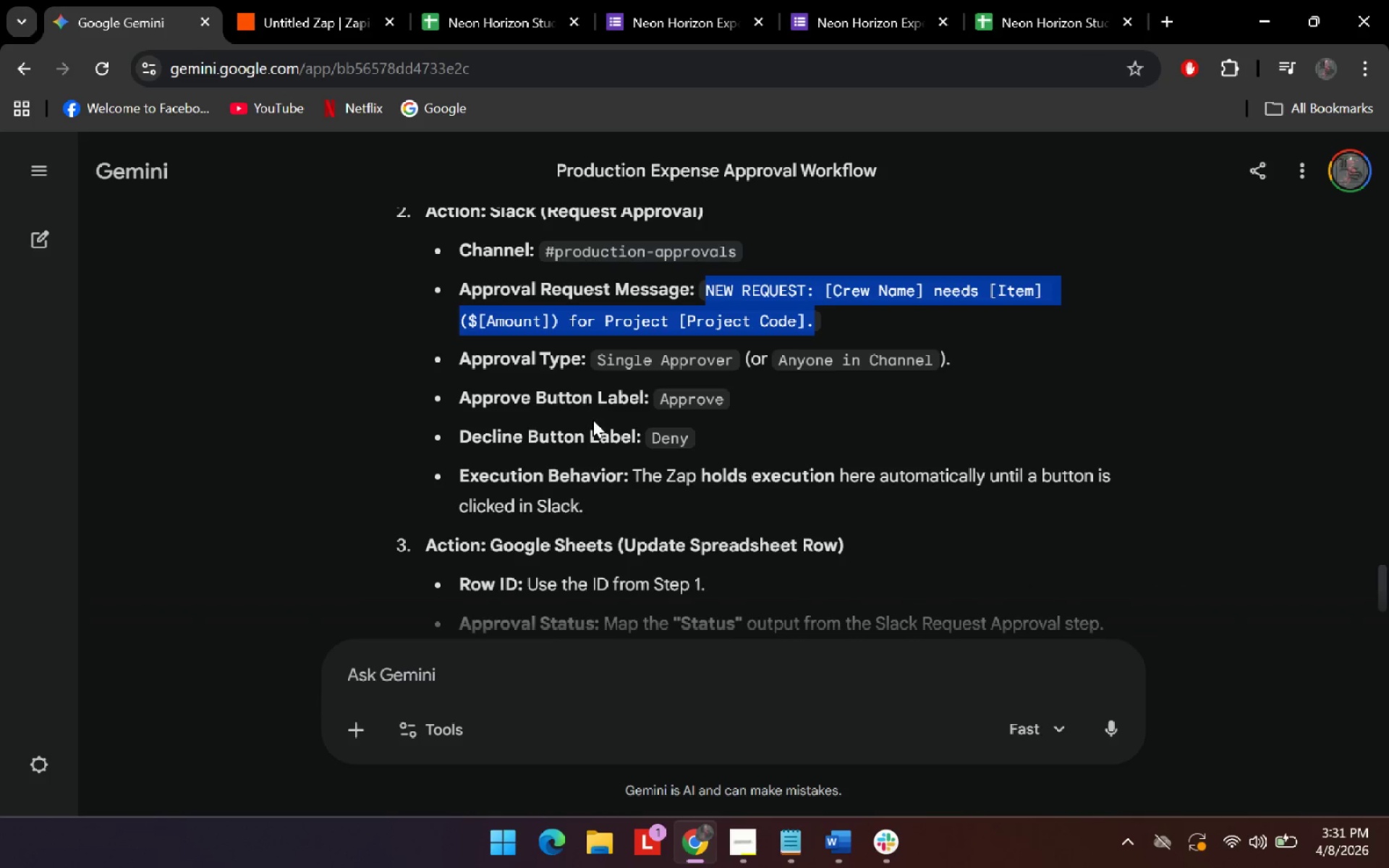 
scroll: coordinate [566, 428], scroll_direction: down, amount: 1.0
 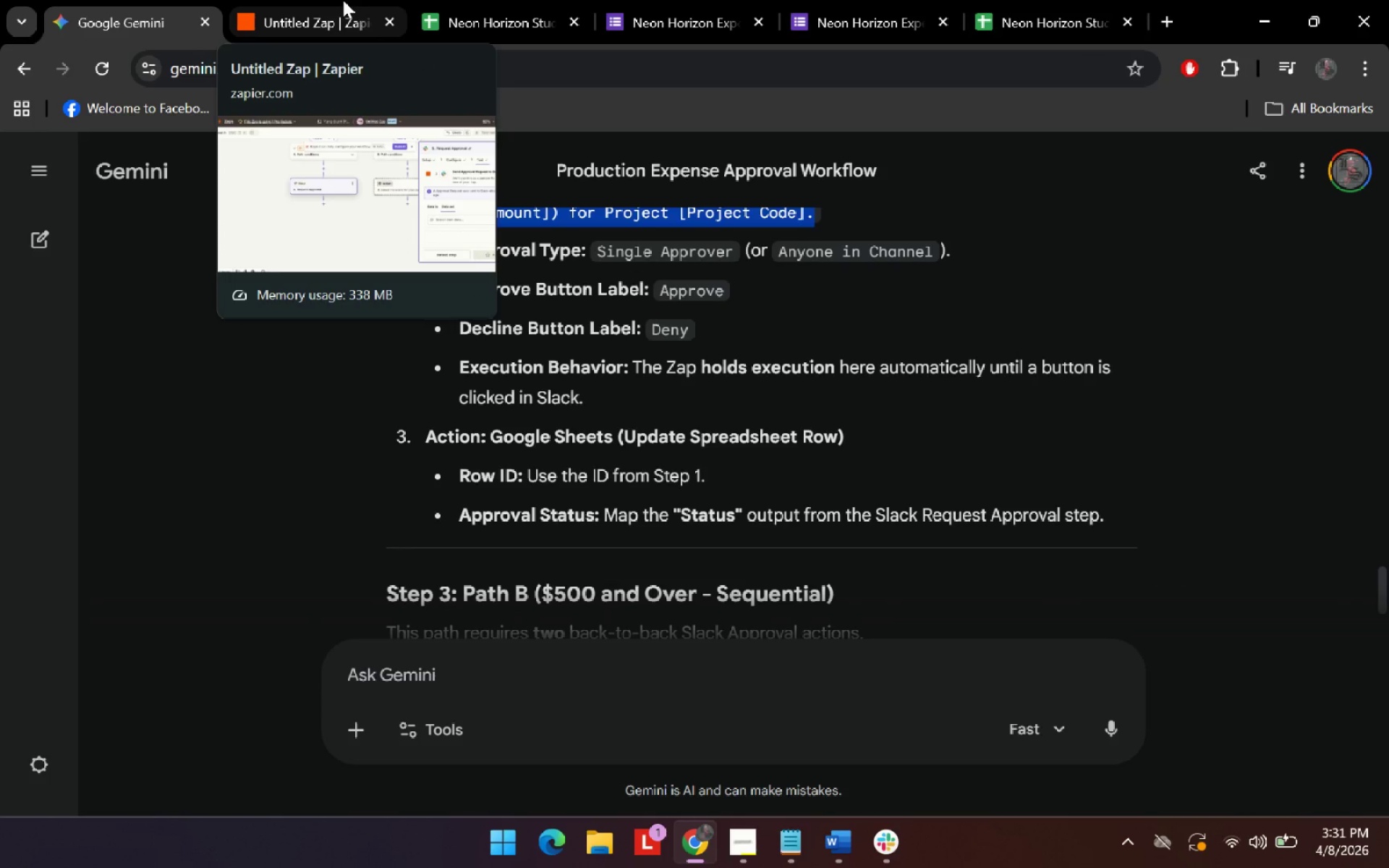 
wait(8.22)
 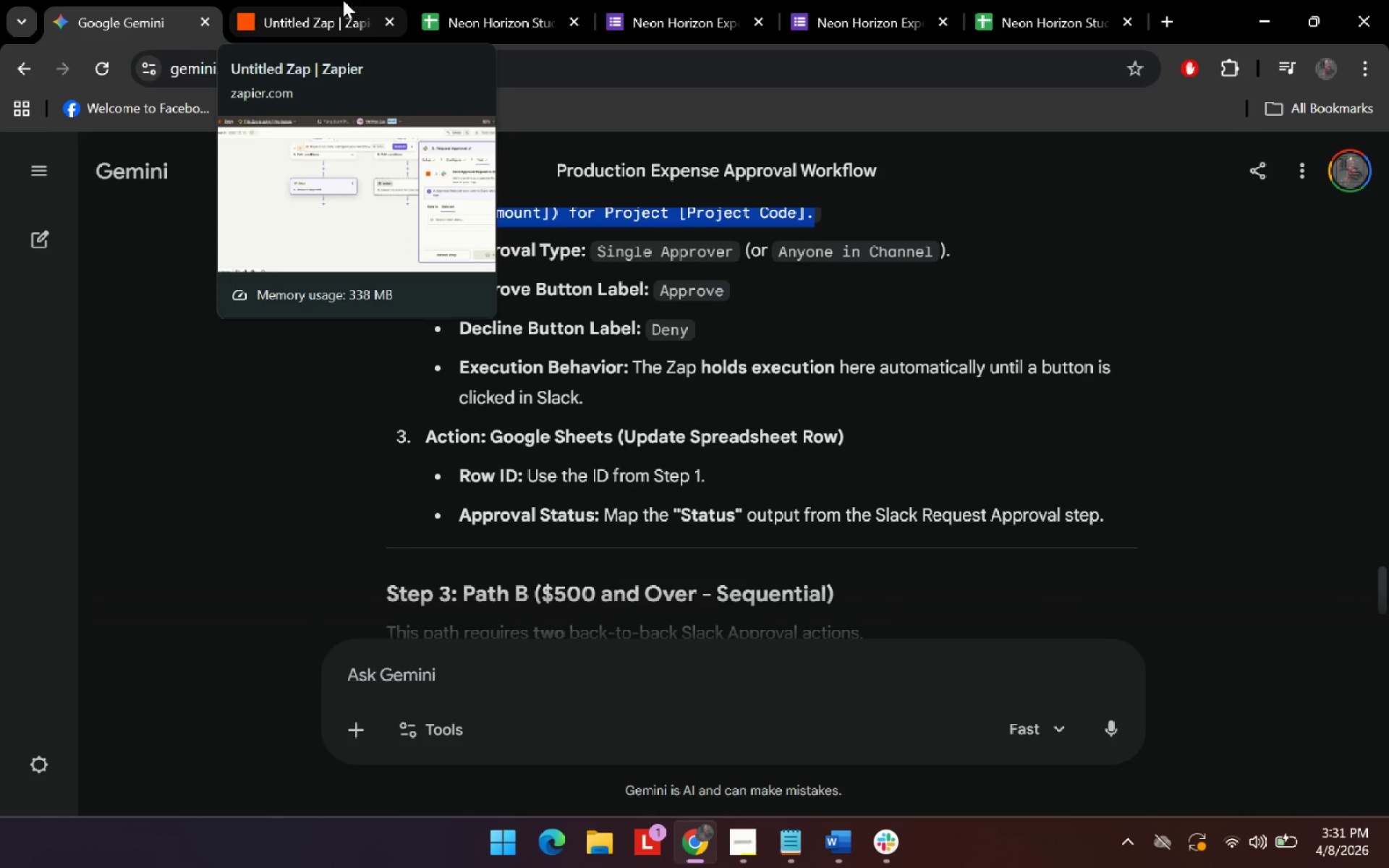 
left_click([326, 8])
 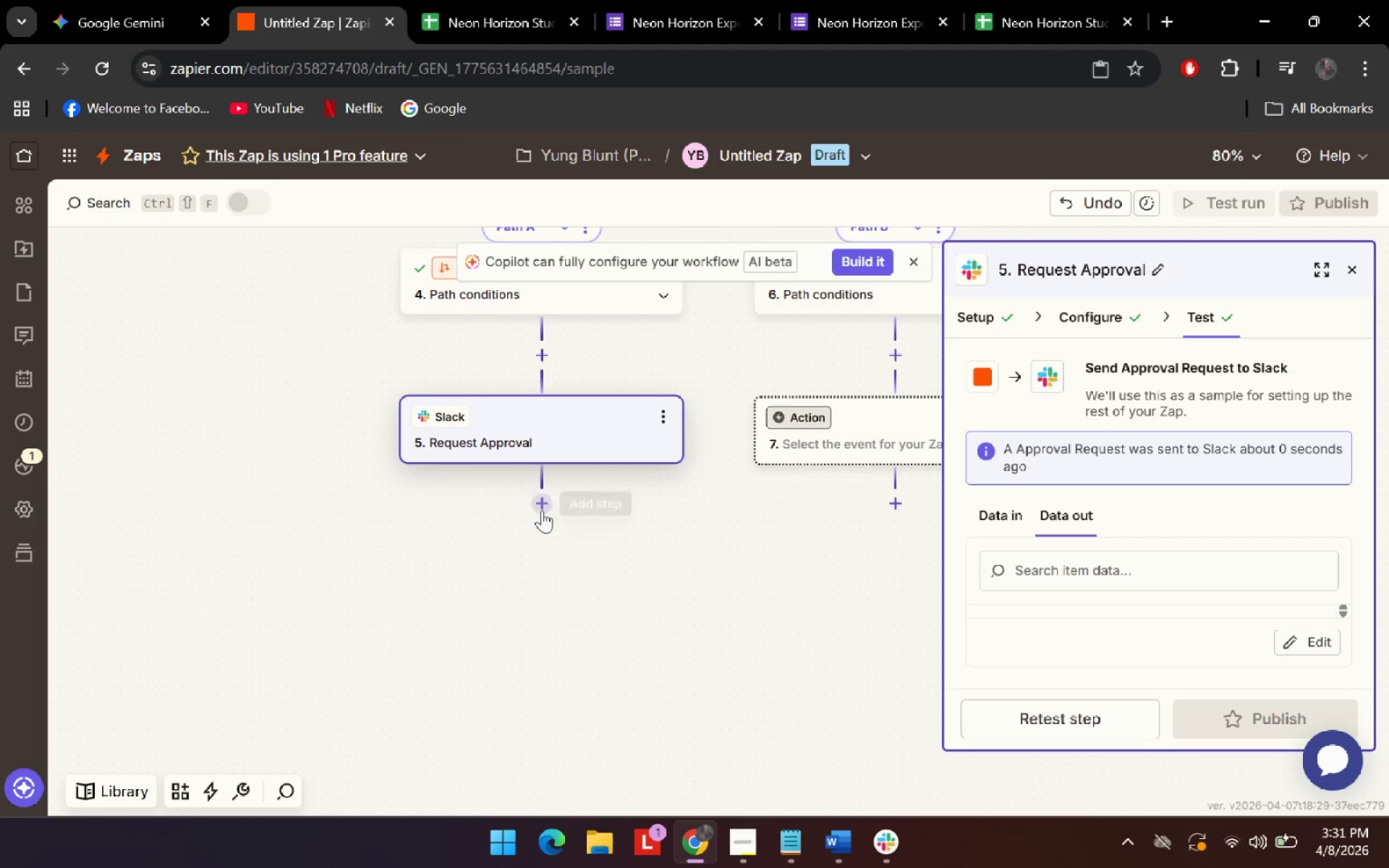 
left_click([542, 511])
 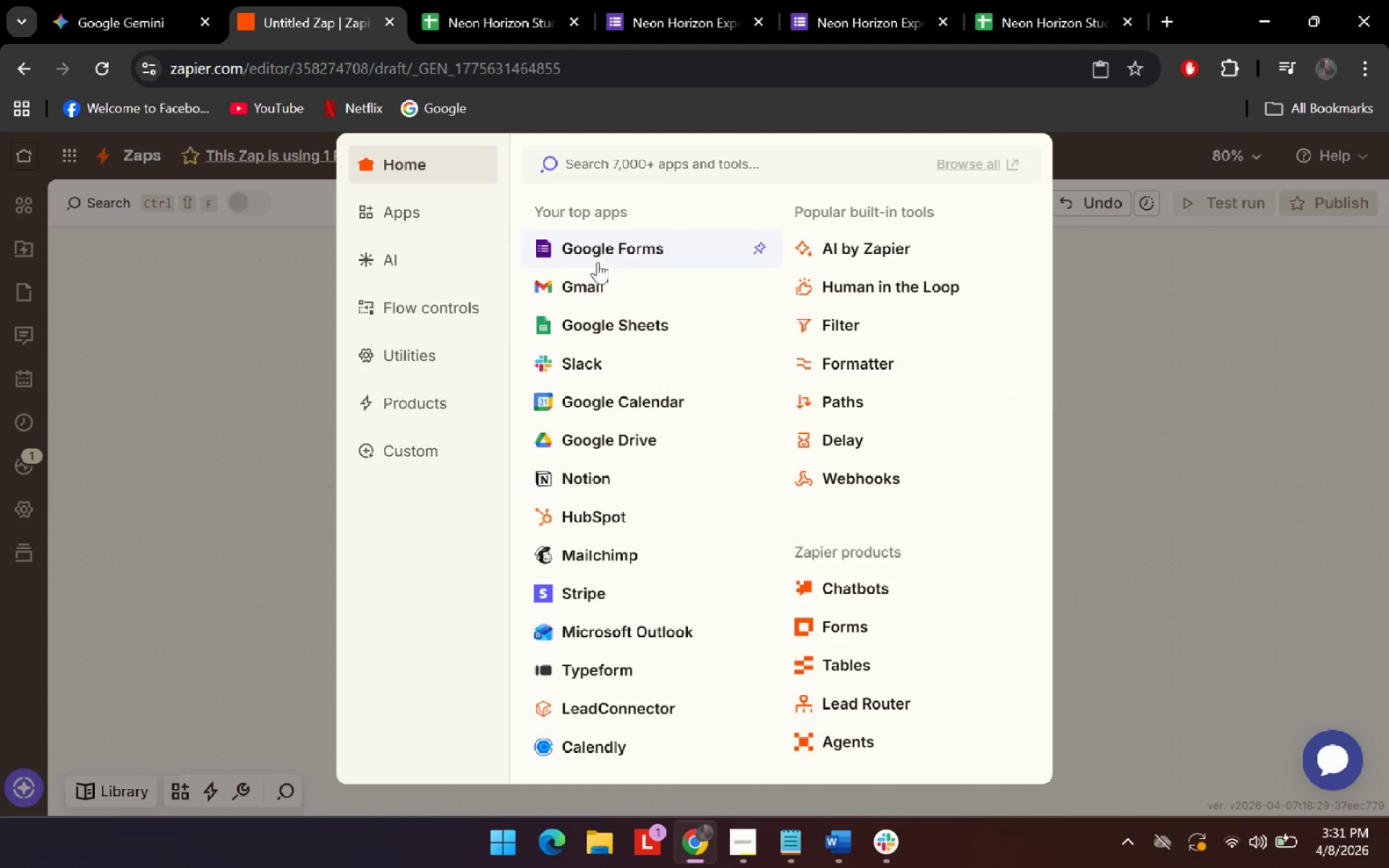 
left_click([585, 320])
 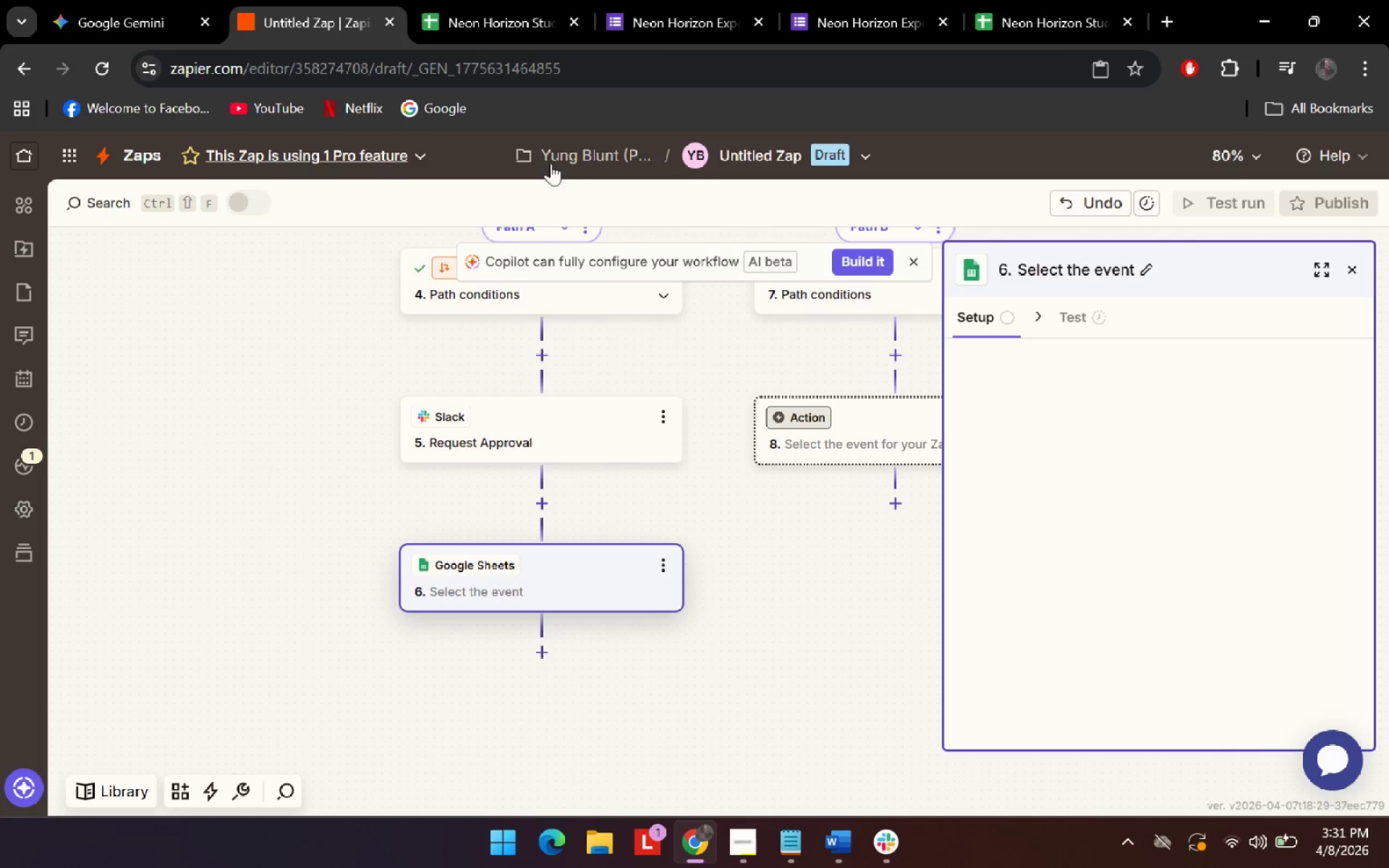 
left_click([125, 0])
 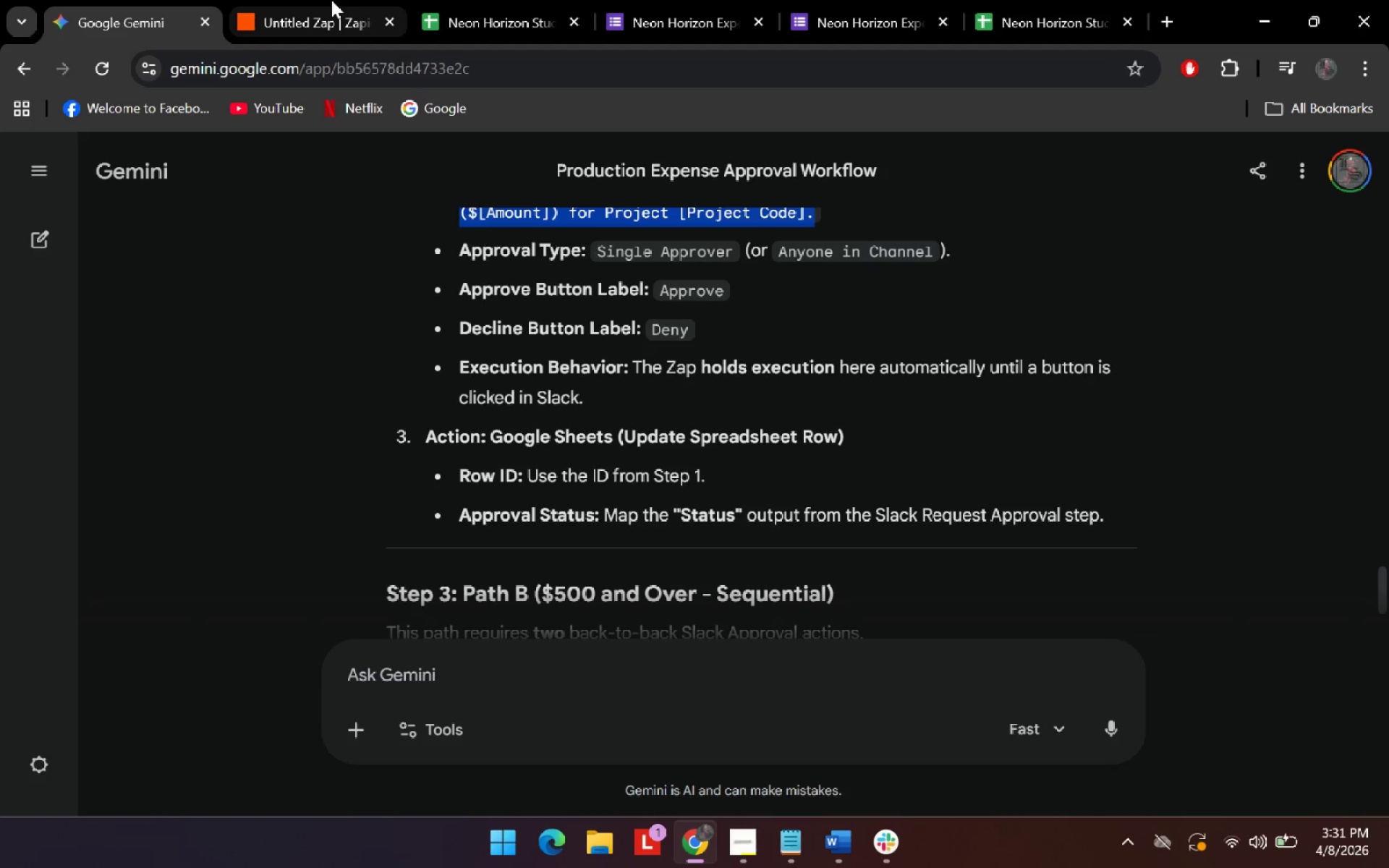 
left_click([331, 0])
 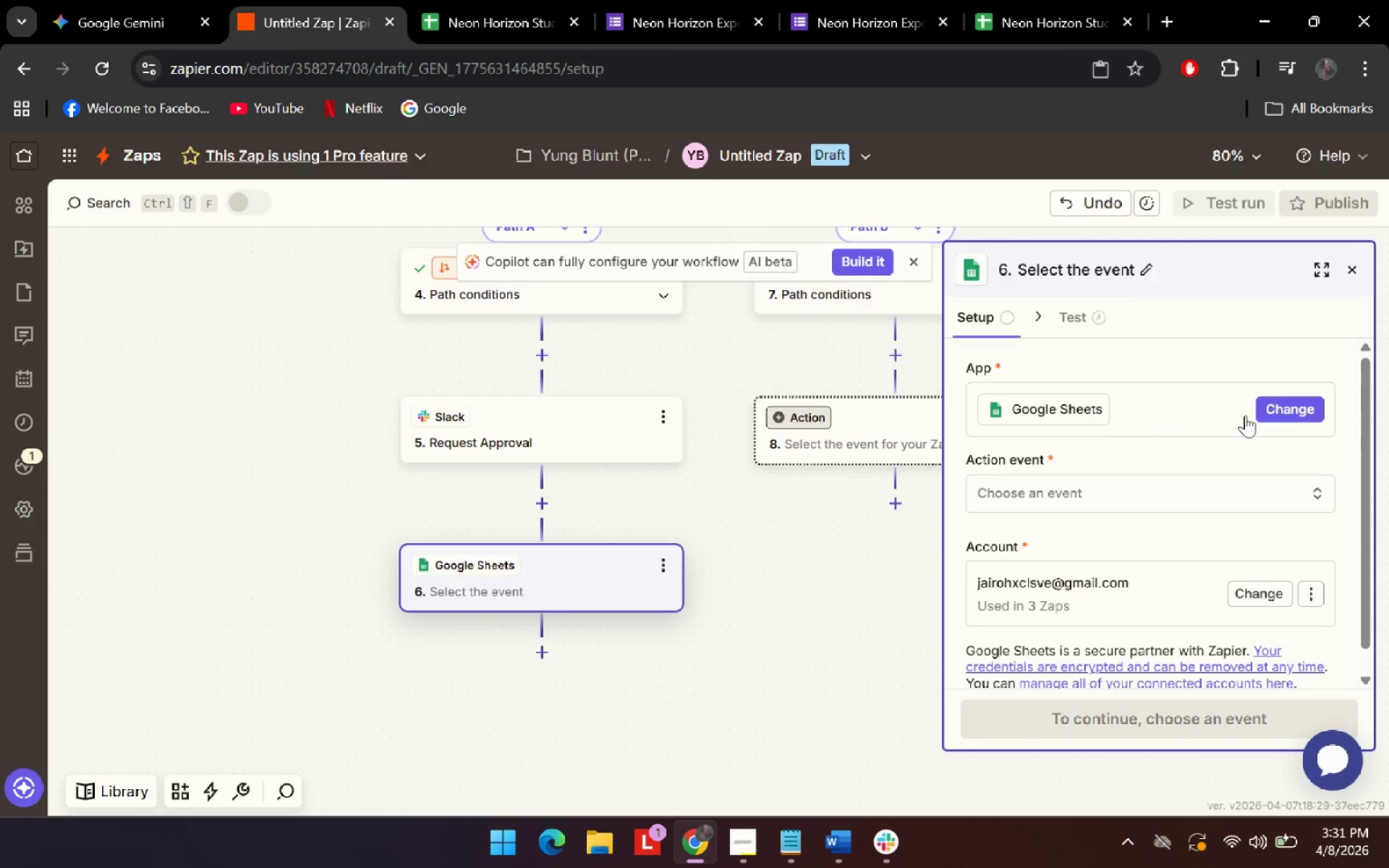 
left_click([1115, 493])
 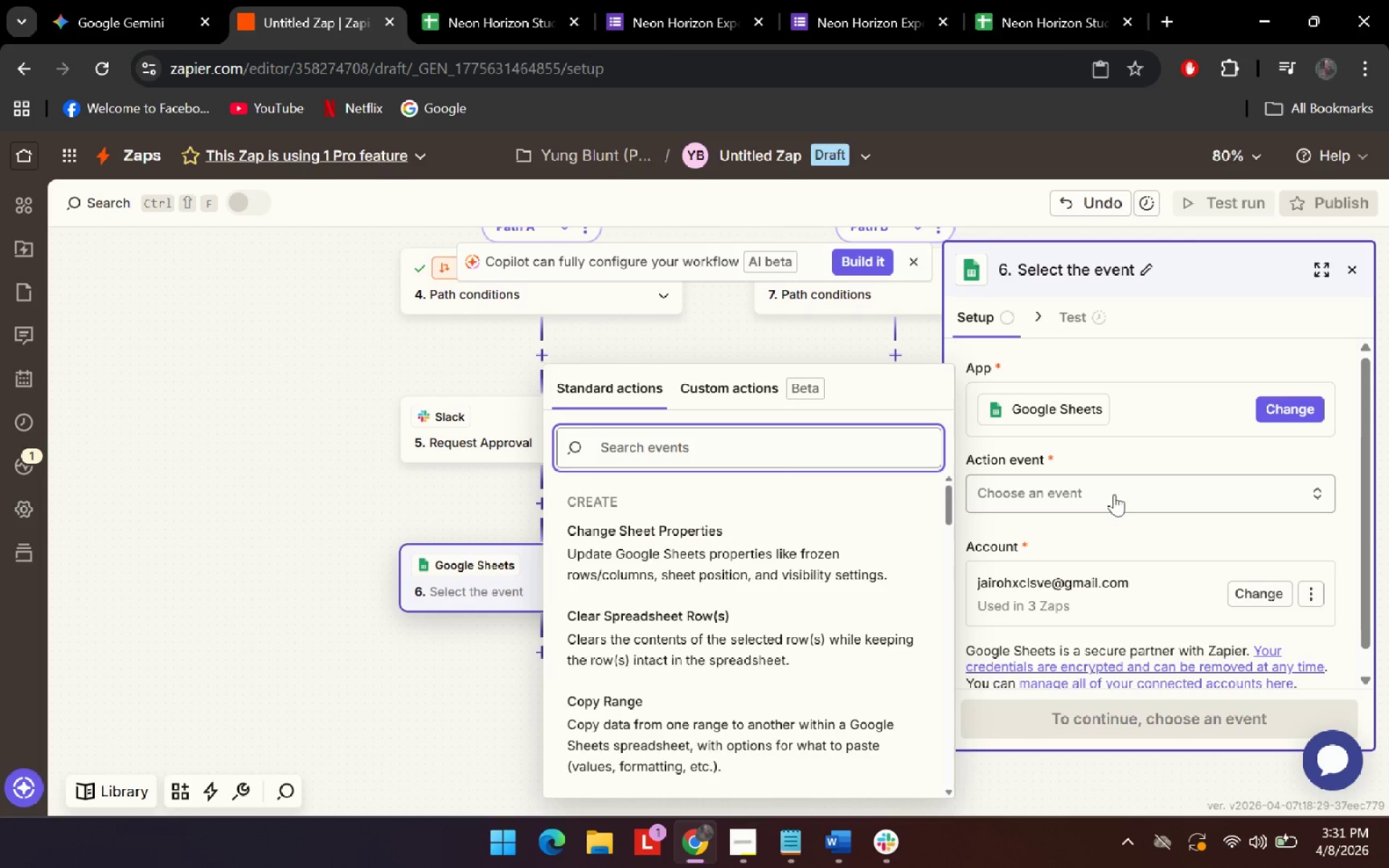 
type(up)
 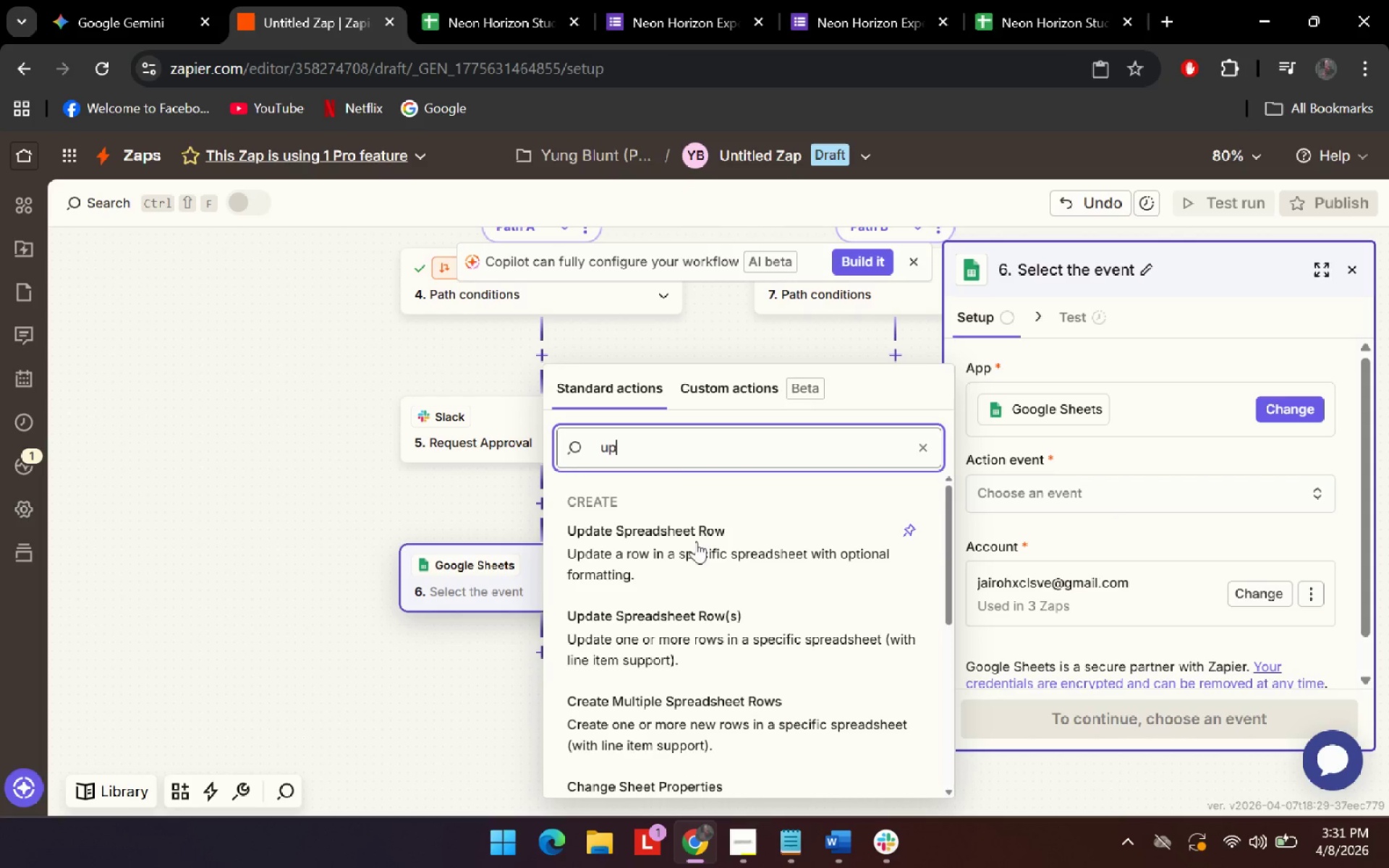 
left_click([692, 546])
 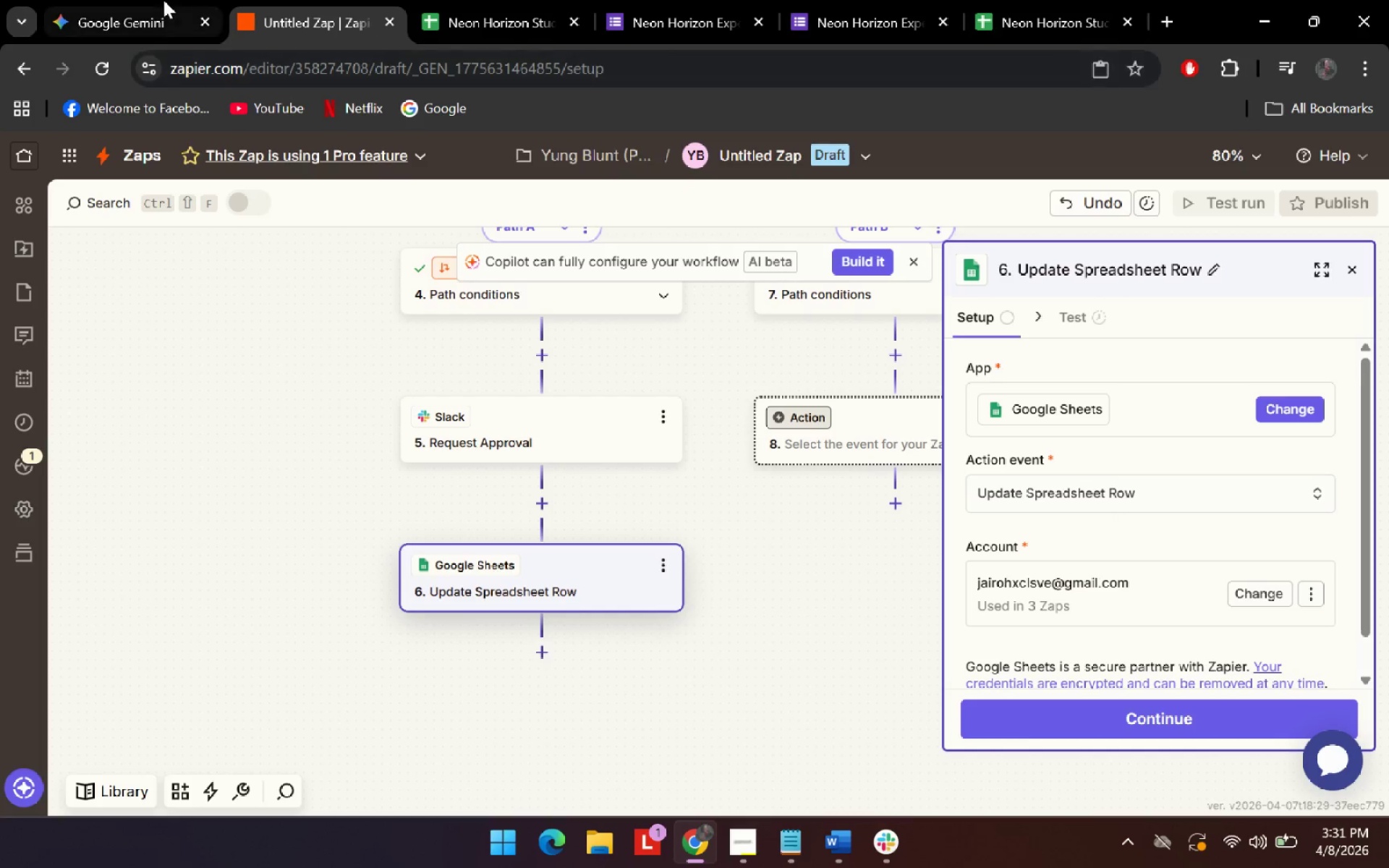 
left_click([163, 0])
 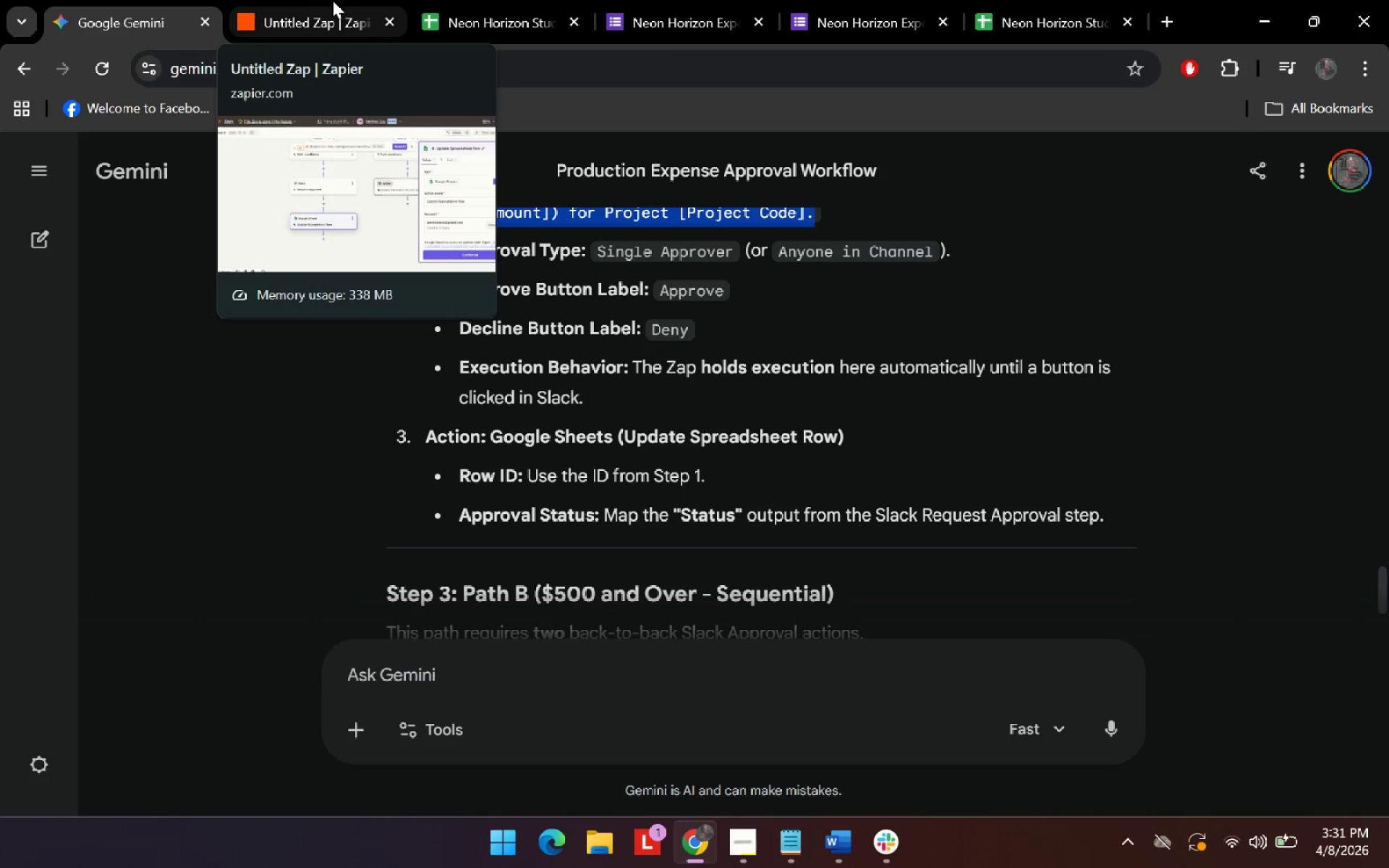 
left_click([332, 0])
 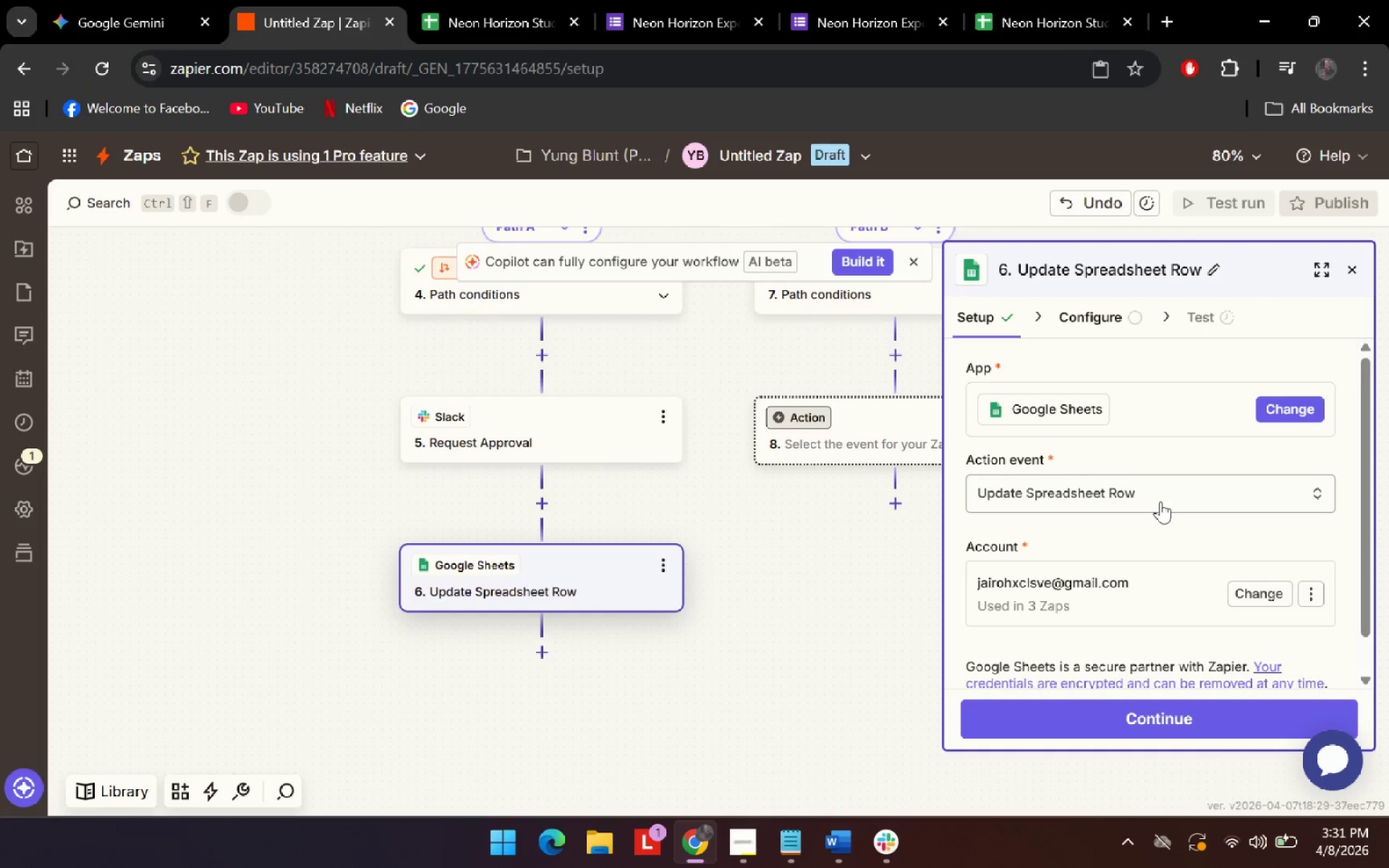 
left_click([1163, 726])
 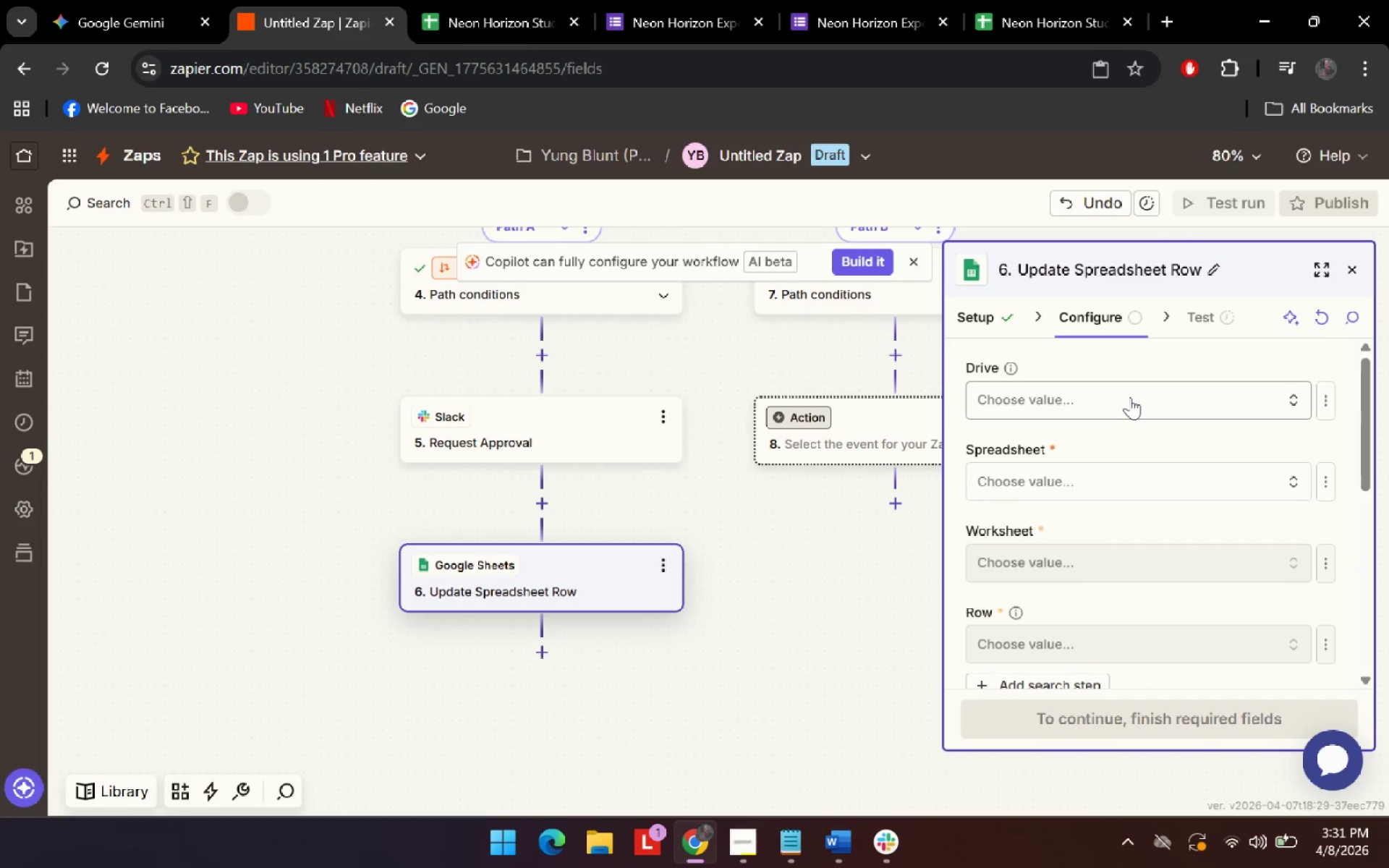 
scroll: coordinate [1154, 628], scroll_direction: down, amount: 1.0
 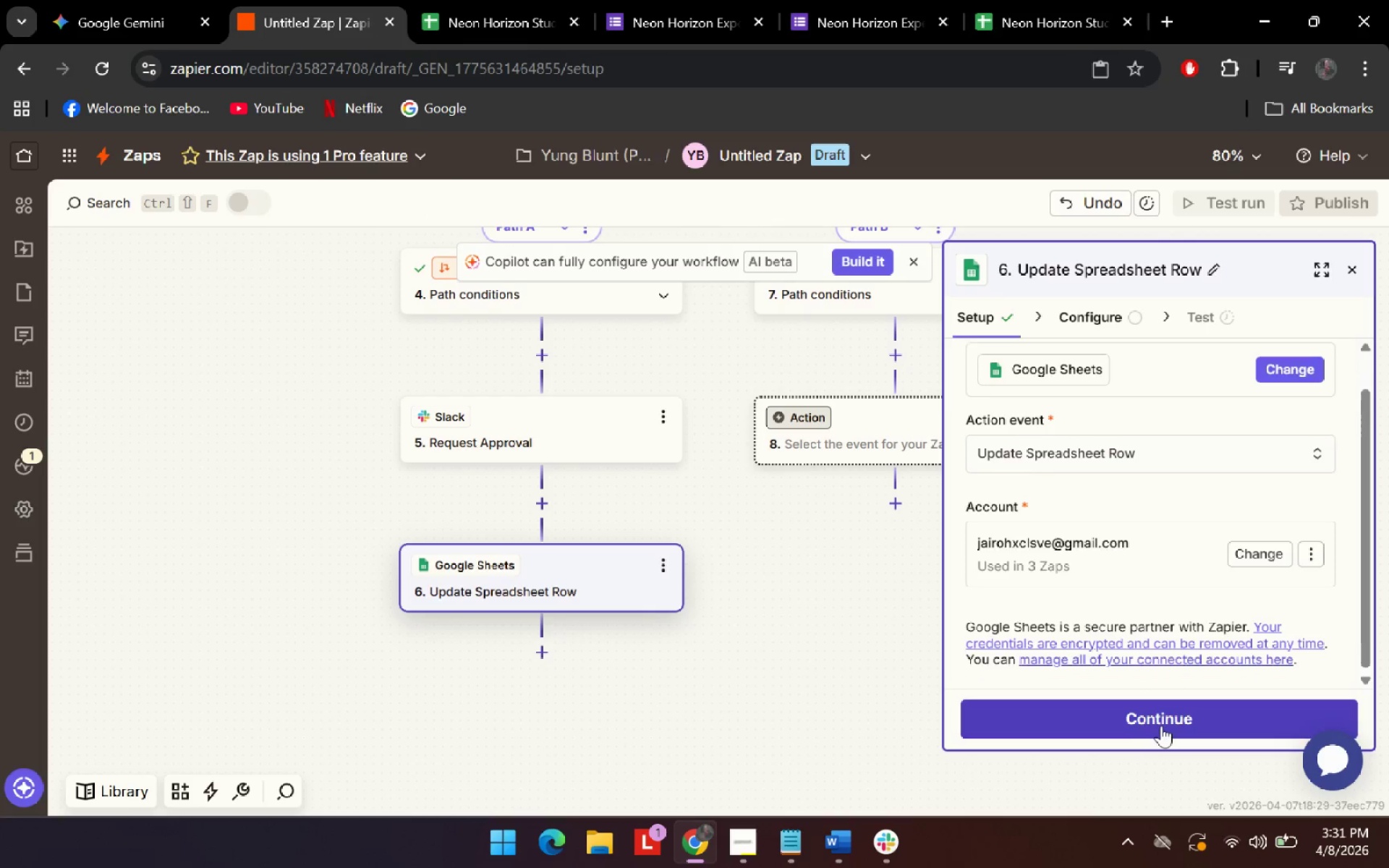 
left_click([1137, 474])
 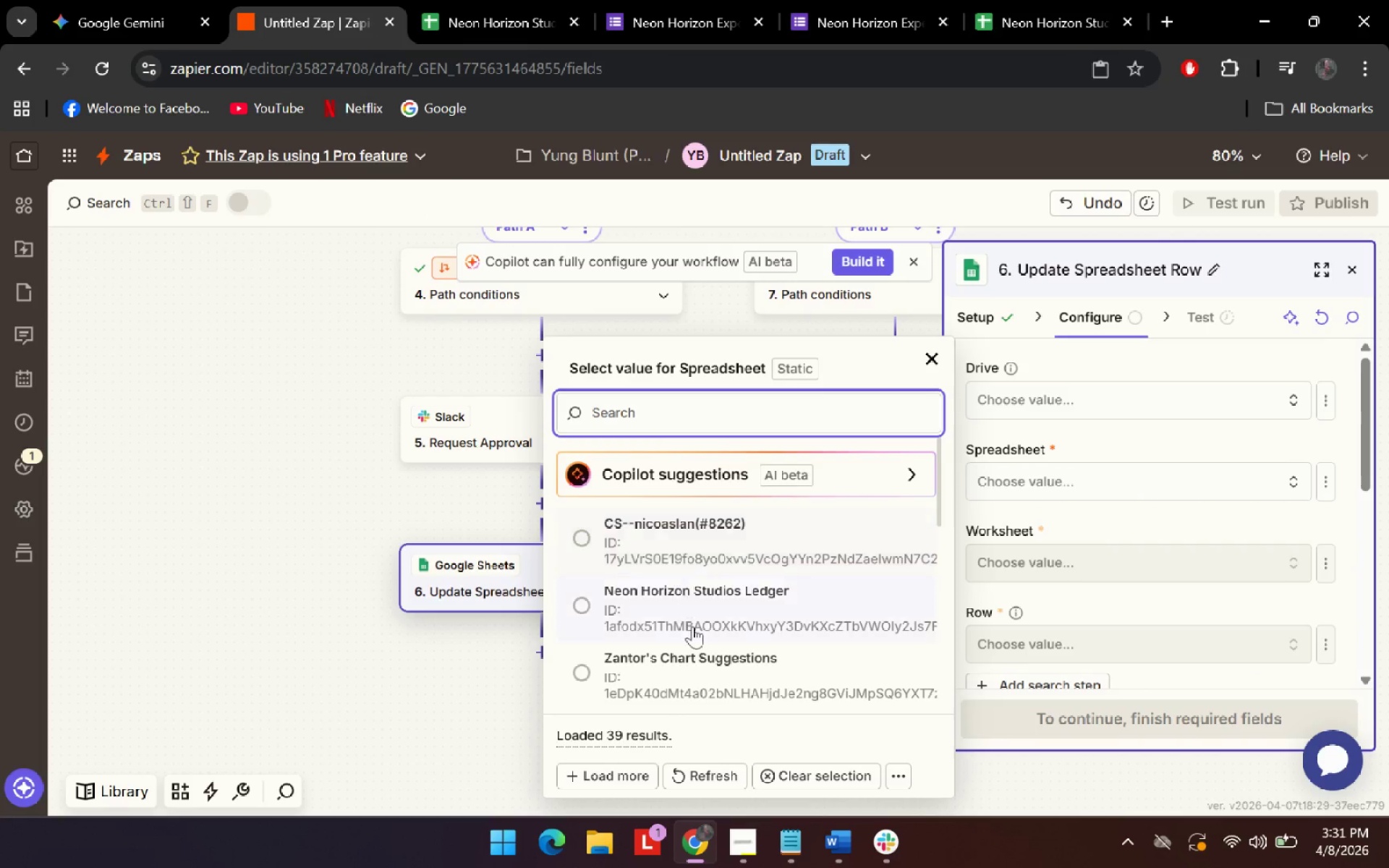 
left_click([718, 597])
 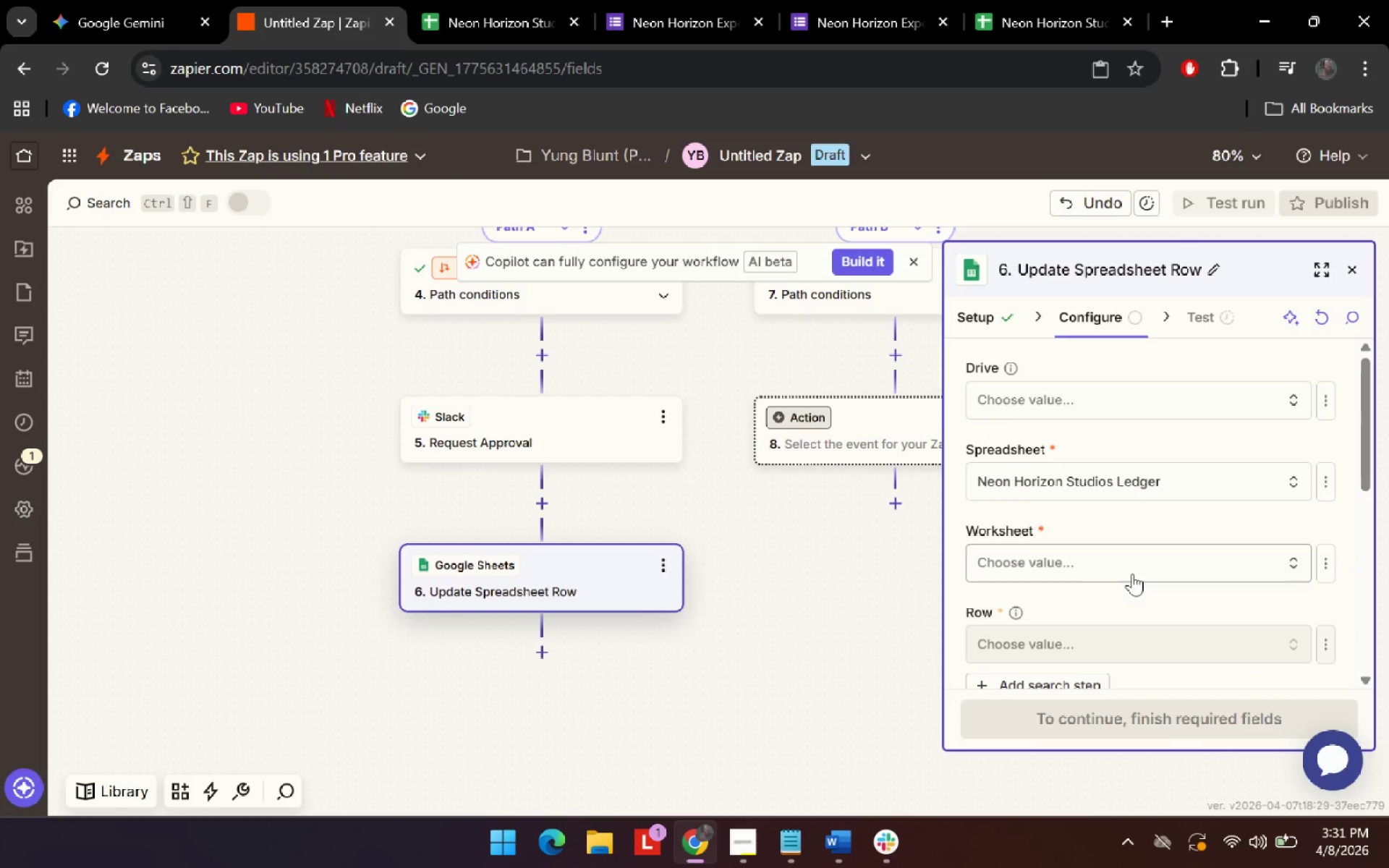 
left_click([1124, 584])
 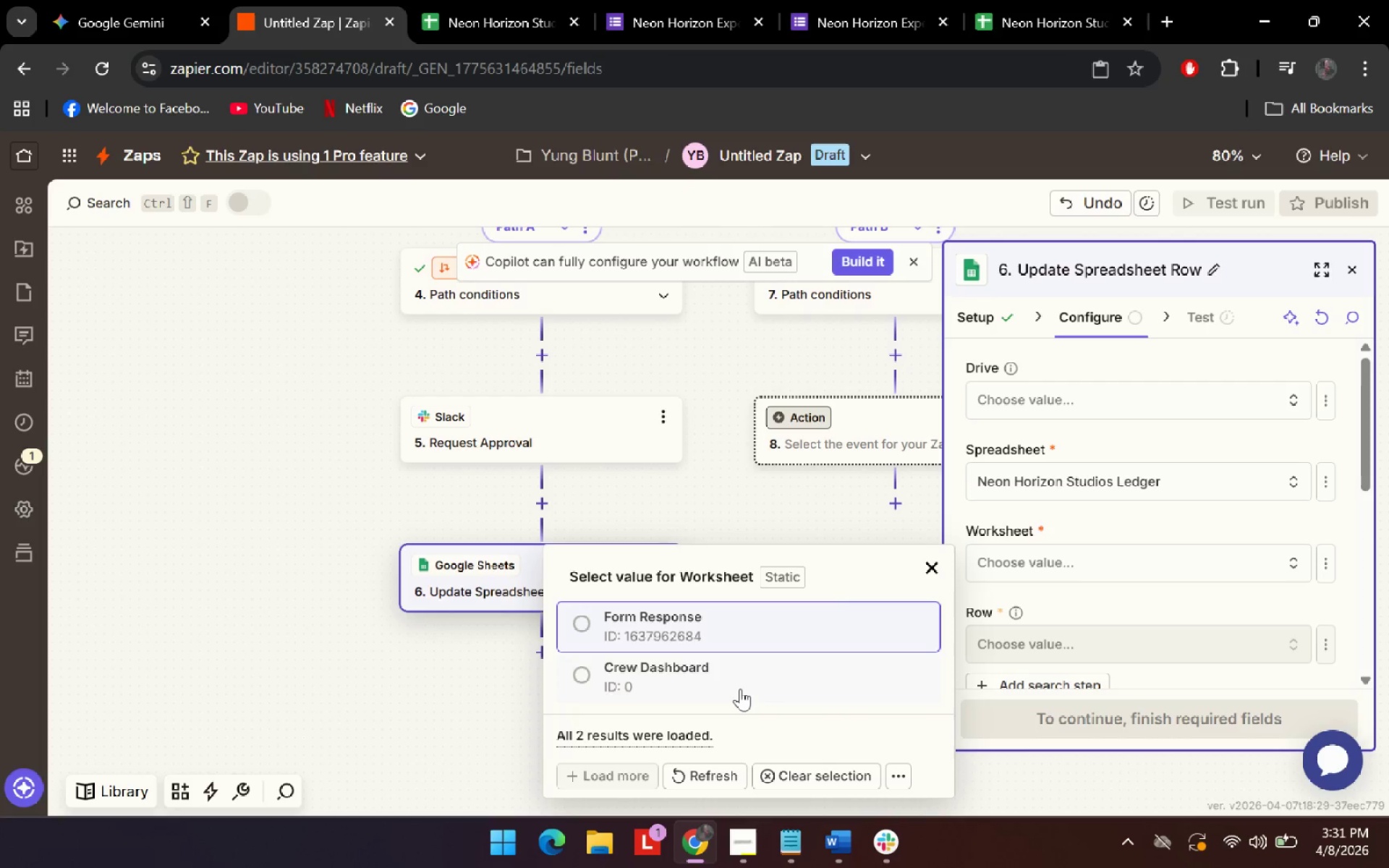 
left_click([739, 619])
 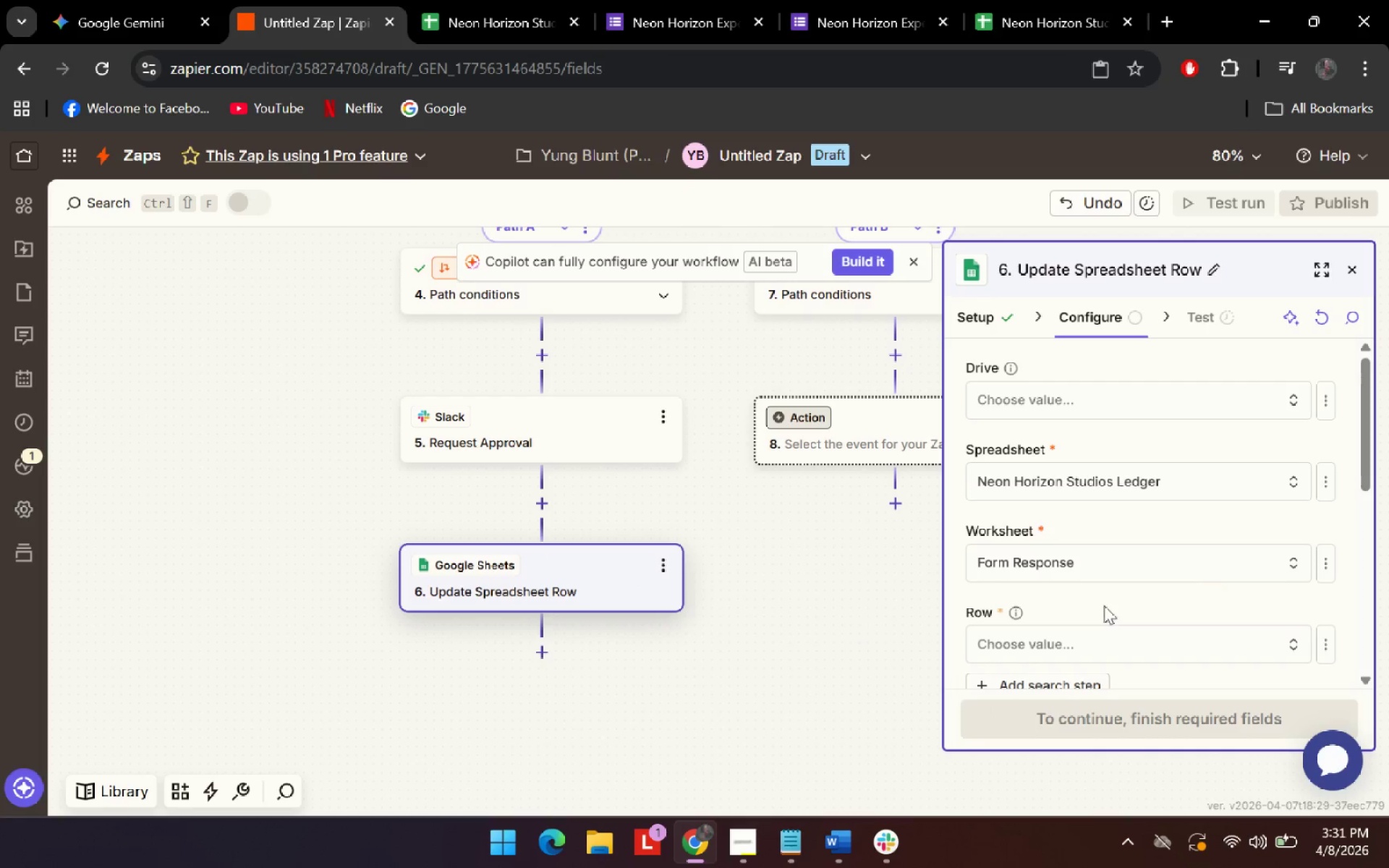 
scroll: coordinate [1180, 587], scroll_direction: down, amount: 1.0
 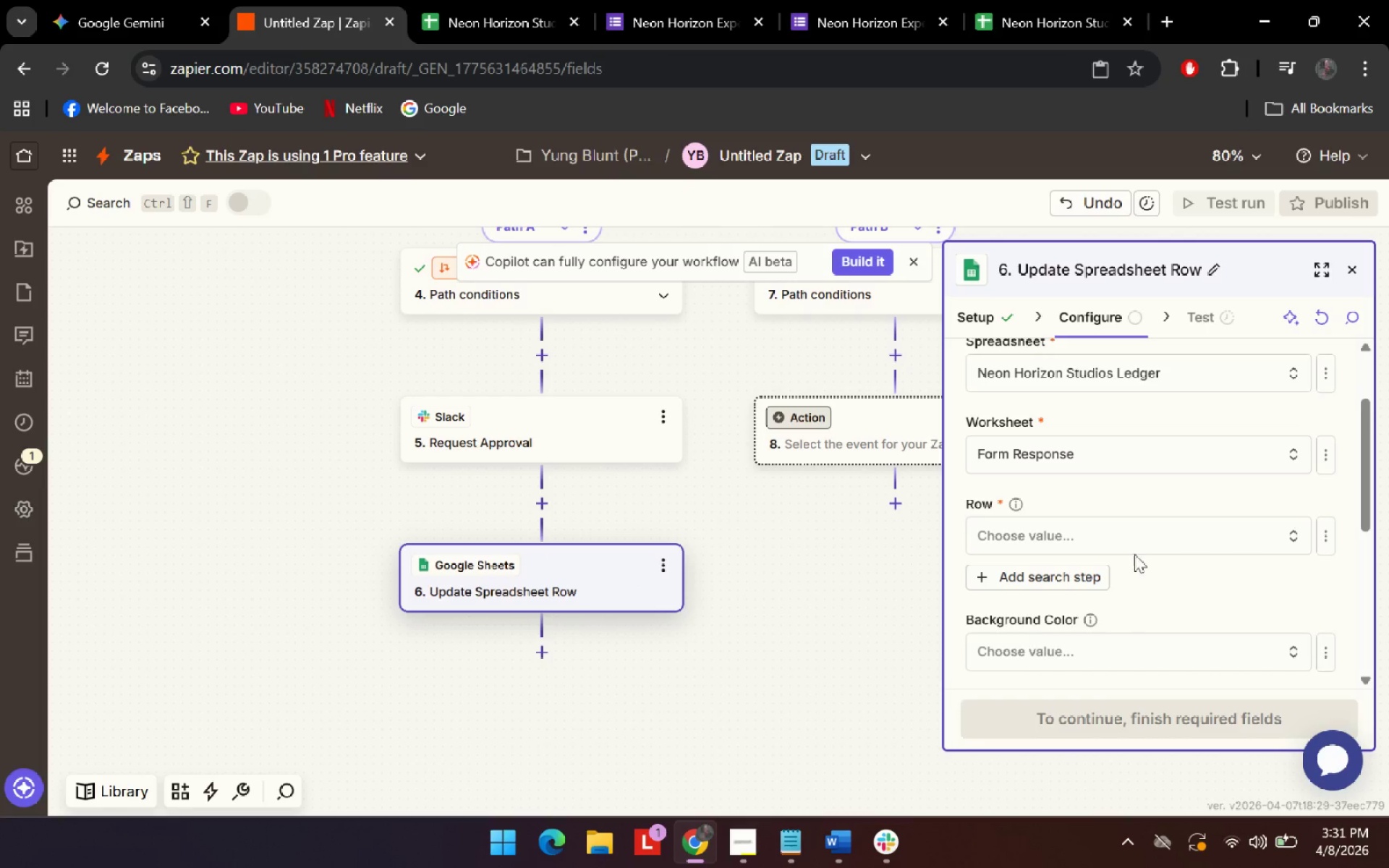 
left_click([1137, 538])
 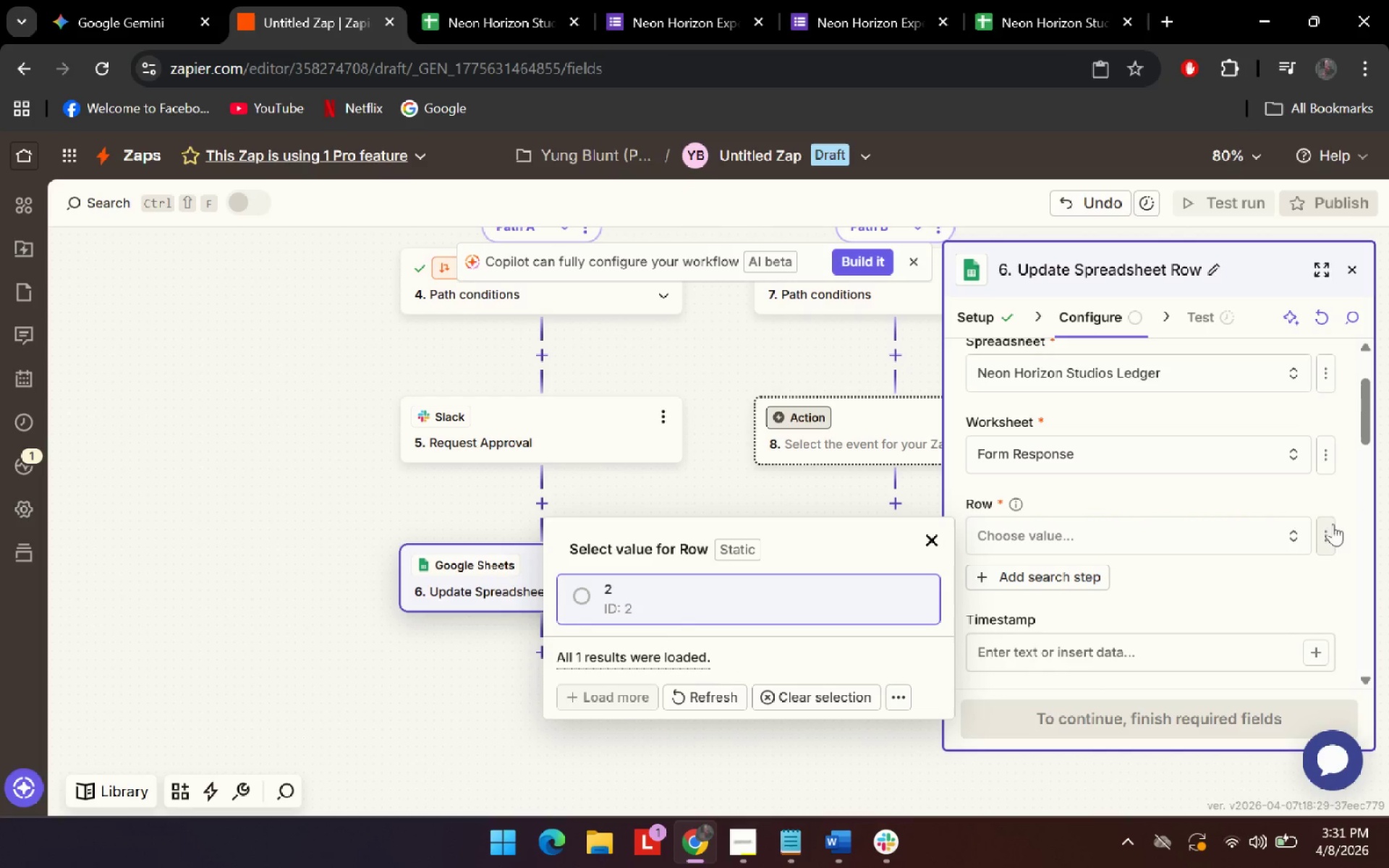 
left_click([1327, 537])
 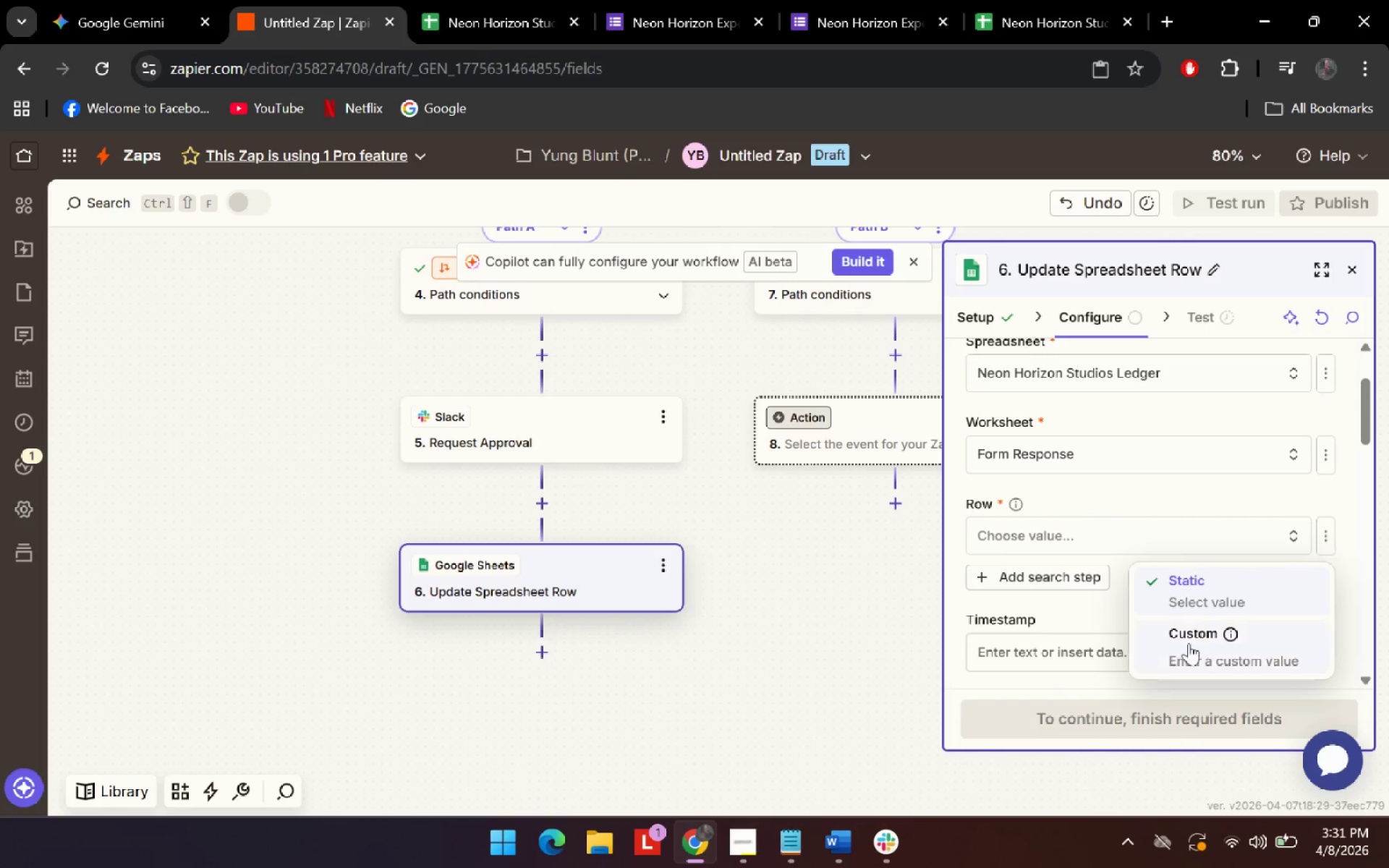 
left_click([1191, 641])
 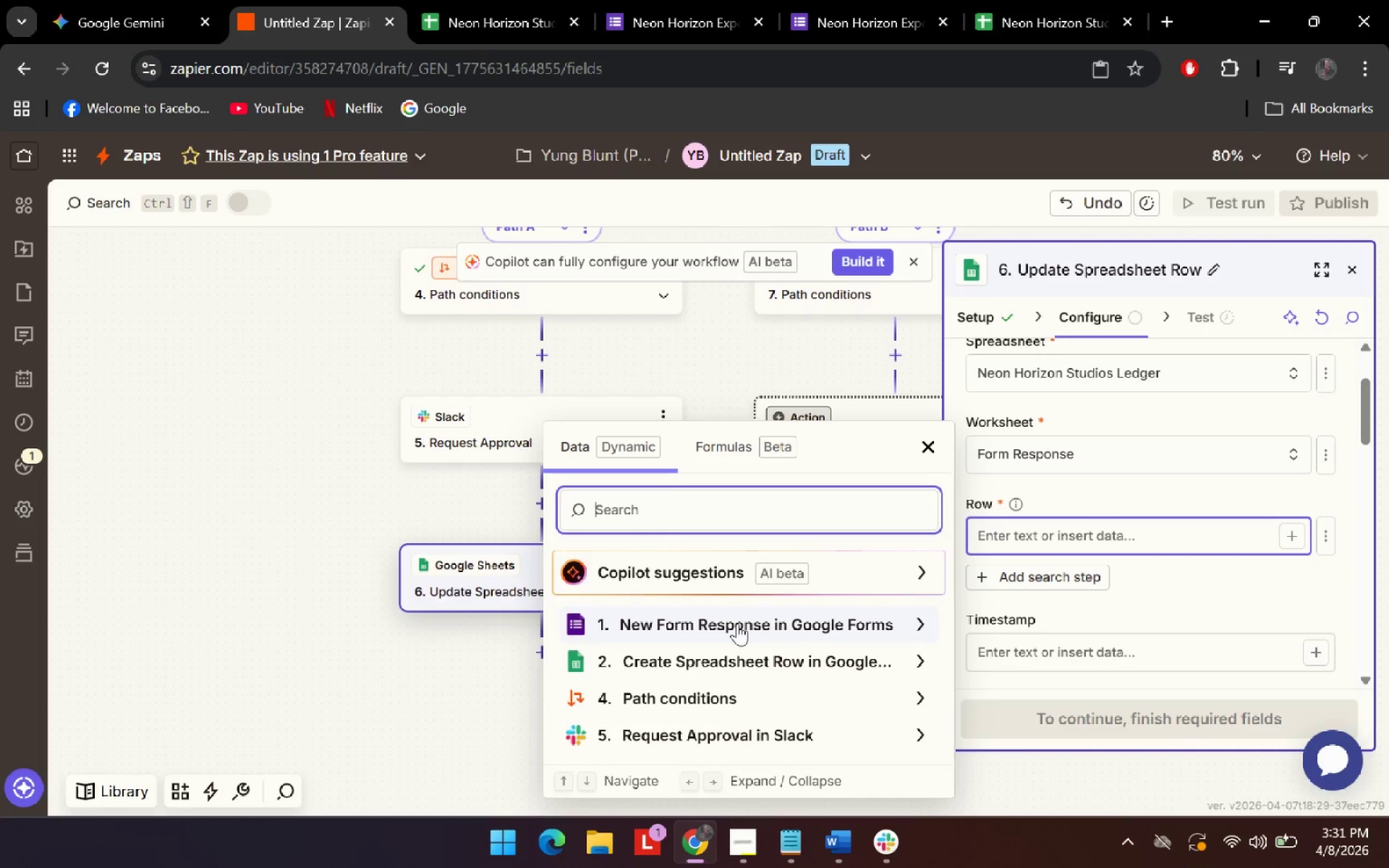 
left_click([737, 624])
 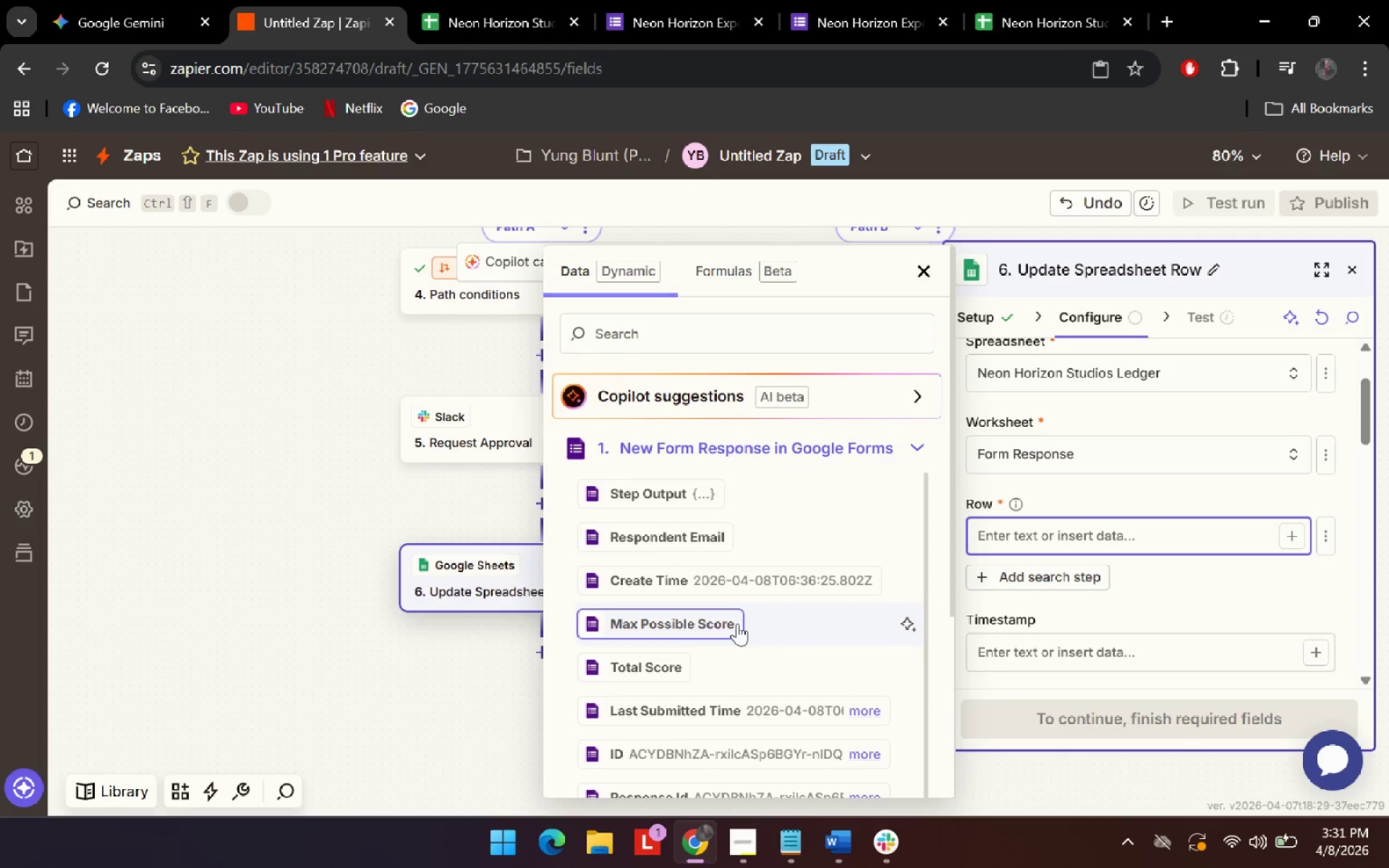 
scroll: coordinate [778, 568], scroll_direction: down, amount: 4.0
 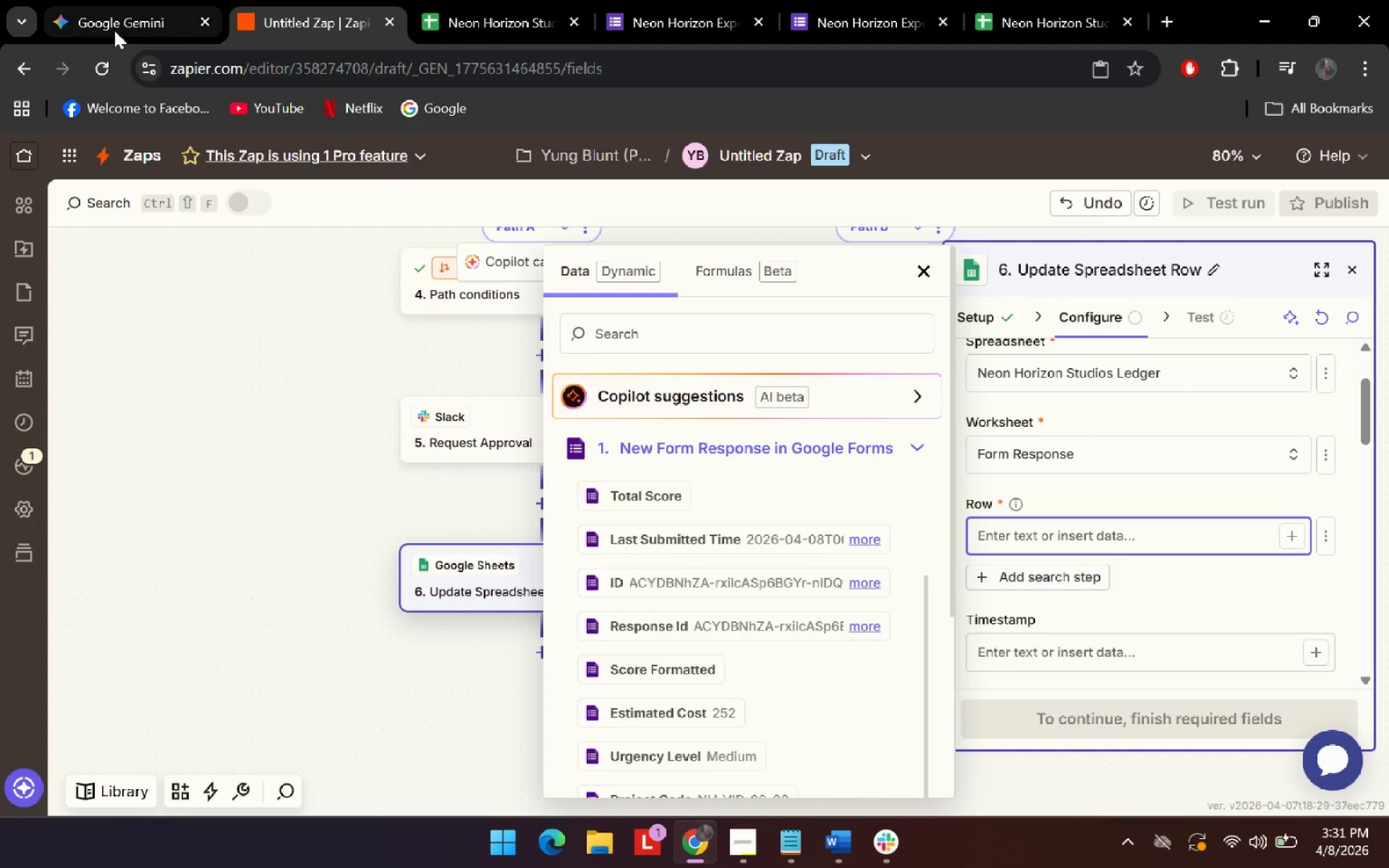 
left_click([119, 17])
 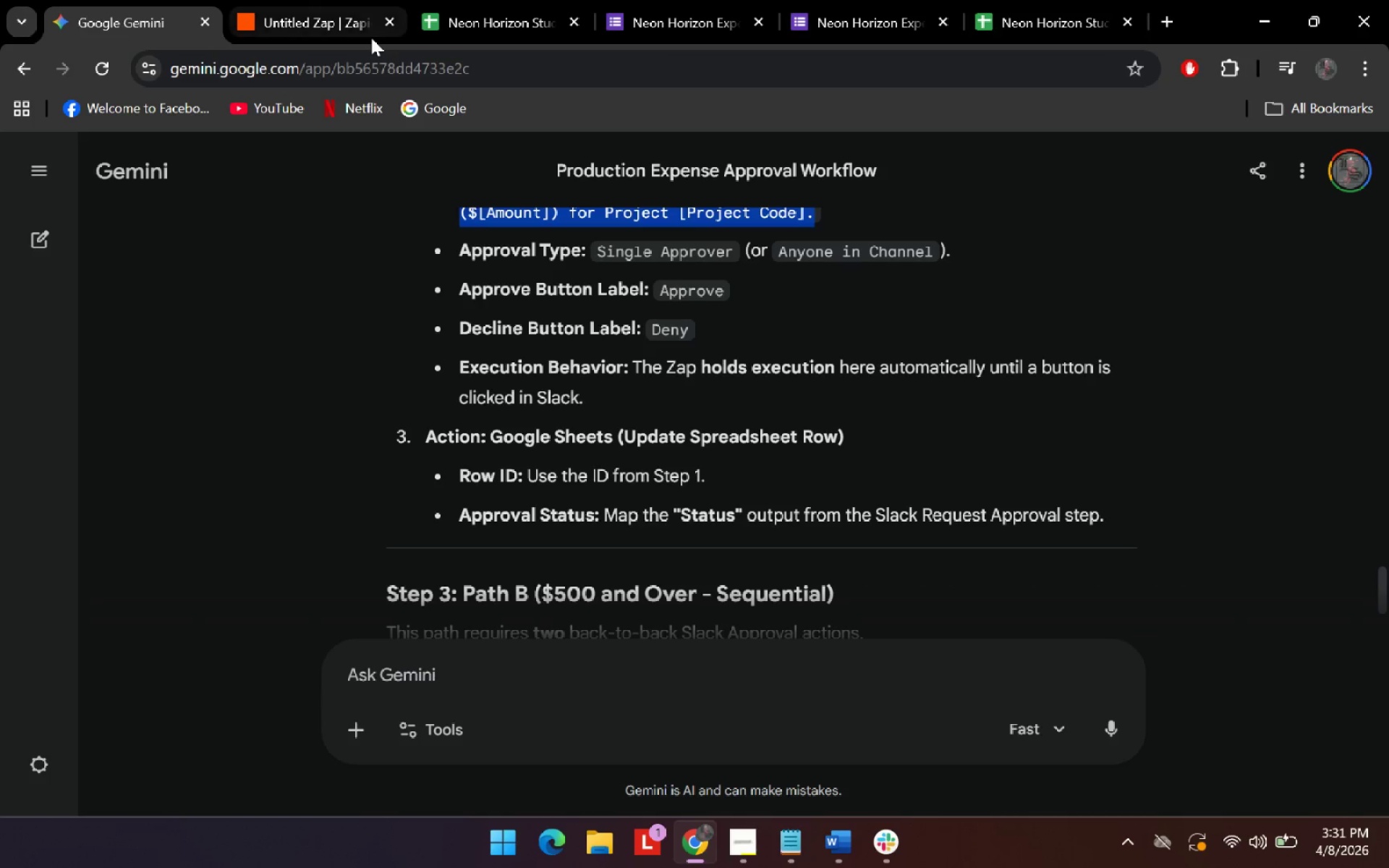 
mouse_move([382, 22])
 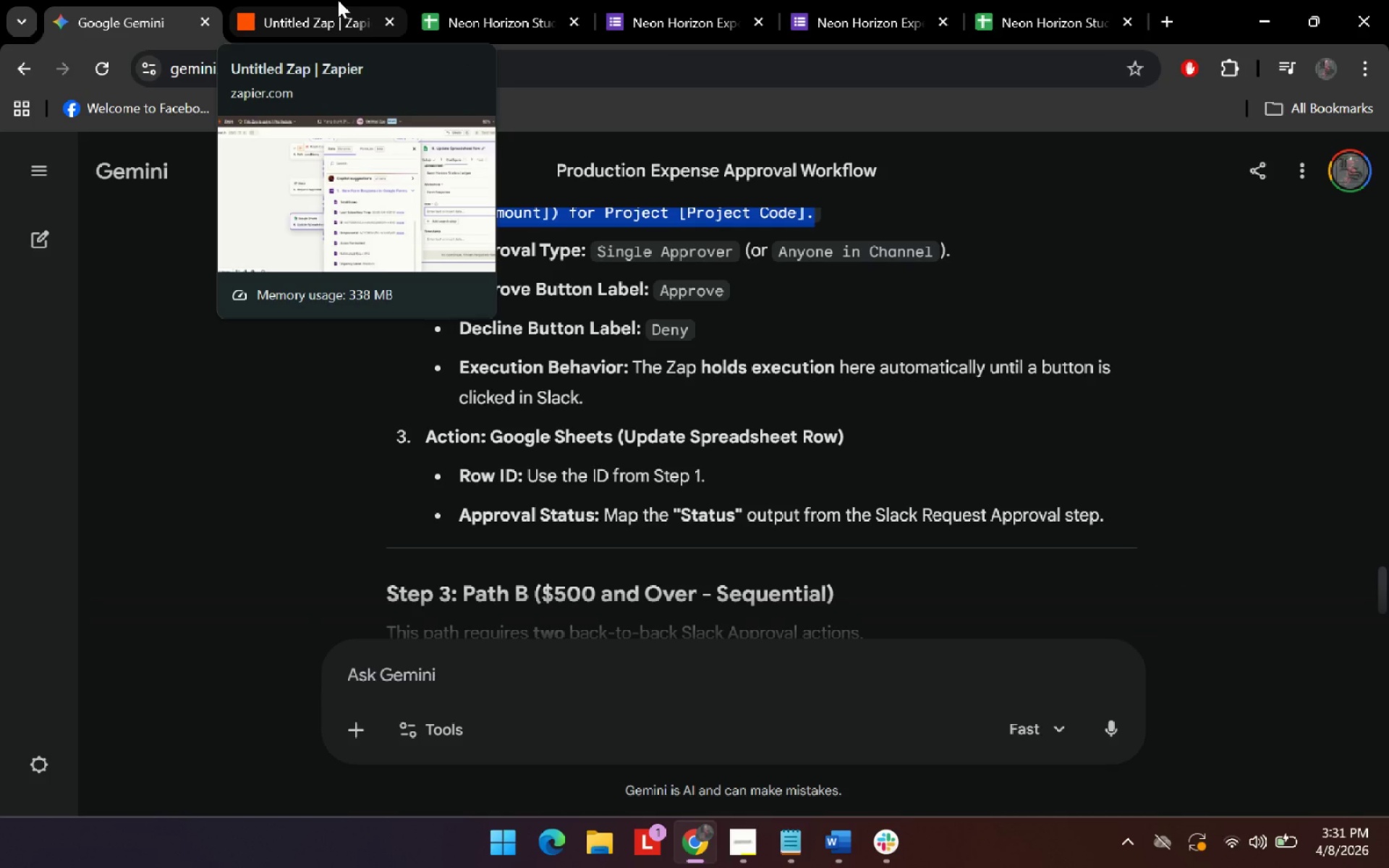 
left_click([338, 0])
 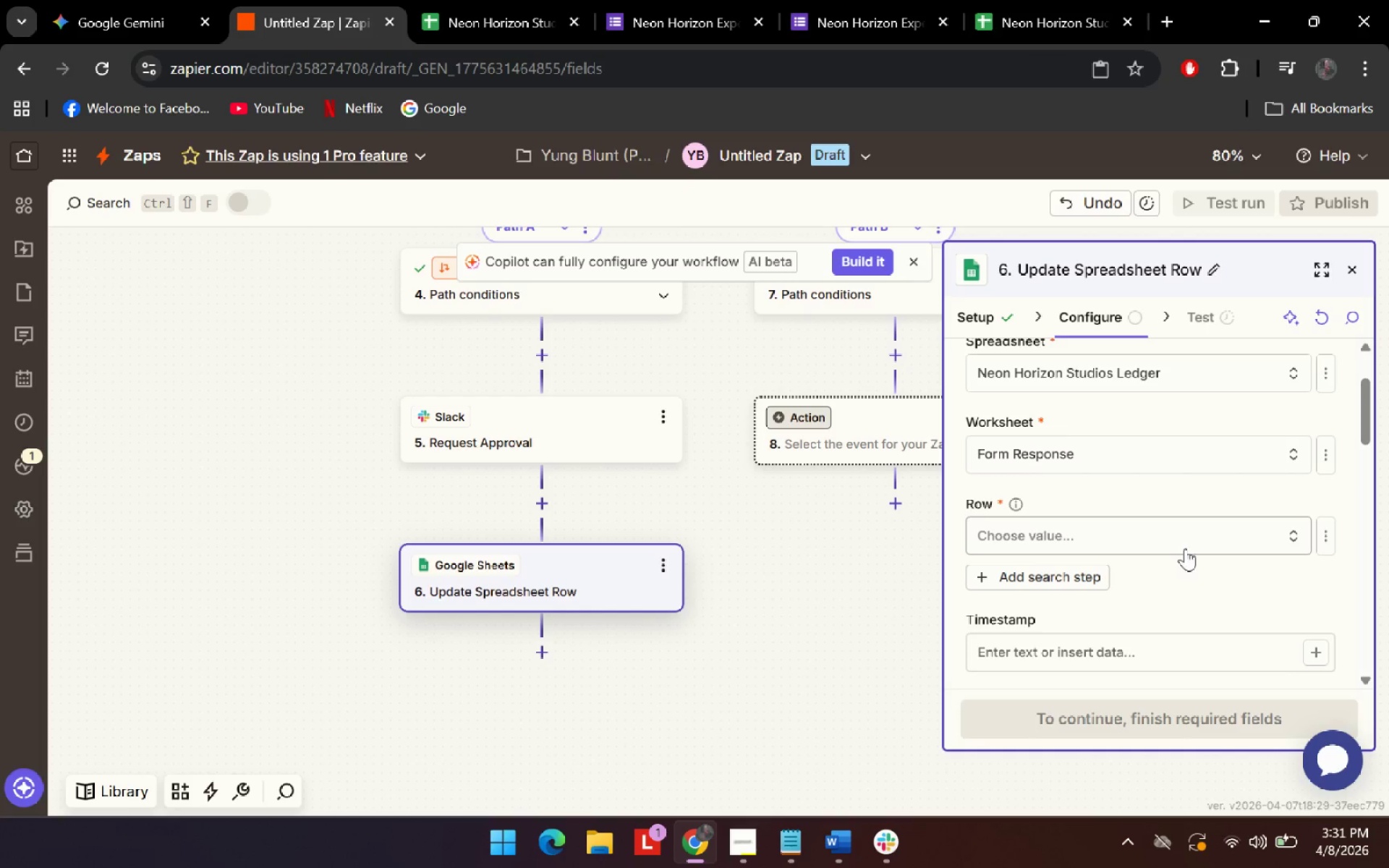 
left_click([1200, 537])
 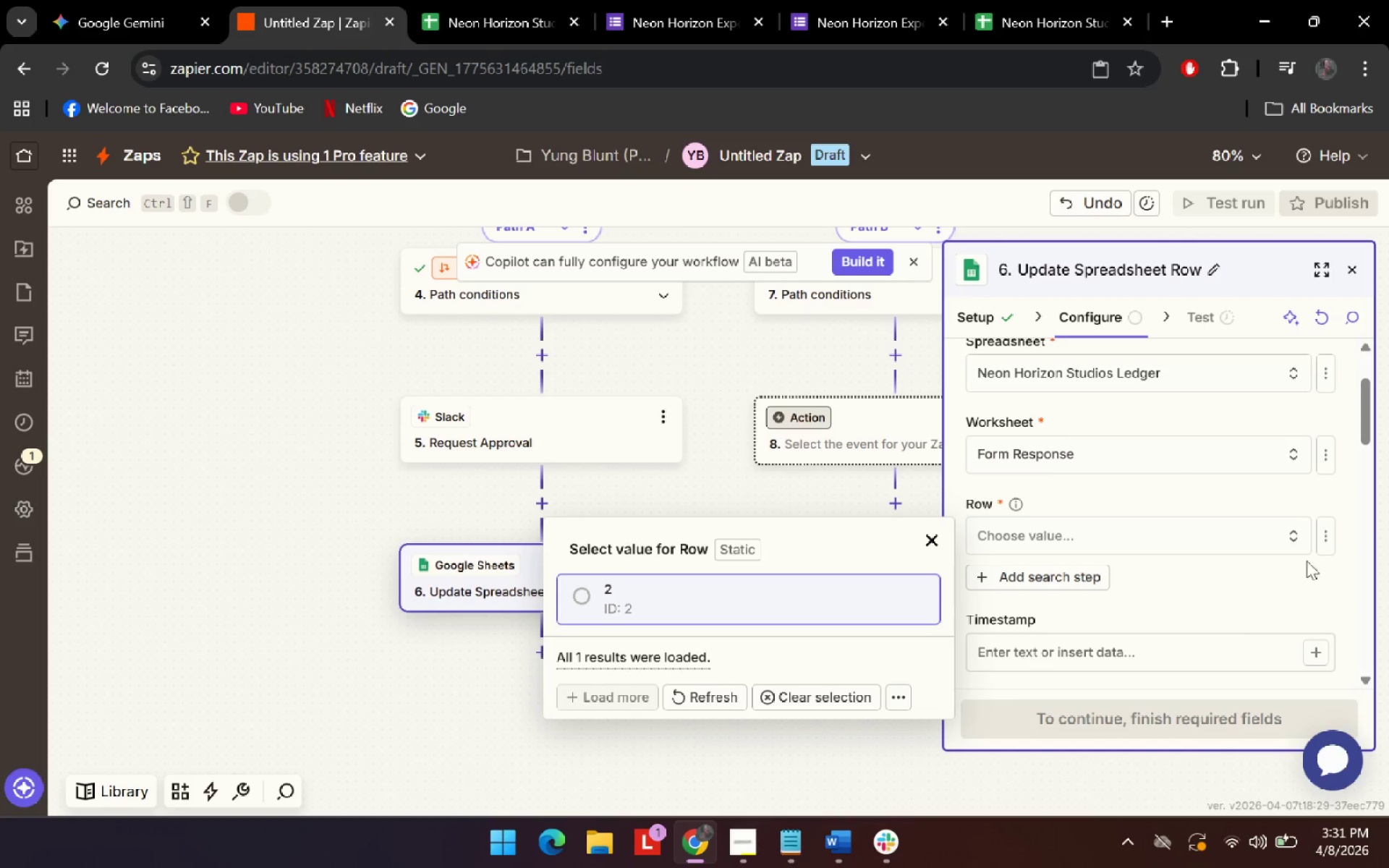 
left_click([1323, 539])
 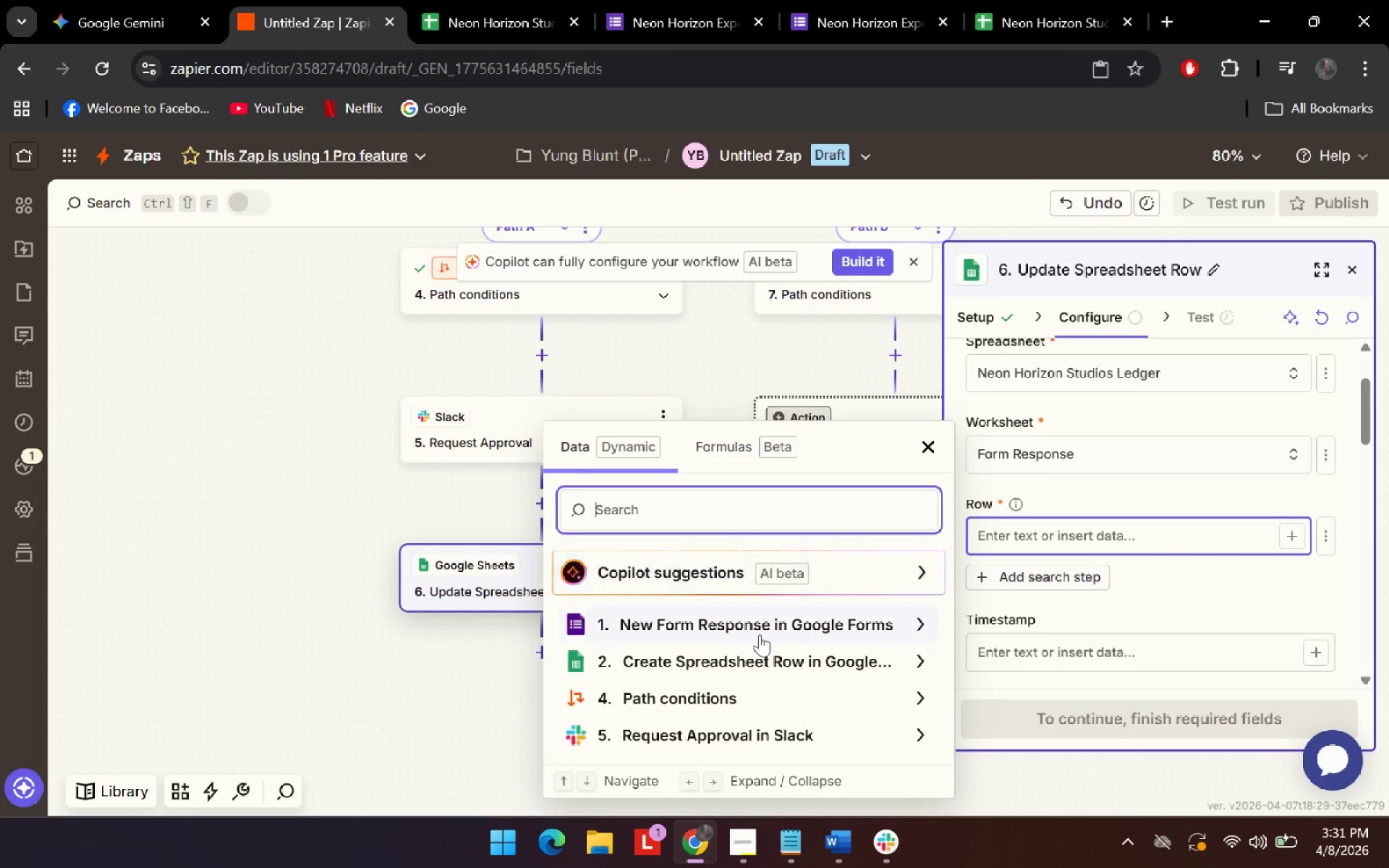 
left_click([778, 628])
 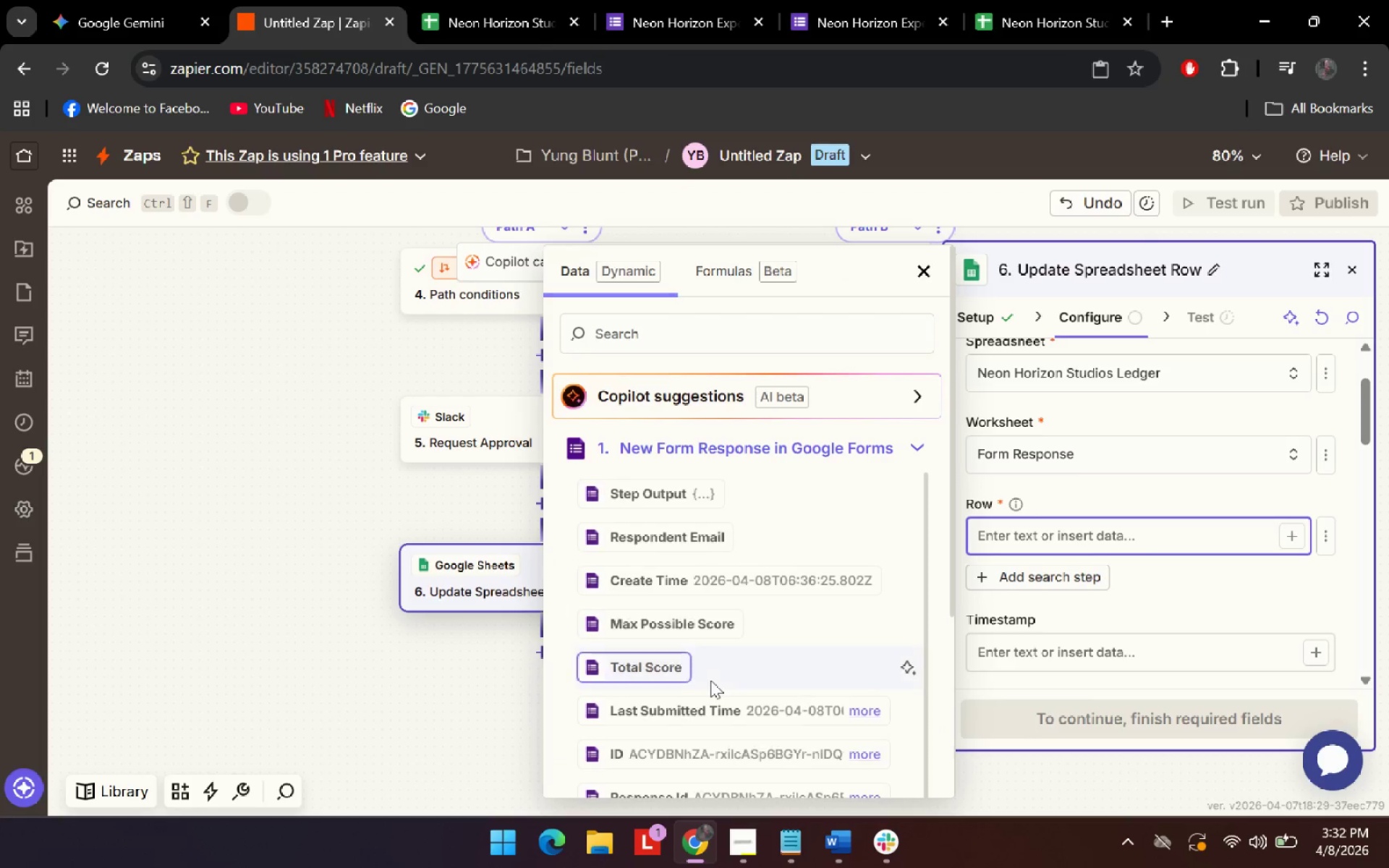 
scroll: coordinate [787, 654], scroll_direction: down, amount: 8.0
 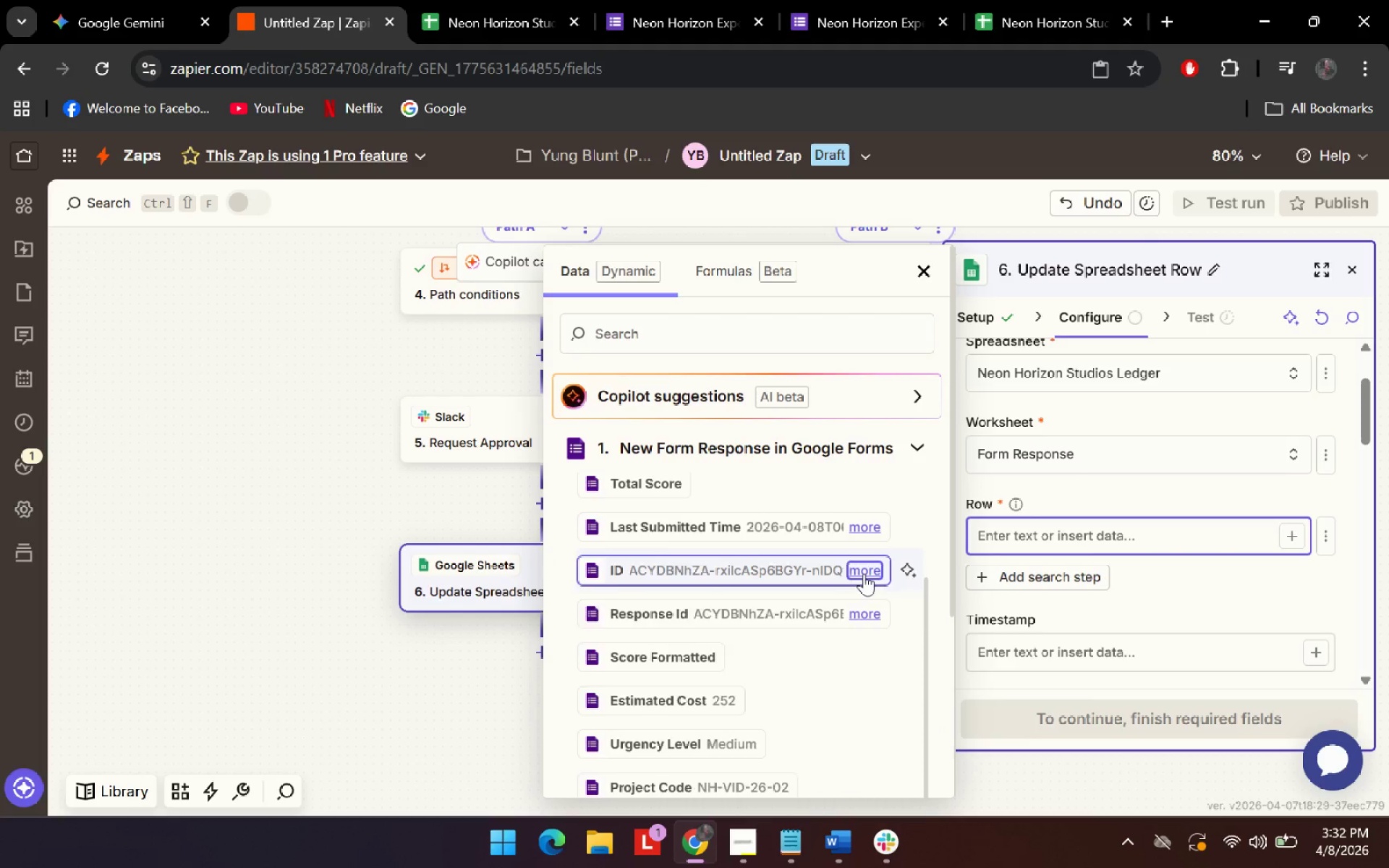 
double_click([753, 595])
 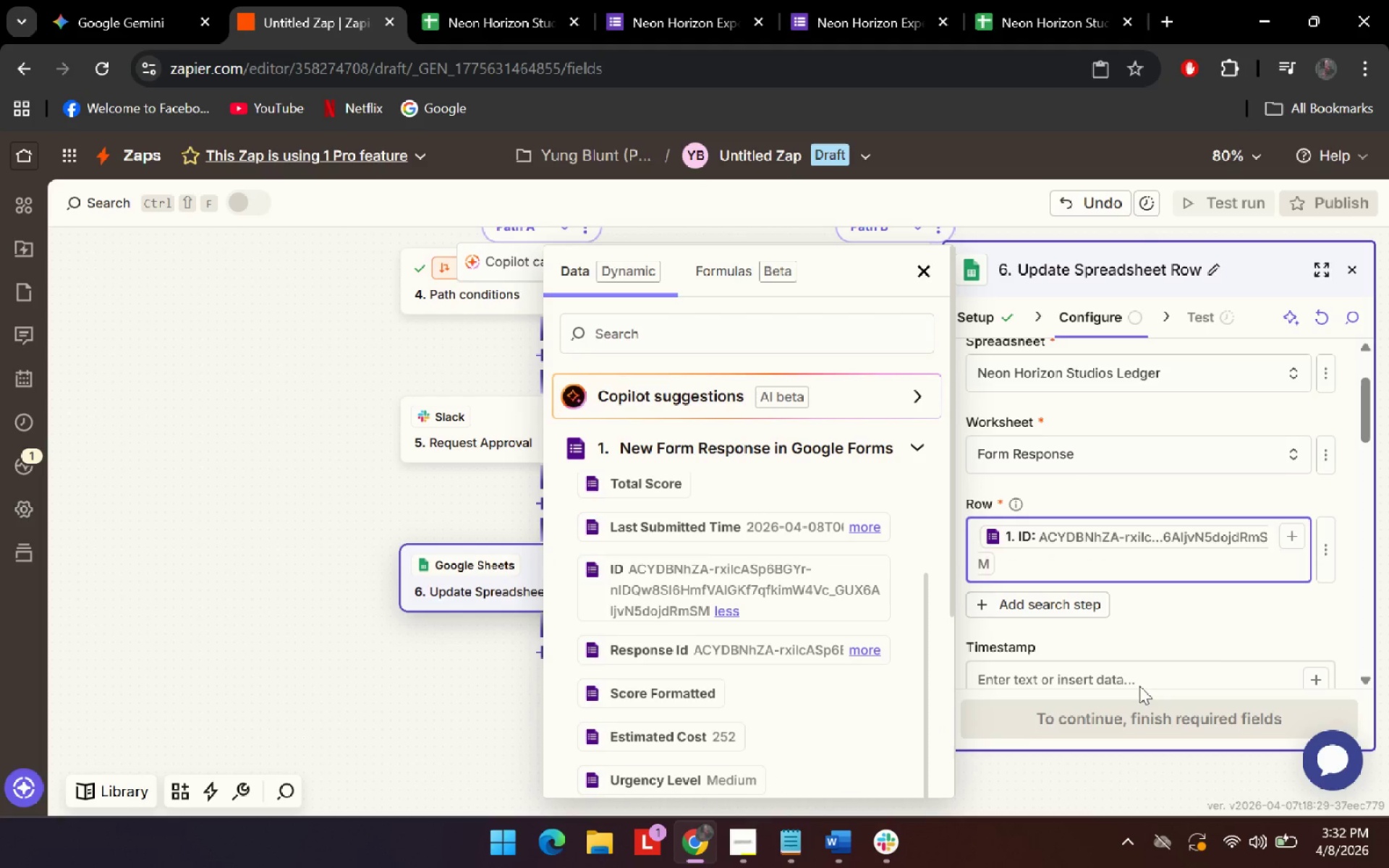 
left_click([1223, 634])
 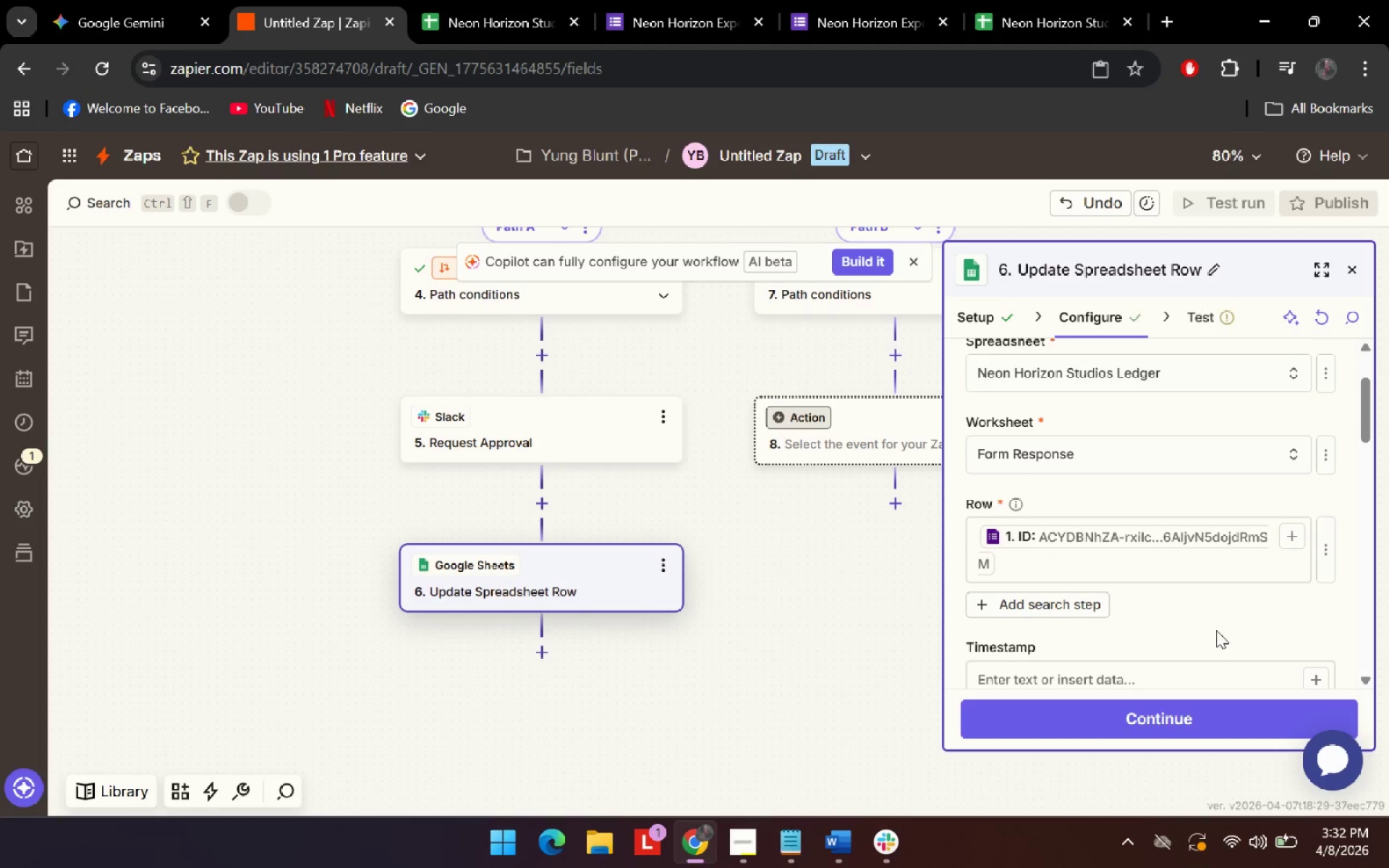 
scroll: coordinate [1216, 630], scroll_direction: down, amount: 2.0
 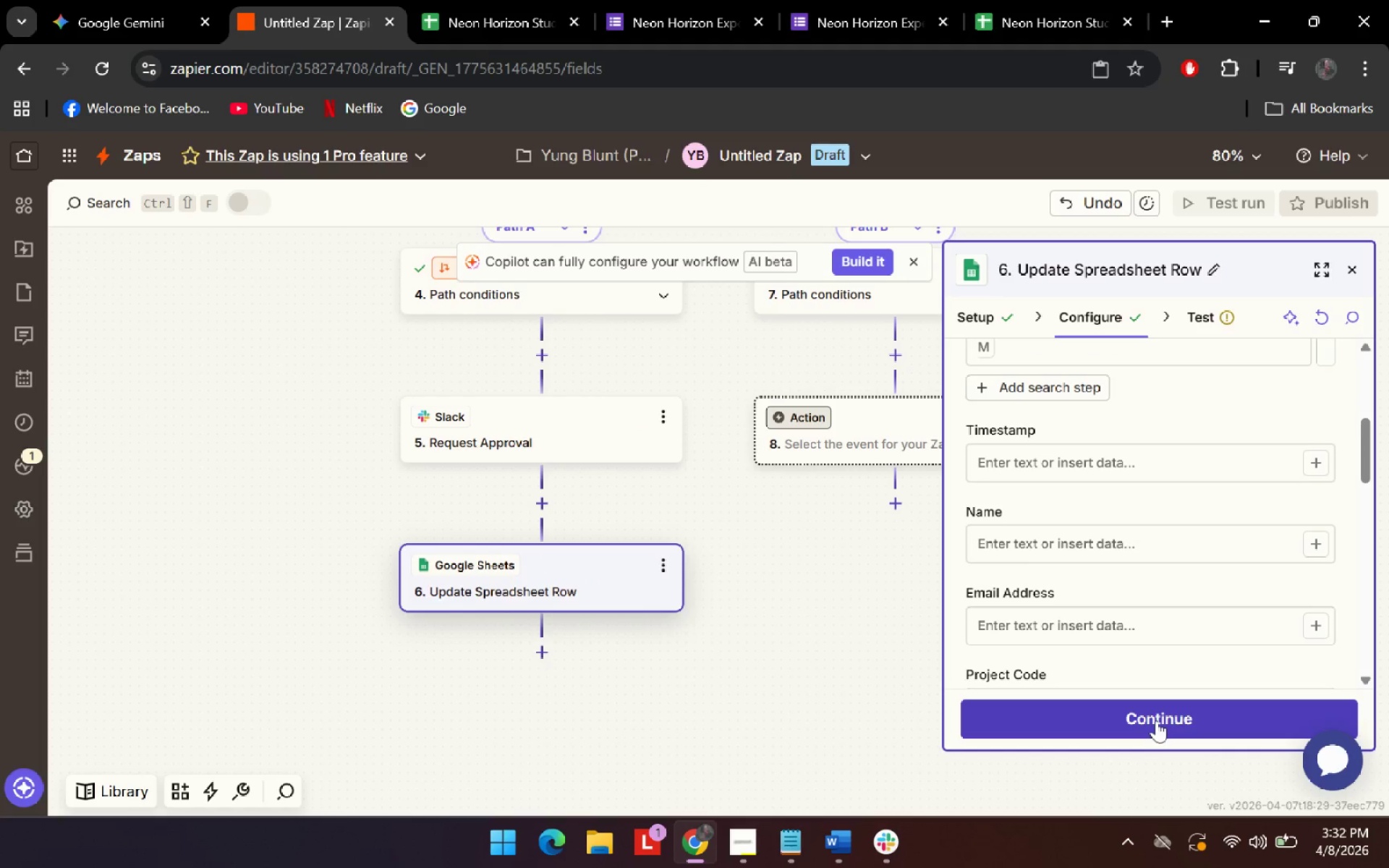 
left_click([1156, 720])
 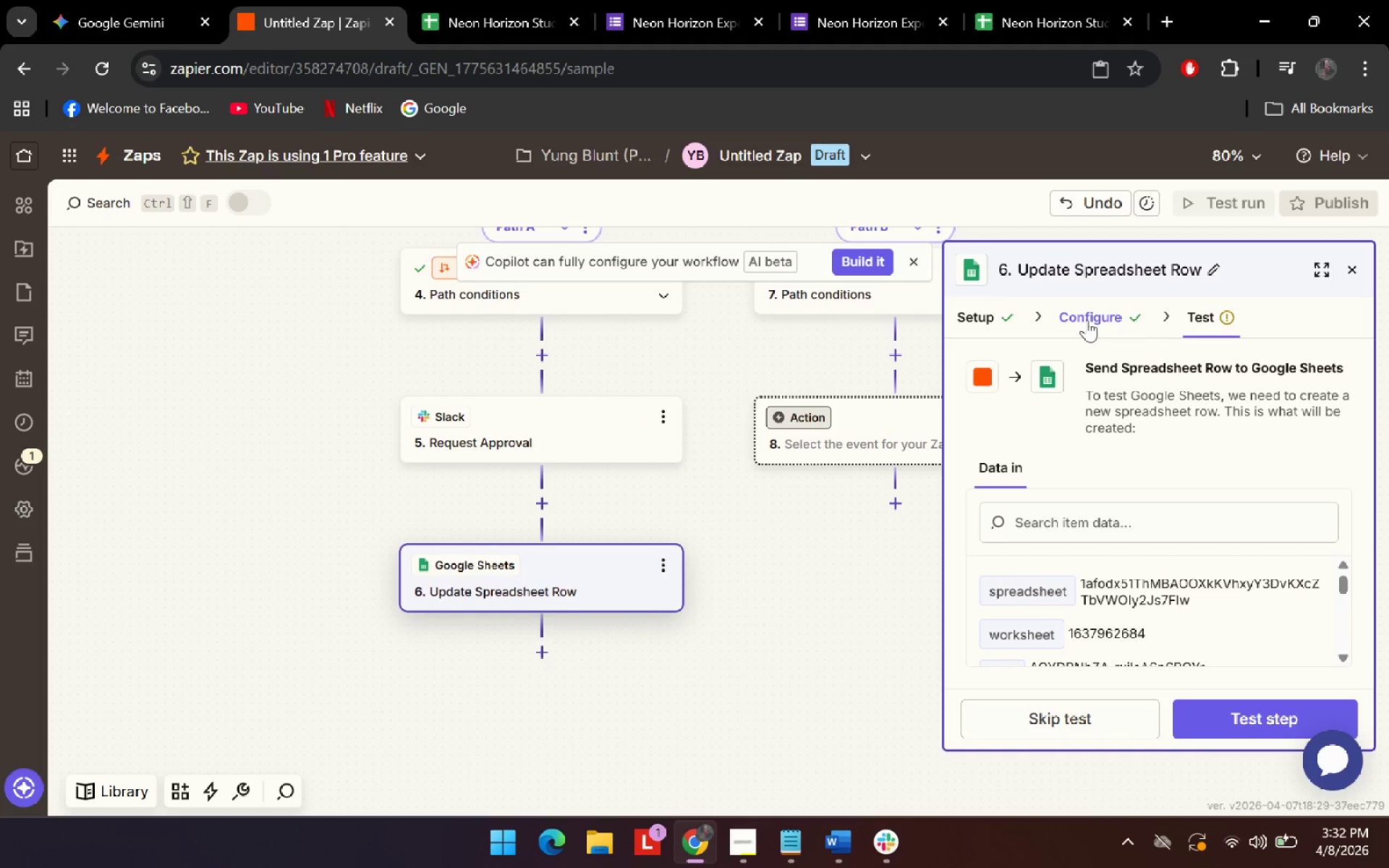 
left_click([86, 0])
 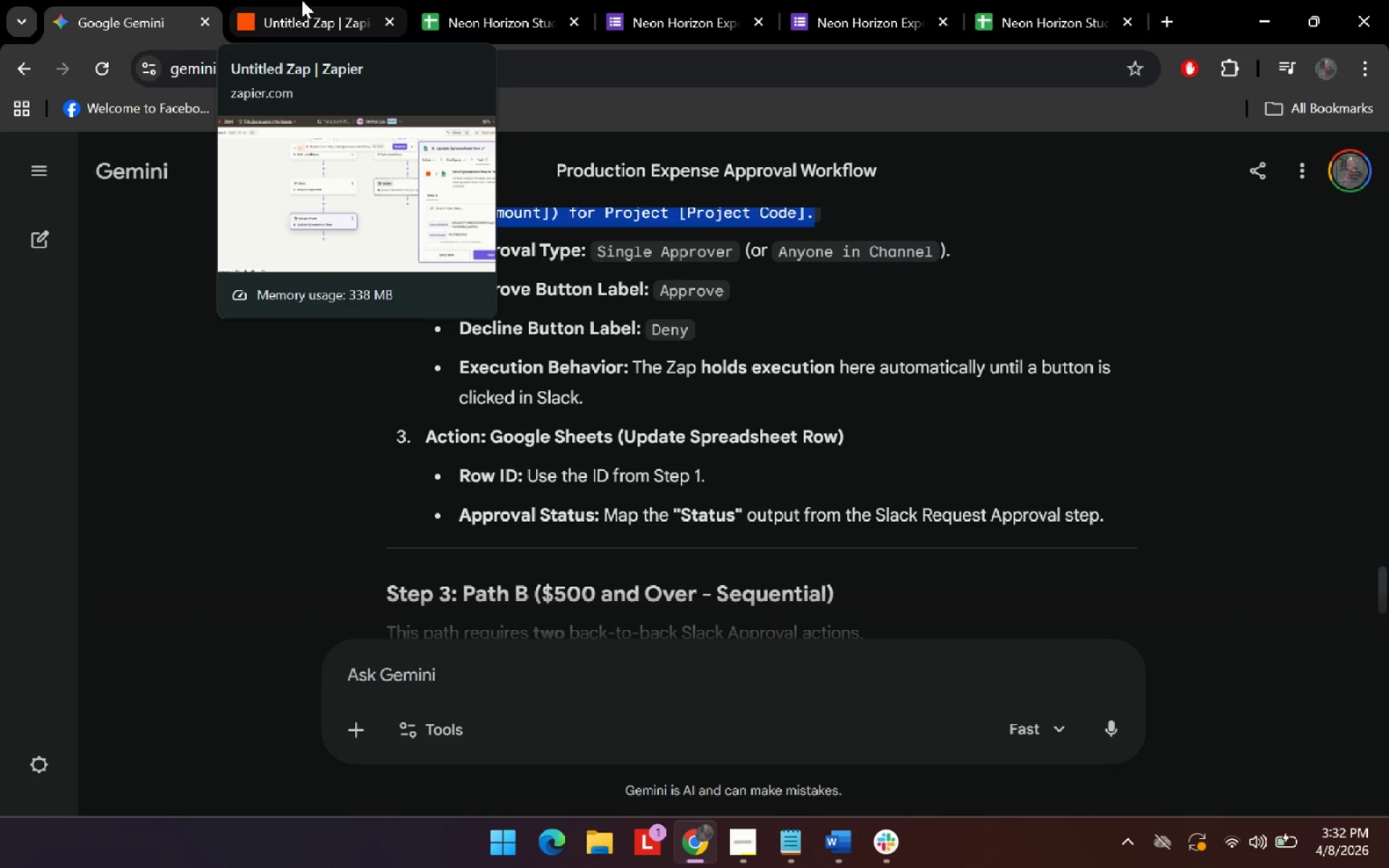 
wait(5.7)
 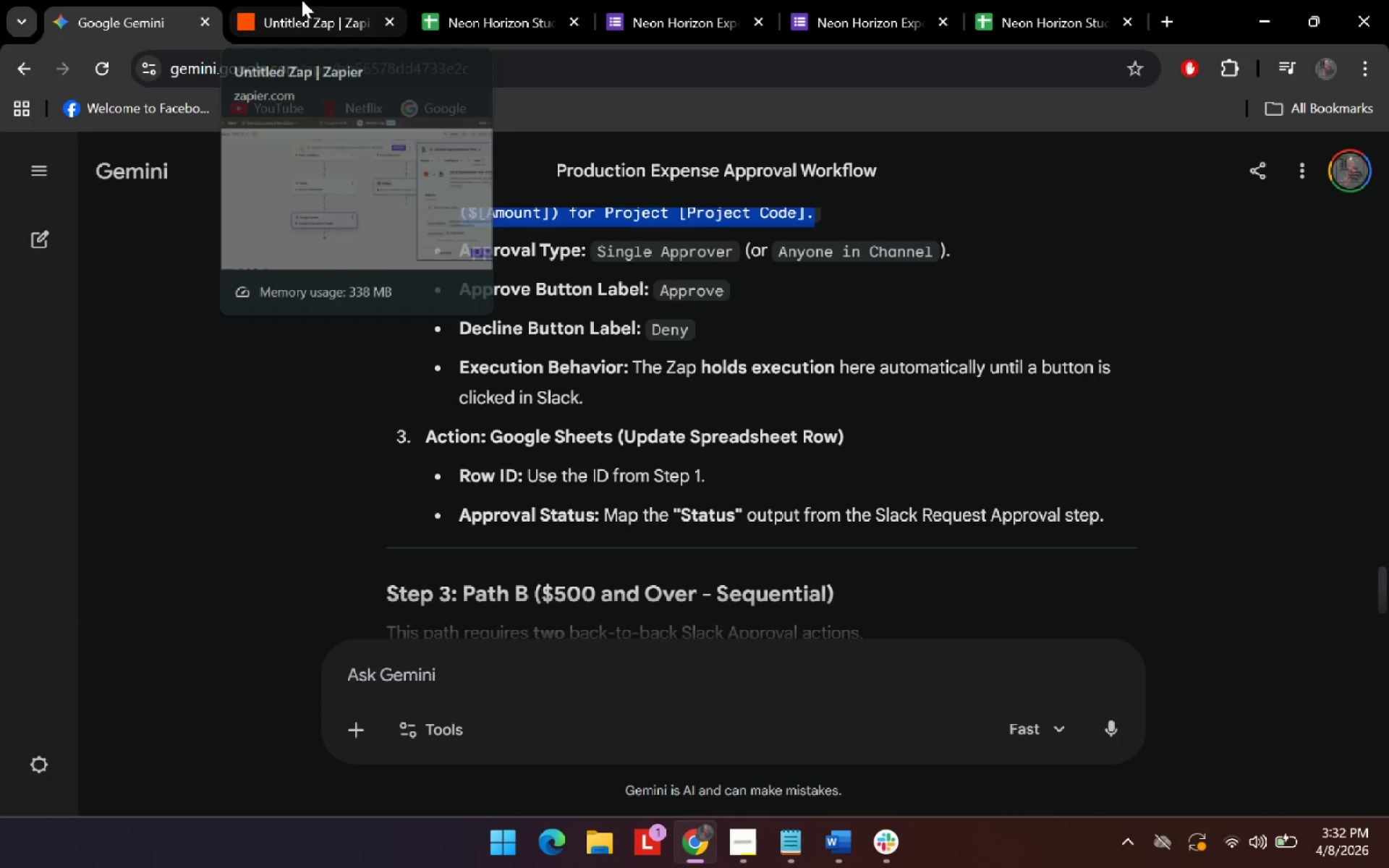 
left_click([302, 0])
 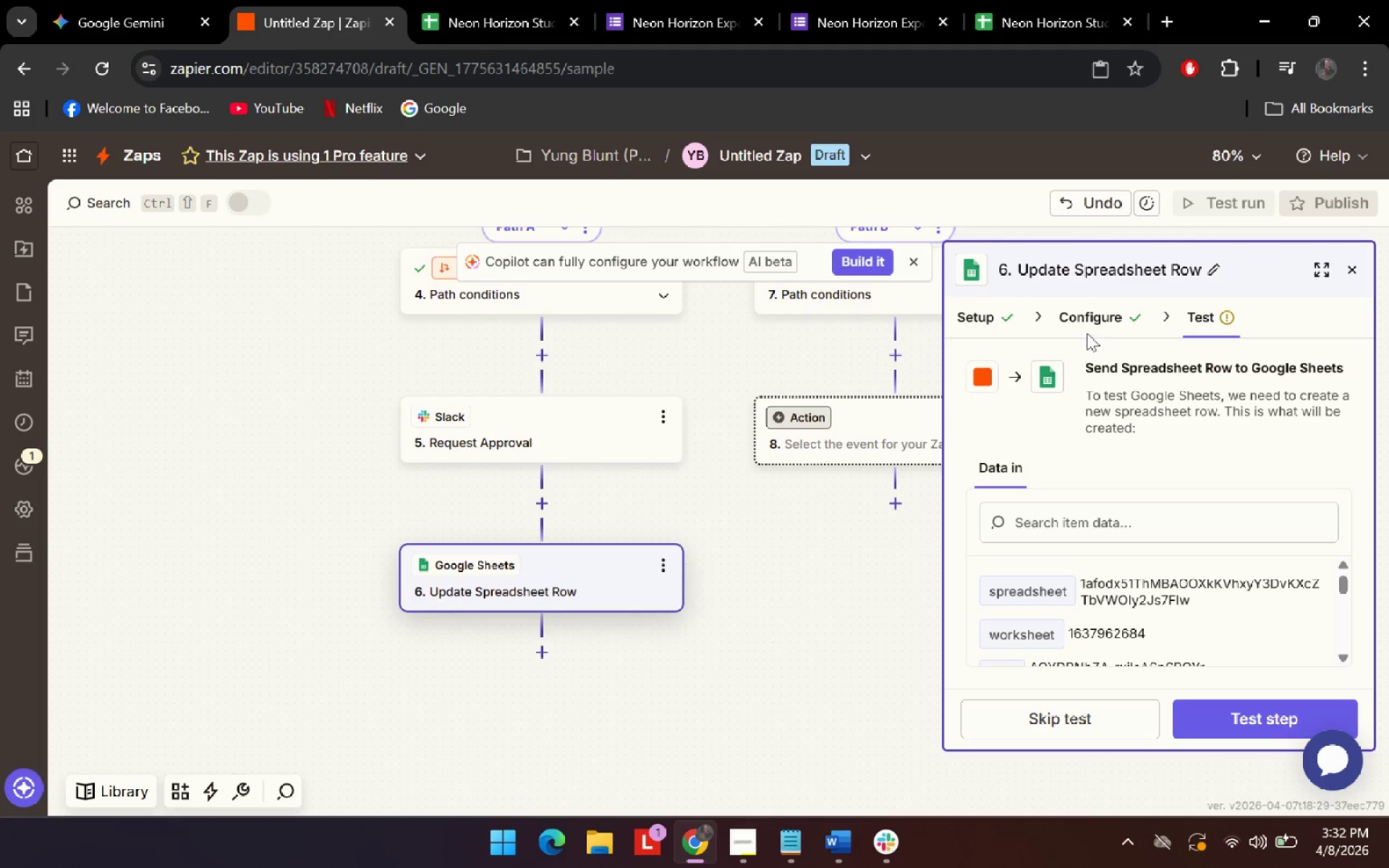 
left_click([1084, 298])
 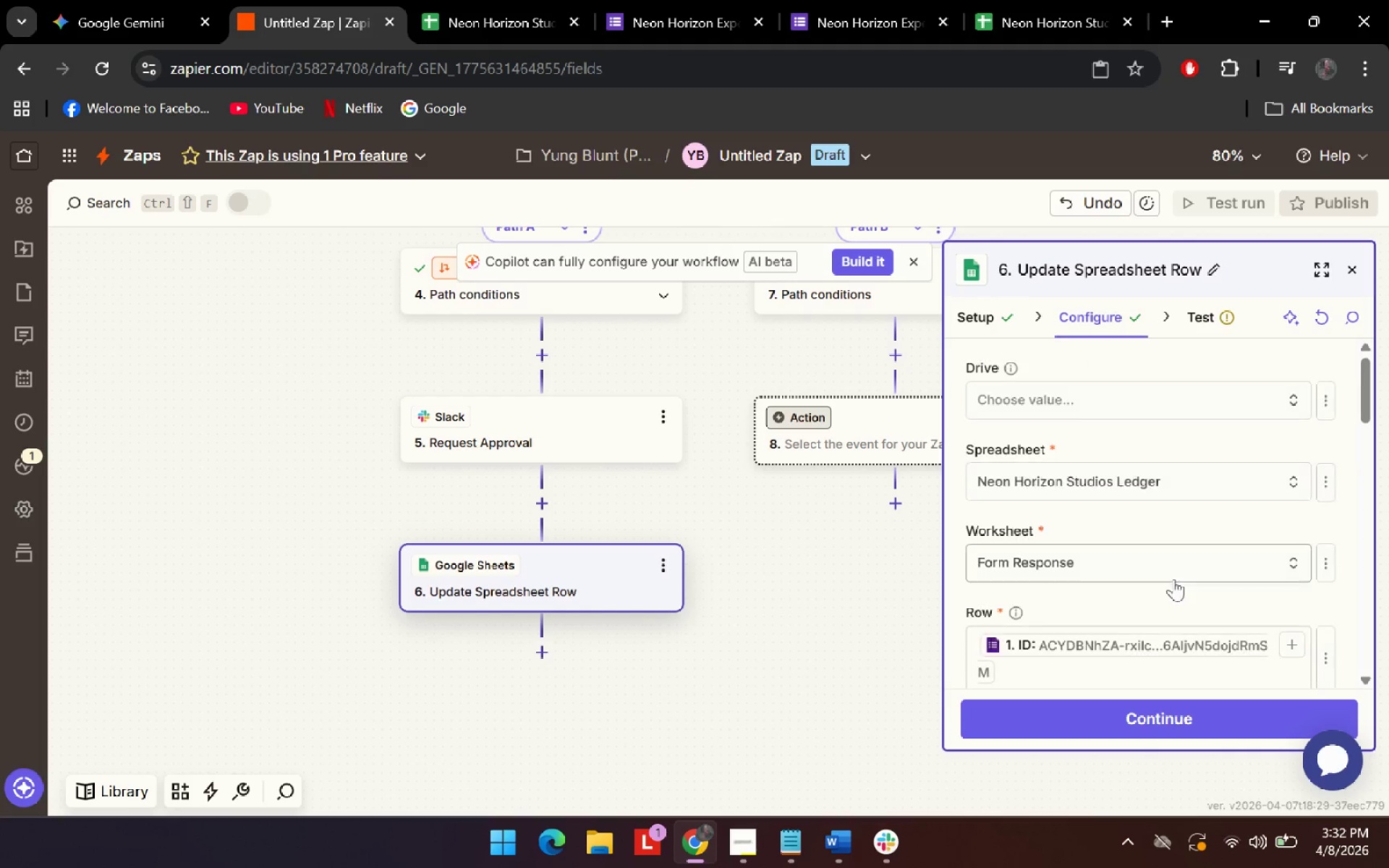 
scroll: coordinate [1156, 552], scroll_direction: down, amount: 11.0
 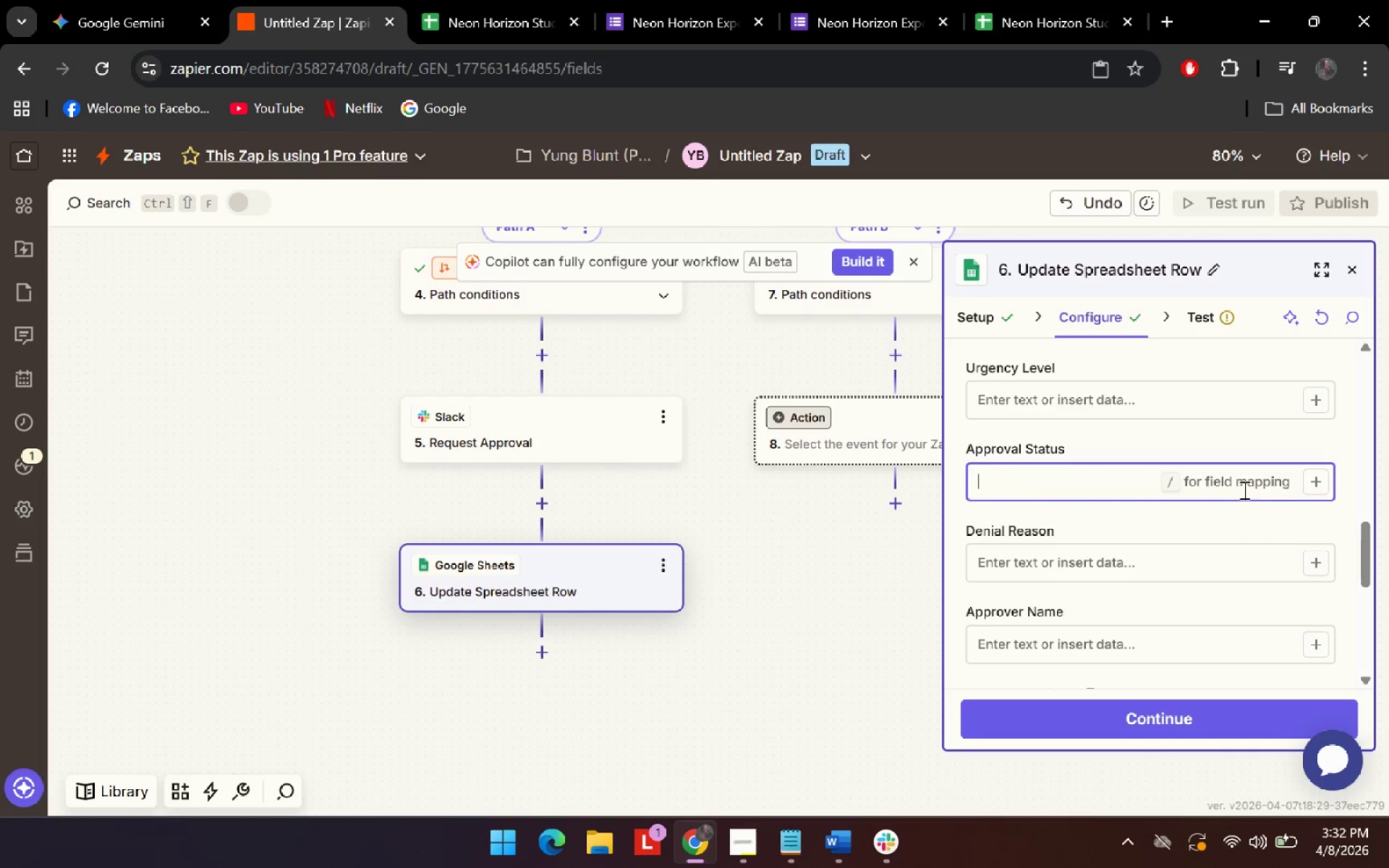 
double_click([1330, 487])
 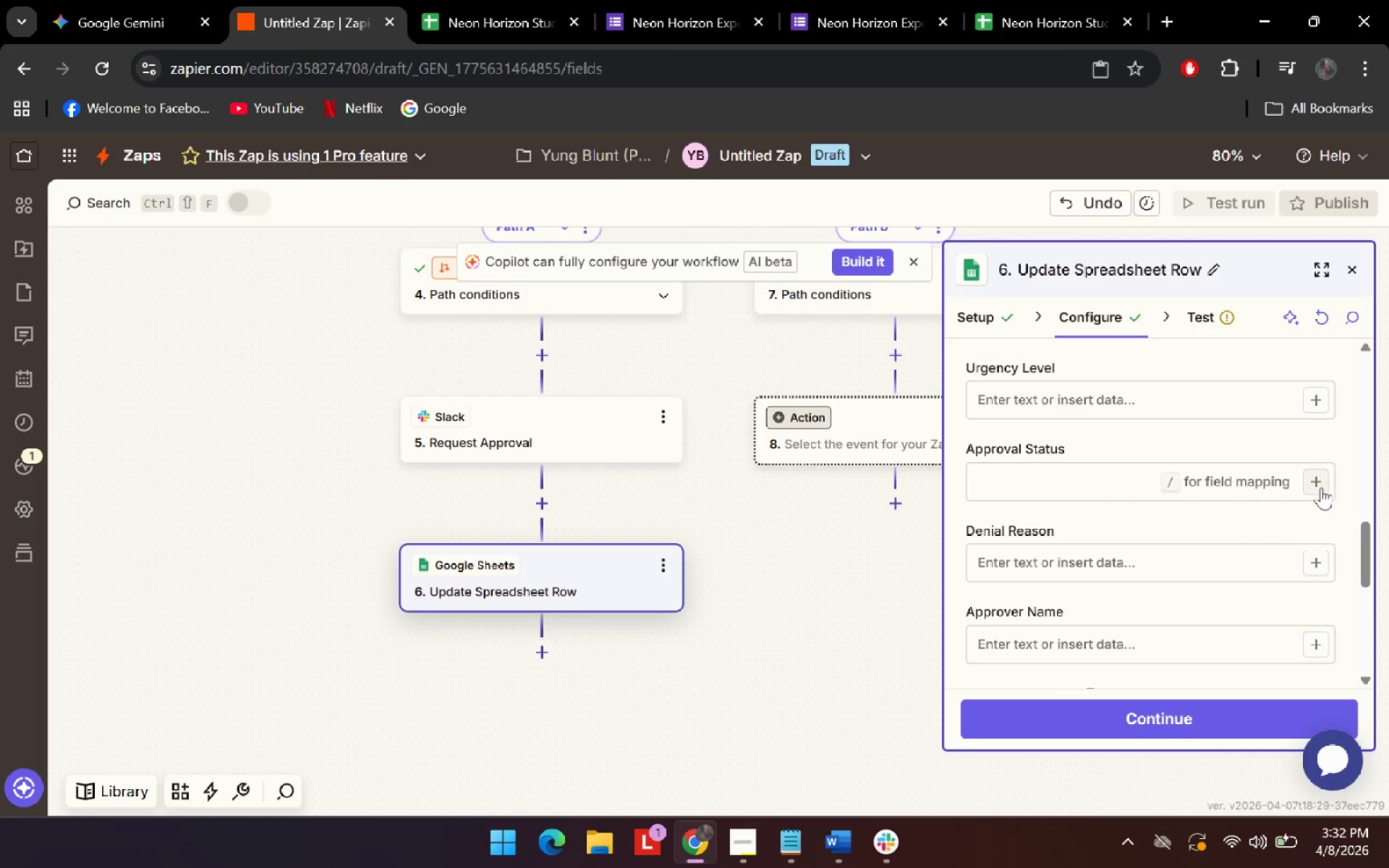 
triple_click([1321, 488])
 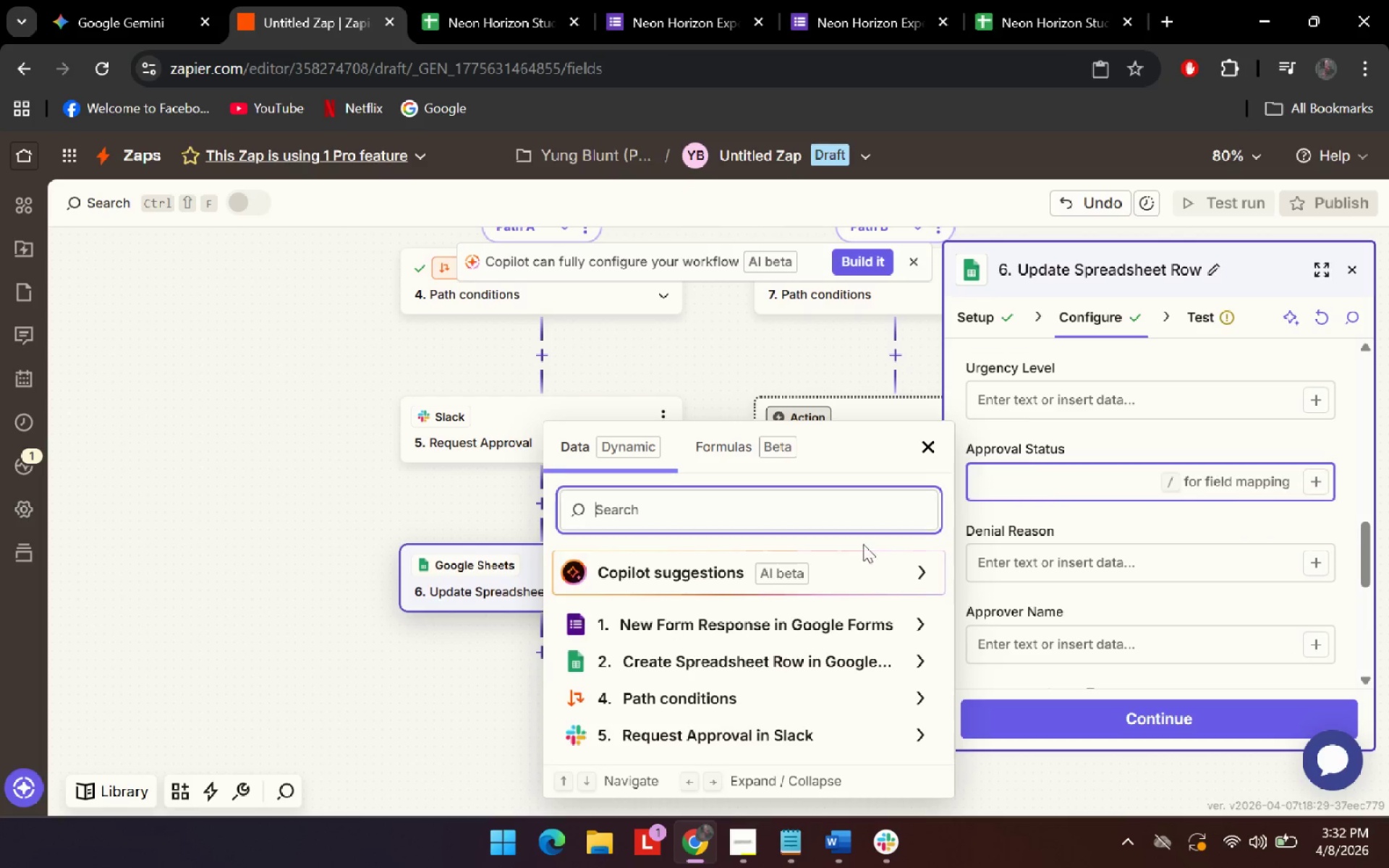 
left_click([720, 730])
 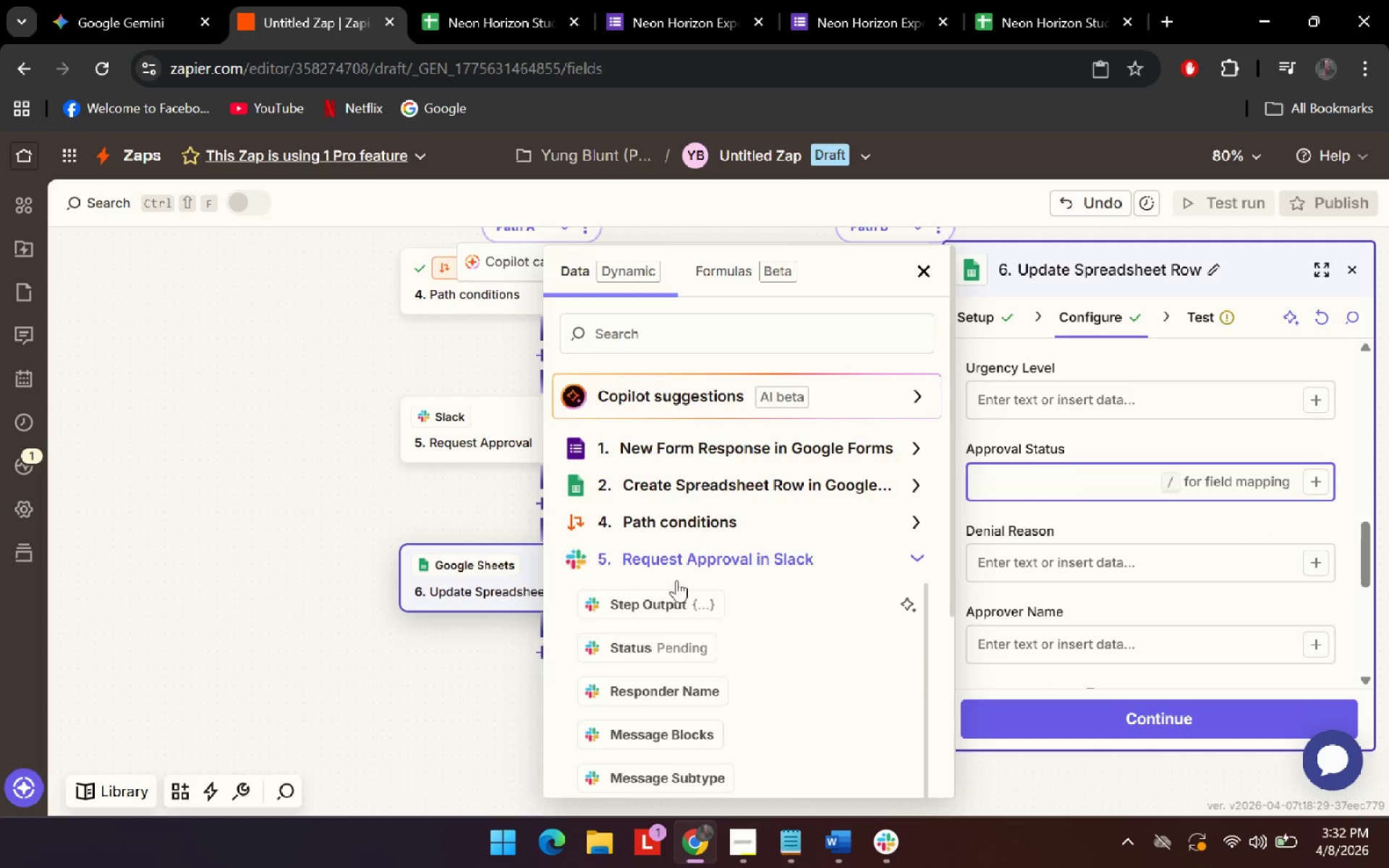 
scroll: coordinate [726, 684], scroll_direction: down, amount: 36.0
 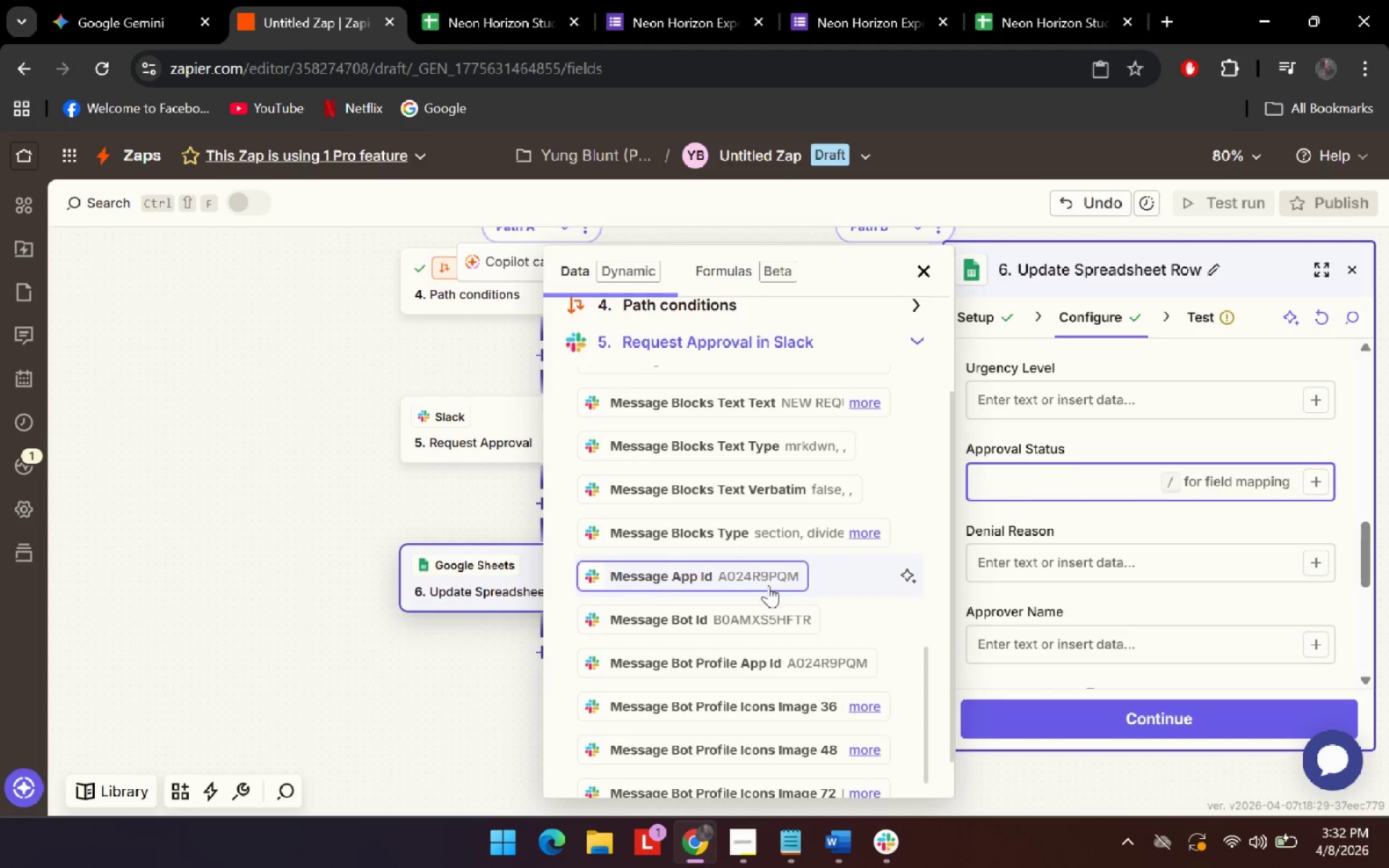 
scroll: coordinate [713, 682], scroll_direction: down, amount: 14.0
 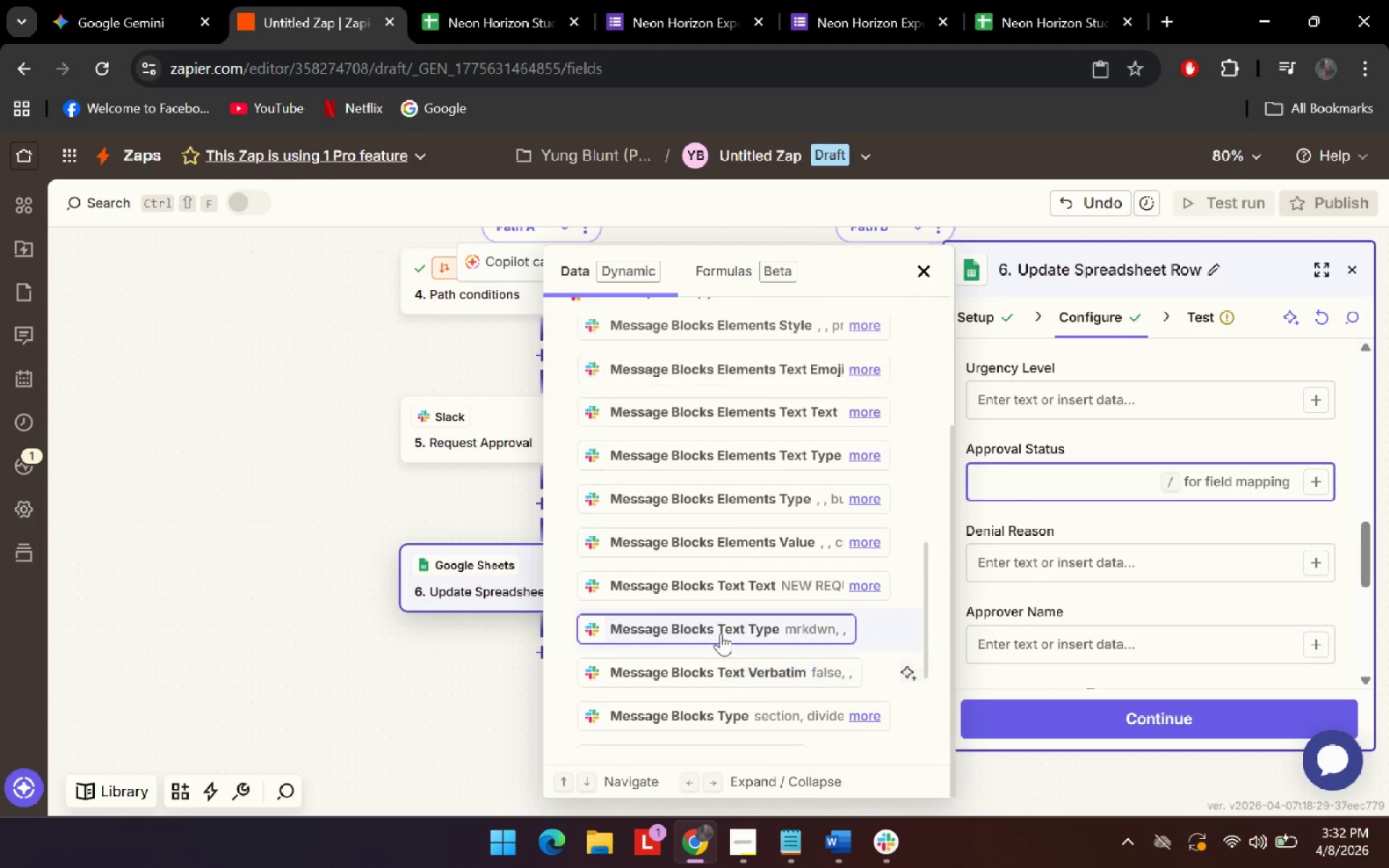 
scroll: coordinate [682, 523], scroll_direction: up, amount: 8.0
 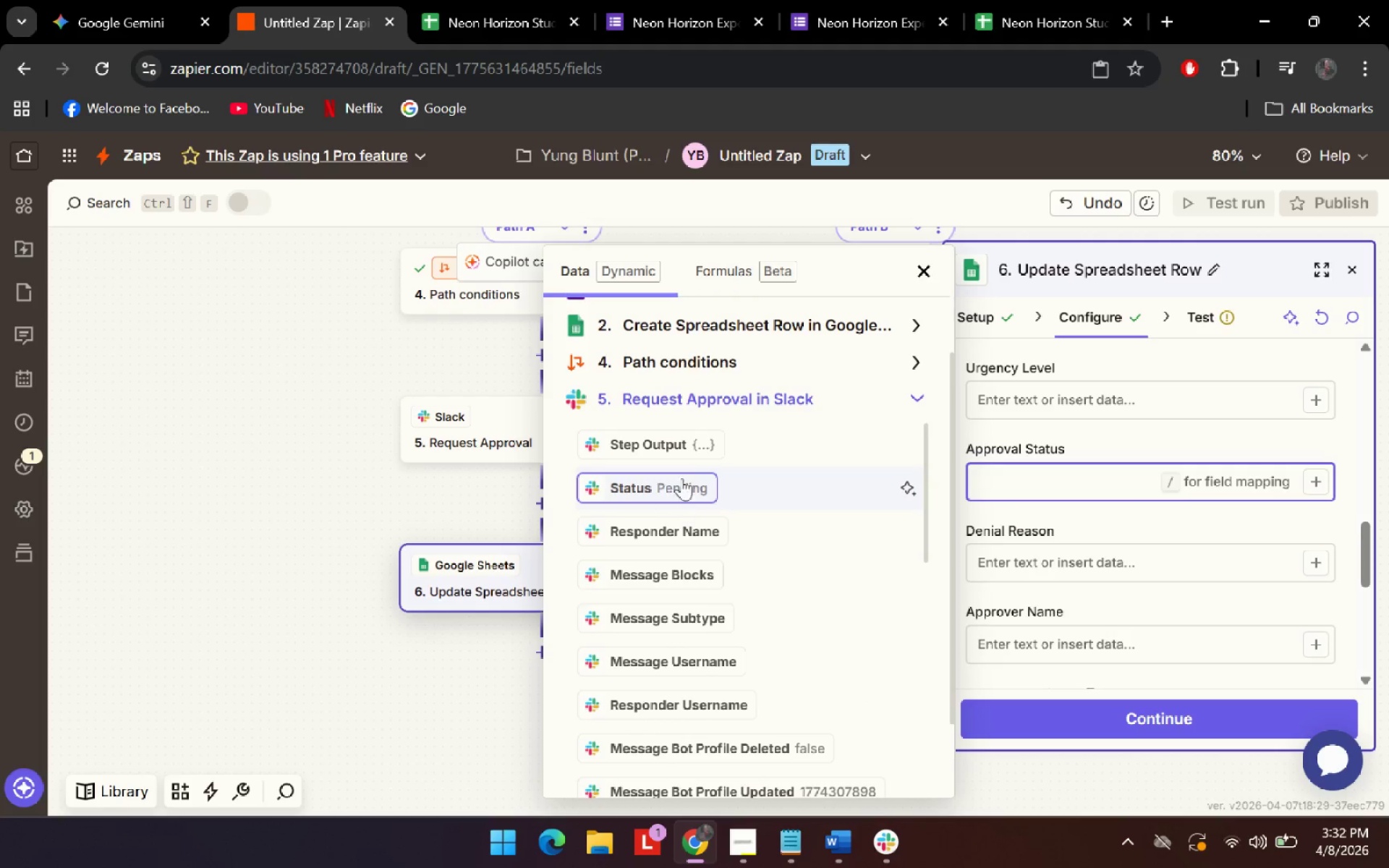 
scroll: coordinate [694, 451], scroll_direction: down, amount: 1.0
 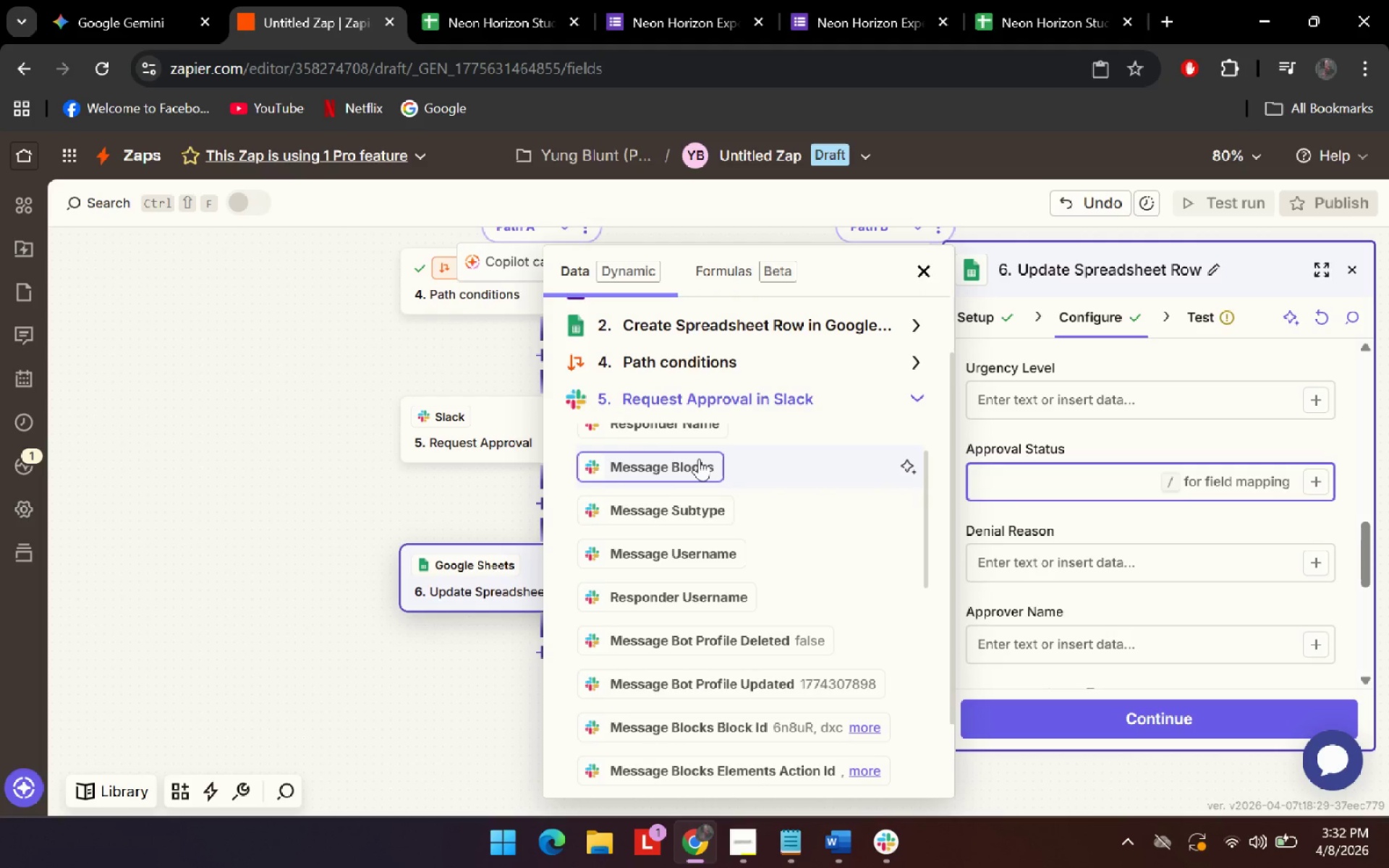 
scroll: coordinate [699, 459], scroll_direction: up, amount: 1.0
 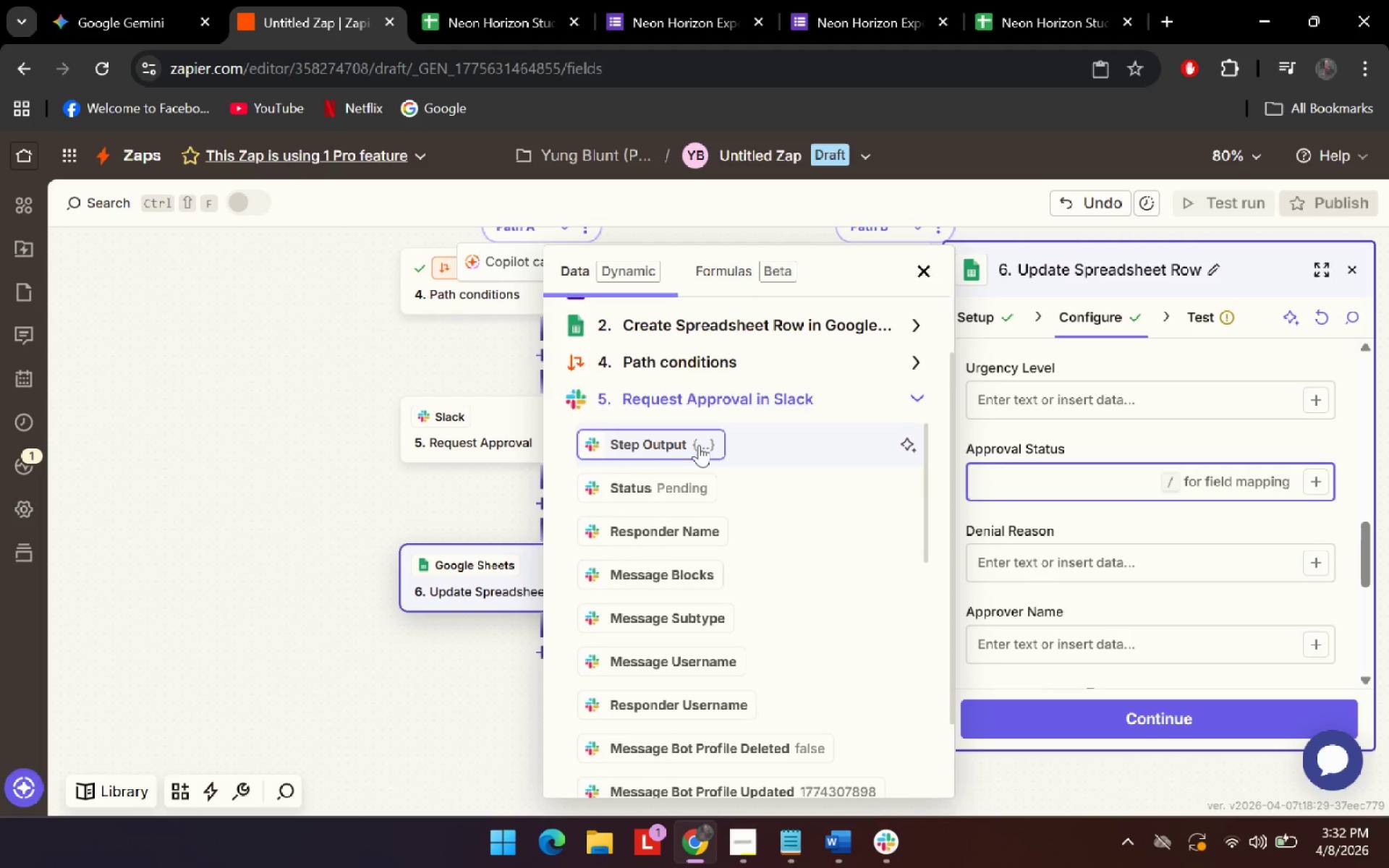 
scroll: coordinate [864, 620], scroll_direction: down, amount: 3.0
 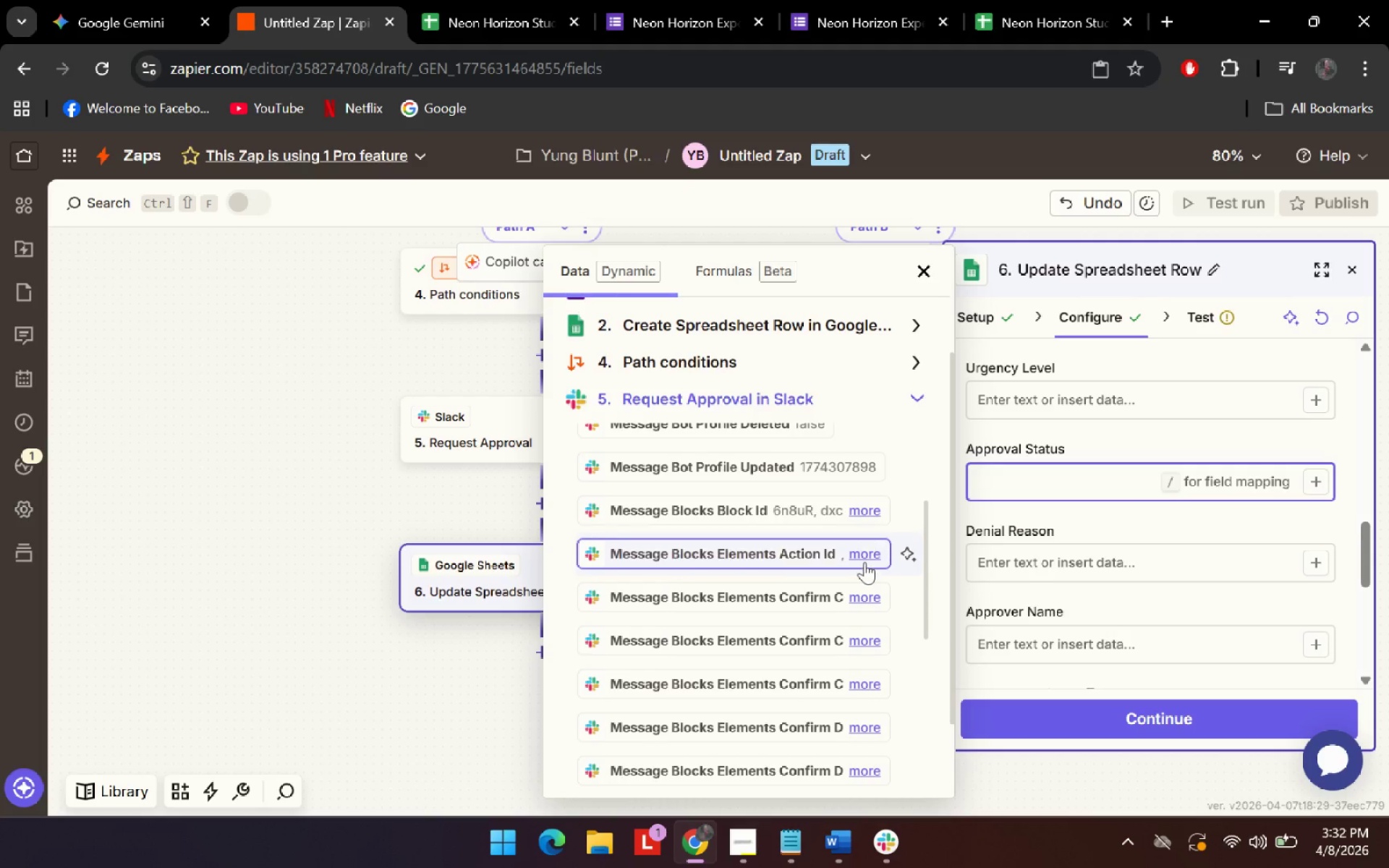 
left_click([865, 561])
 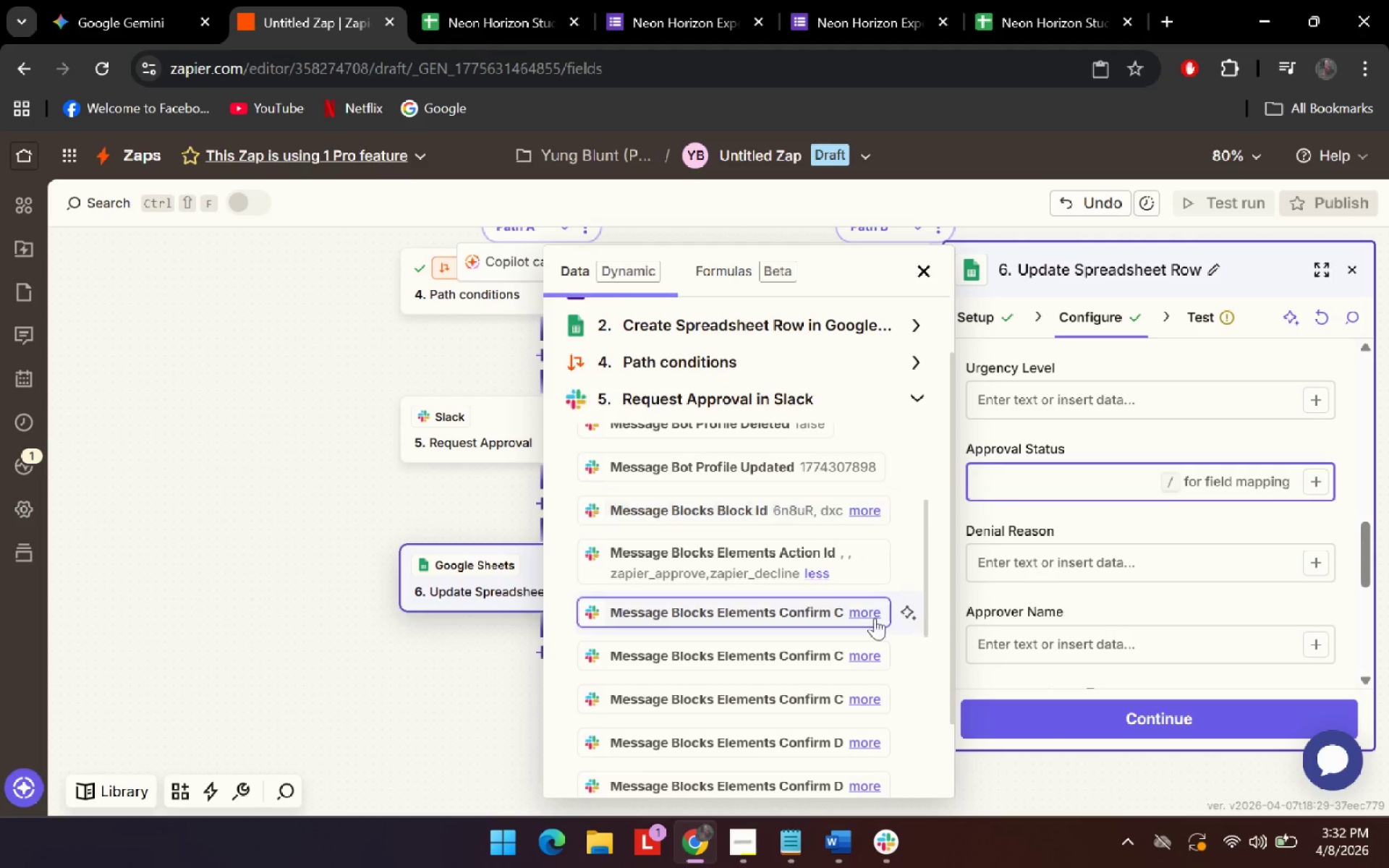 
left_click([865, 612])
 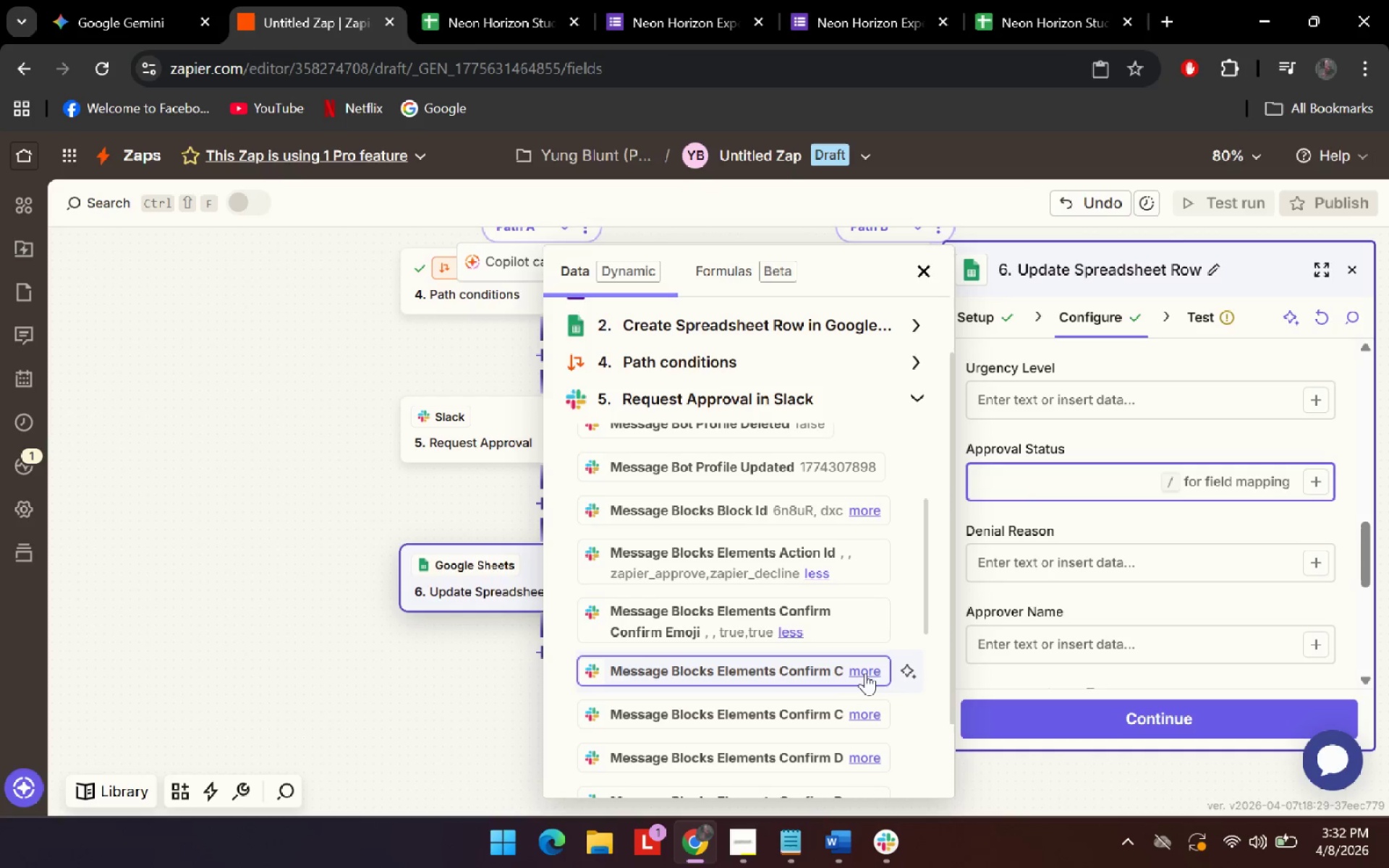 
left_click([865, 671])
 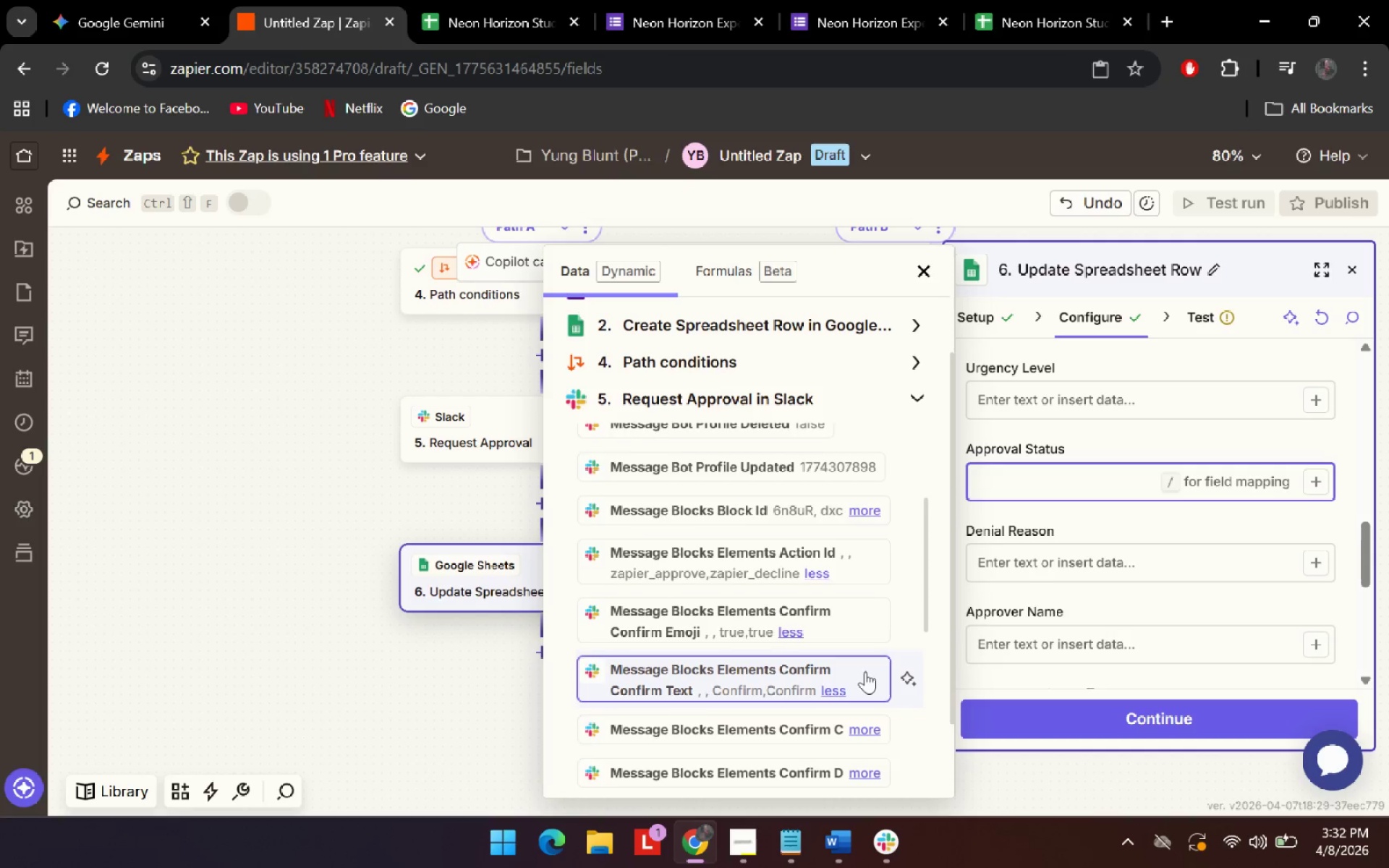 
scroll: coordinate [865, 671], scroll_direction: down, amount: 2.0
 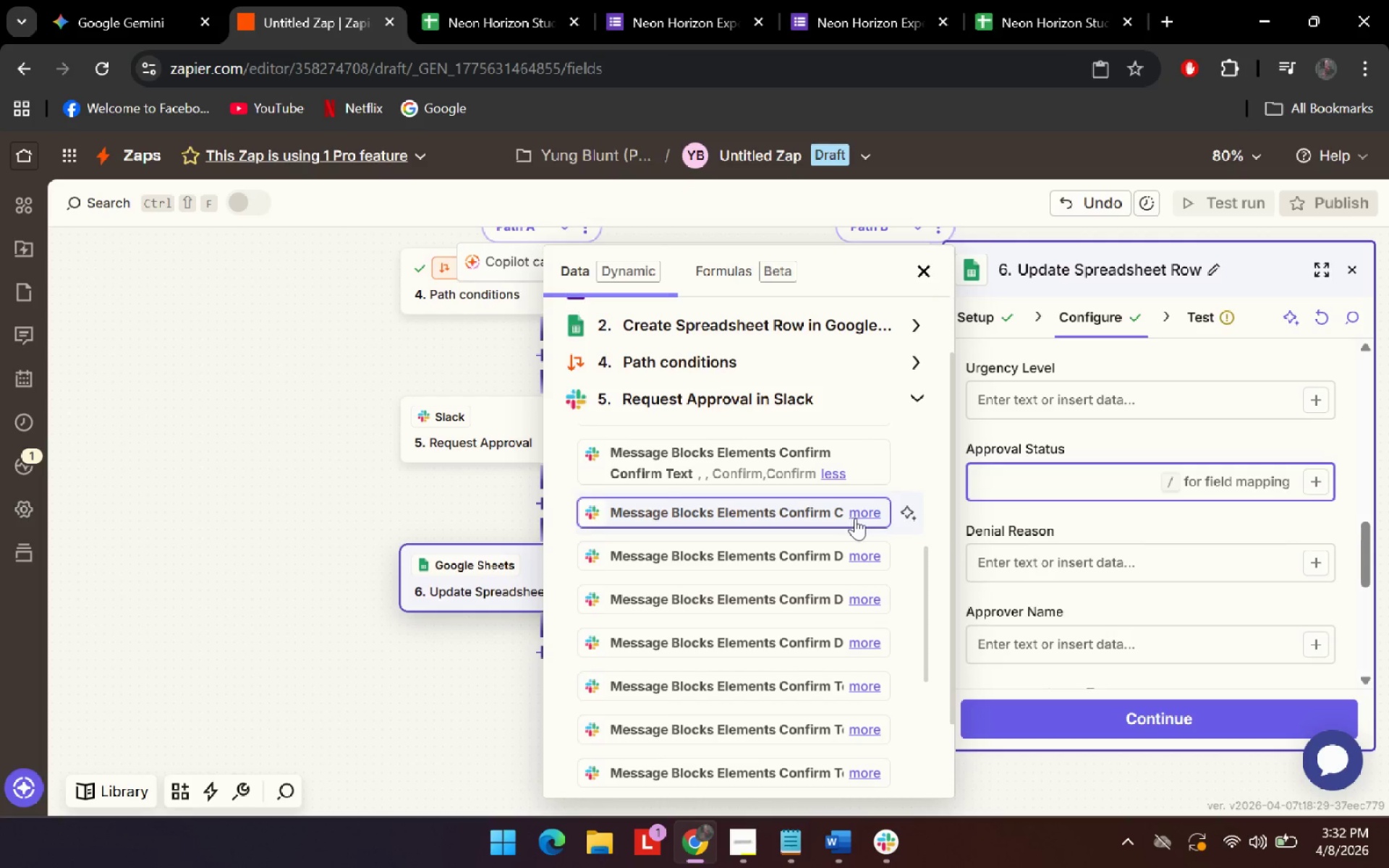 
left_click([855, 518])
 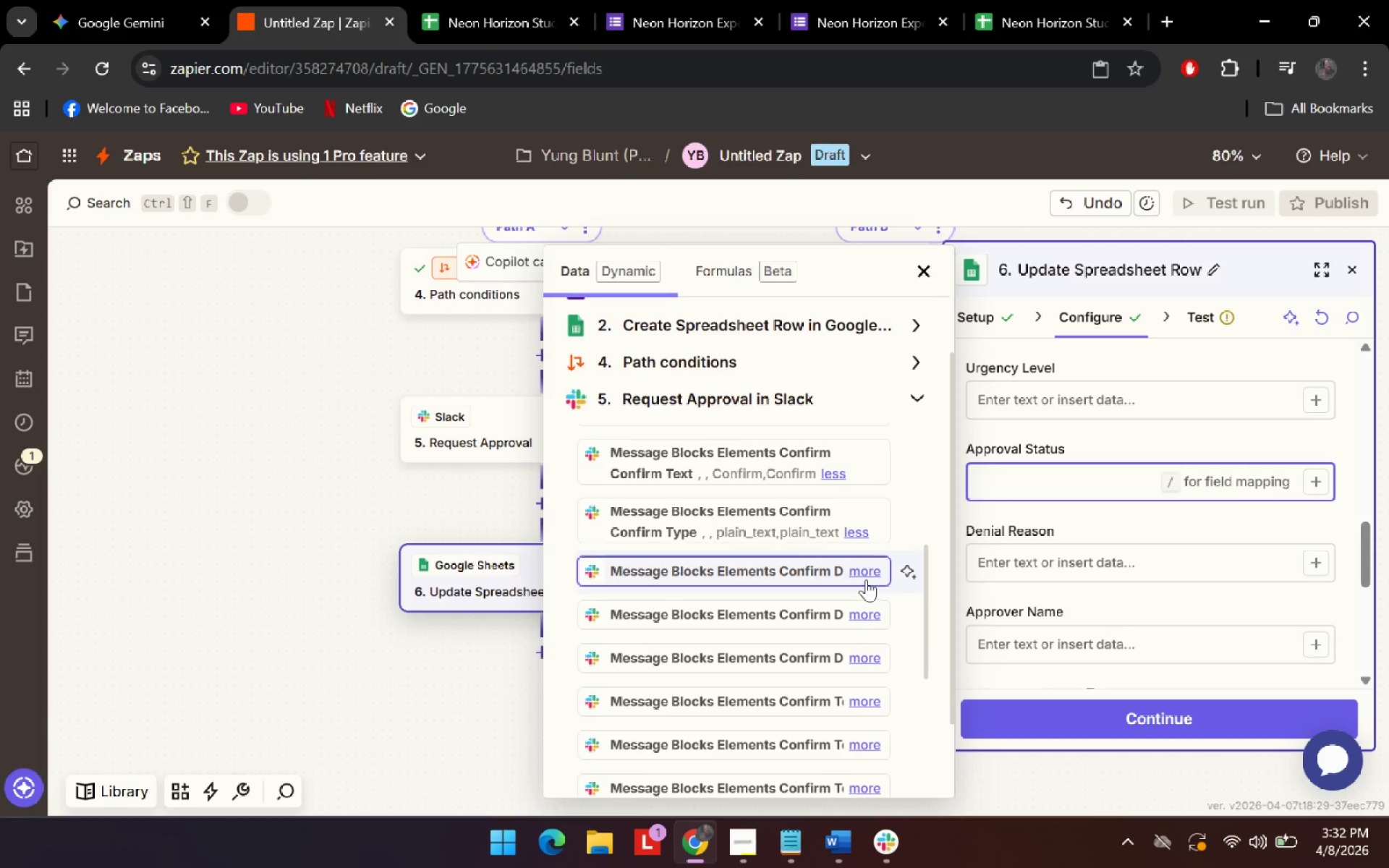 
left_click([865, 567])
 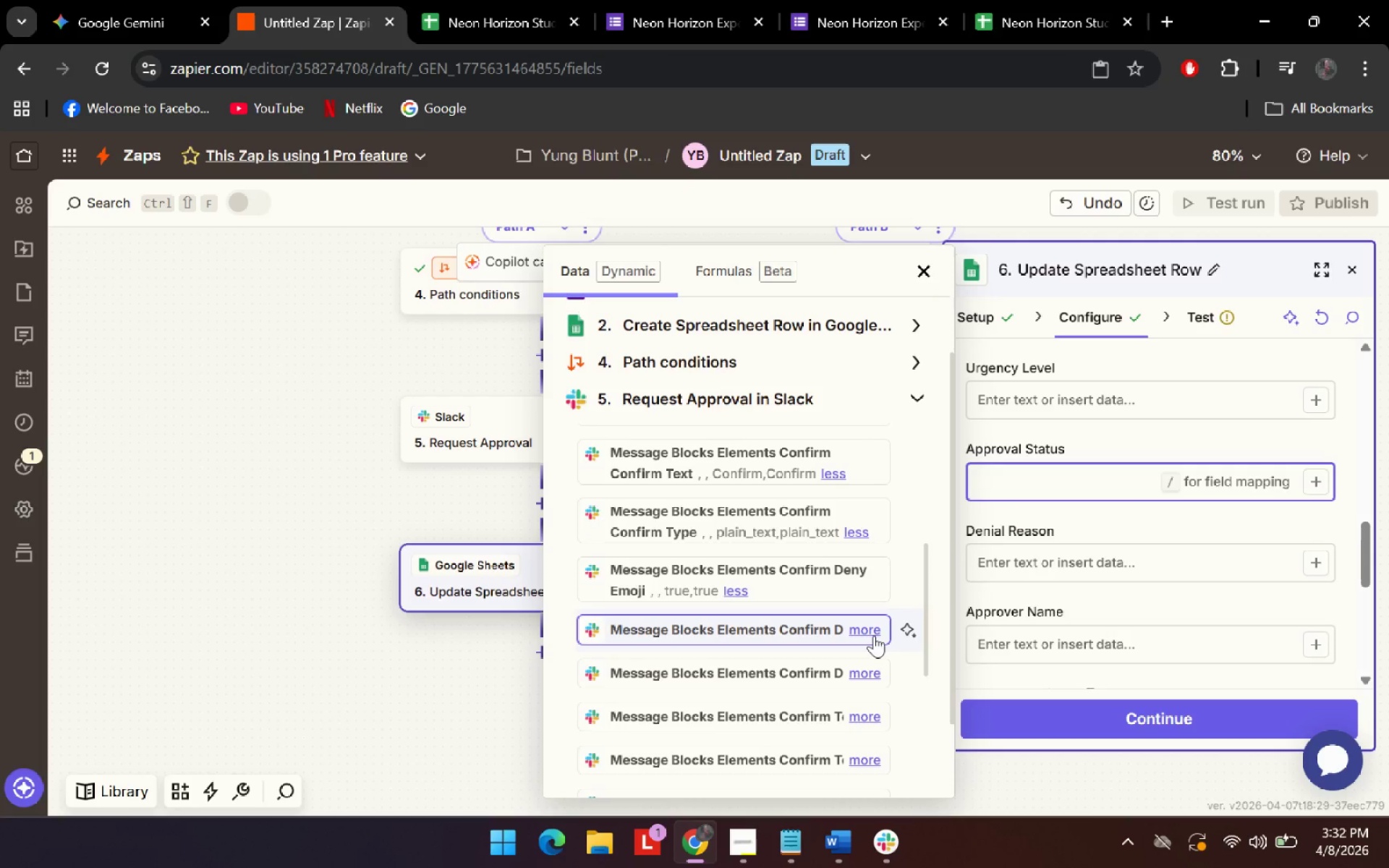 
left_click([874, 635])
 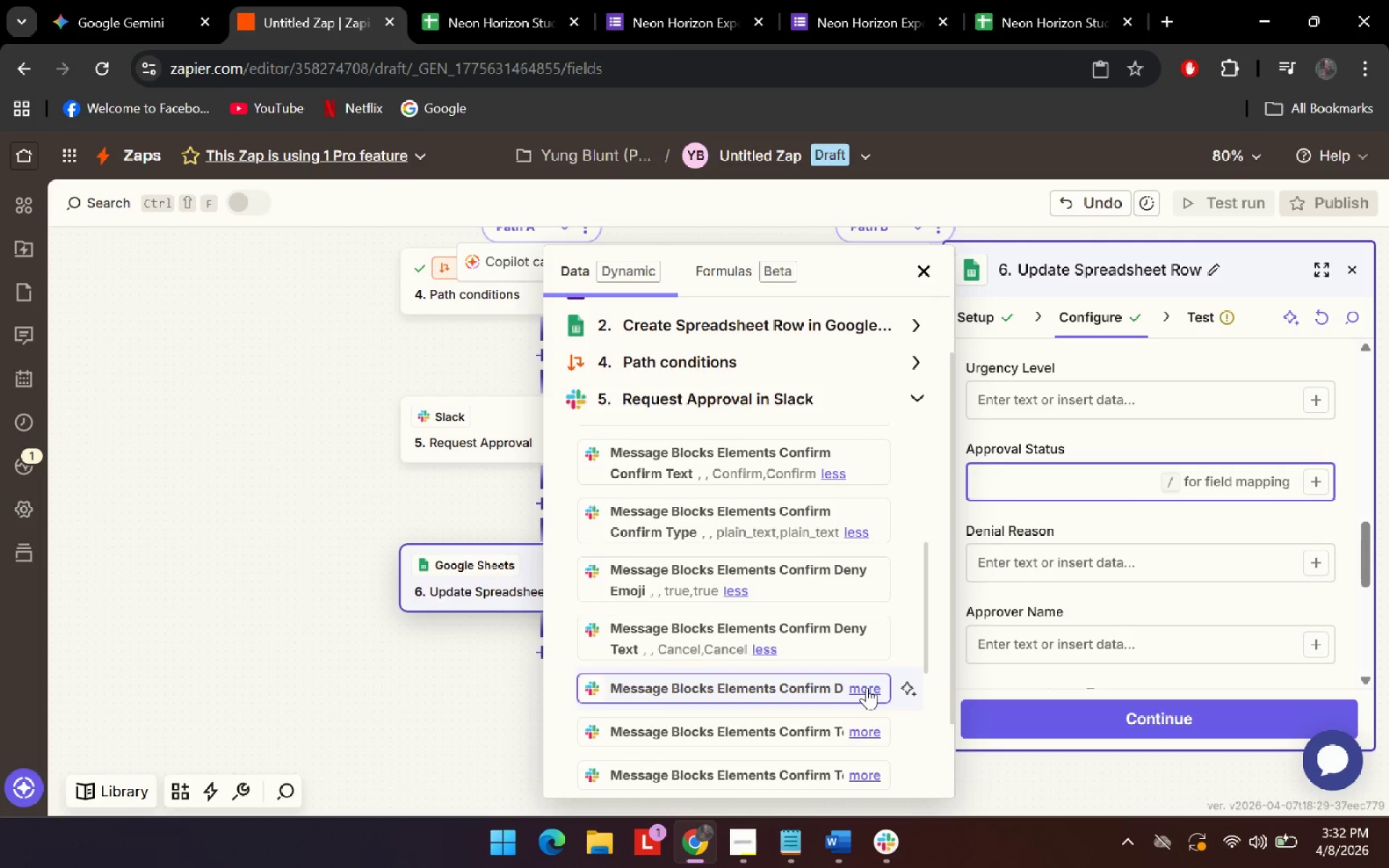 
left_click([867, 689])
 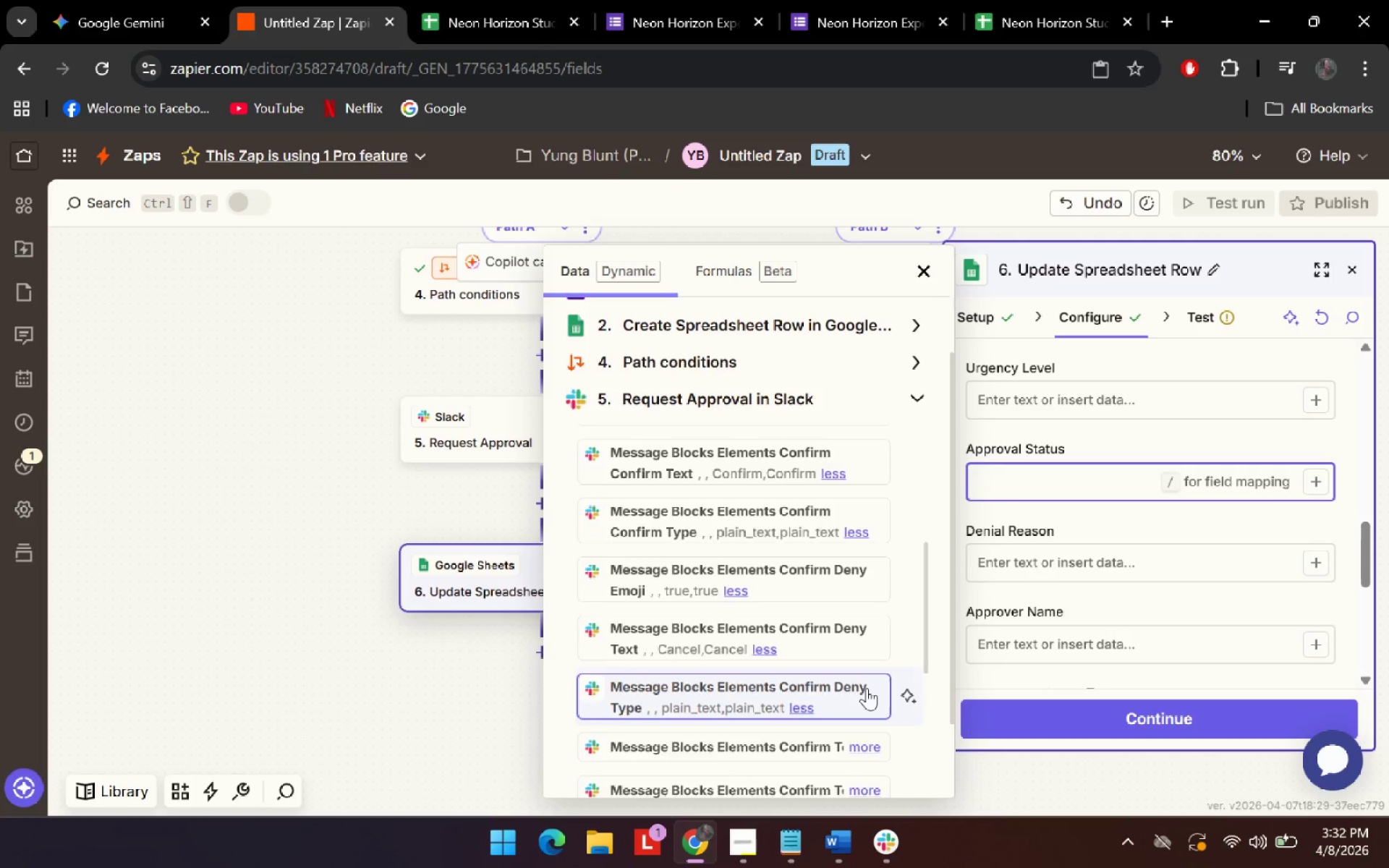 
scroll: coordinate [867, 688], scroll_direction: down, amount: 1.0
 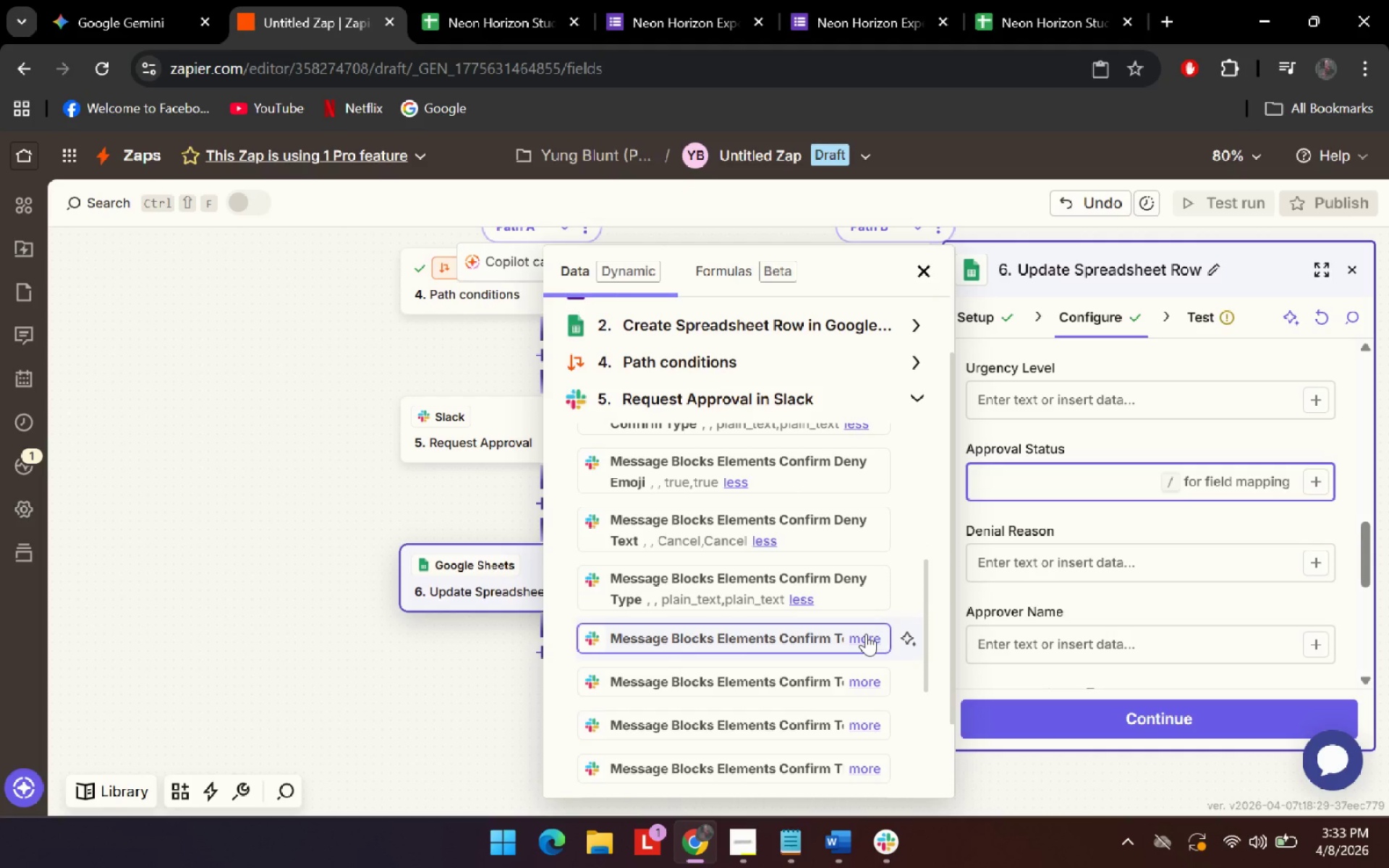 
left_click([867, 634])
 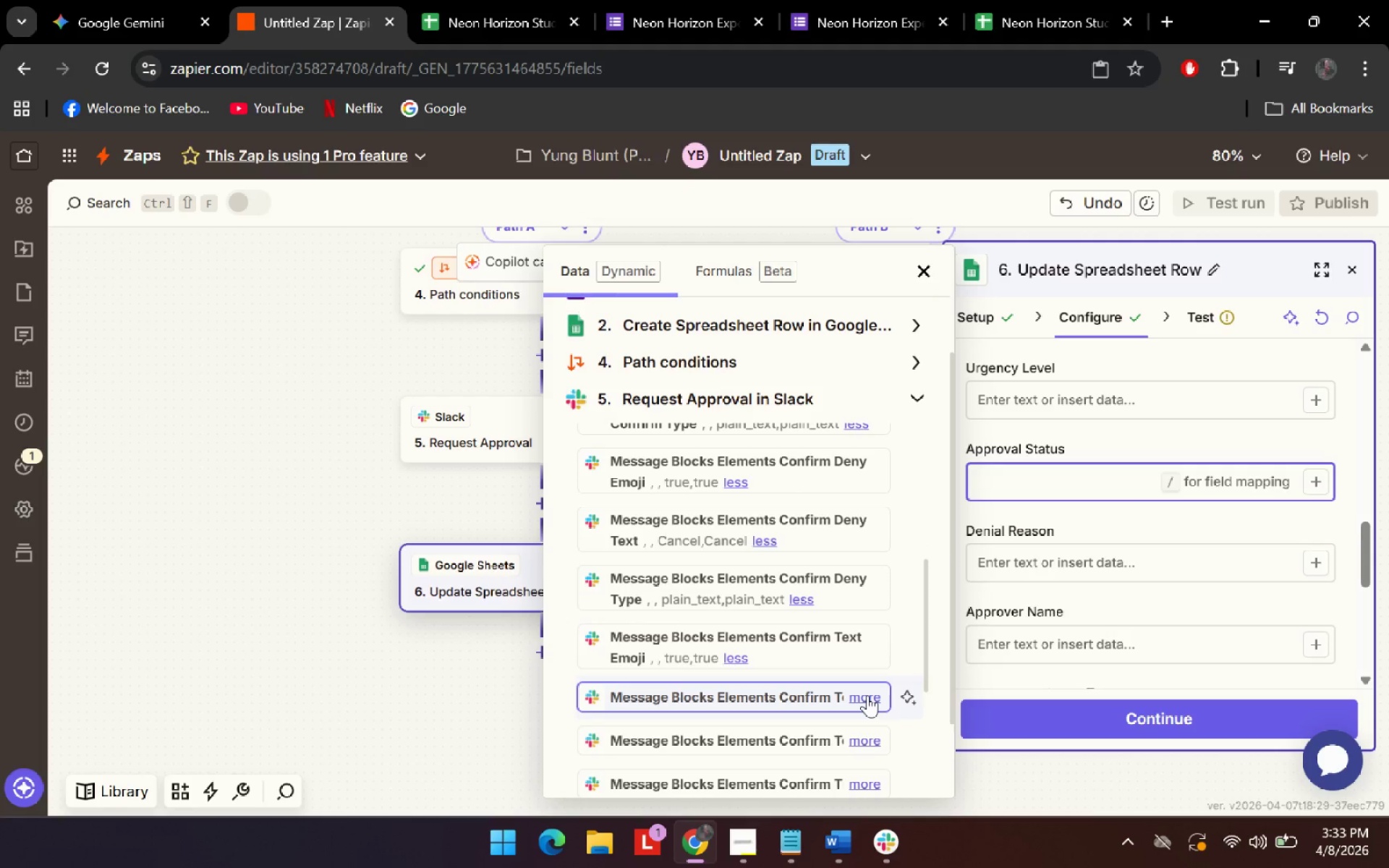 
left_click([867, 695])
 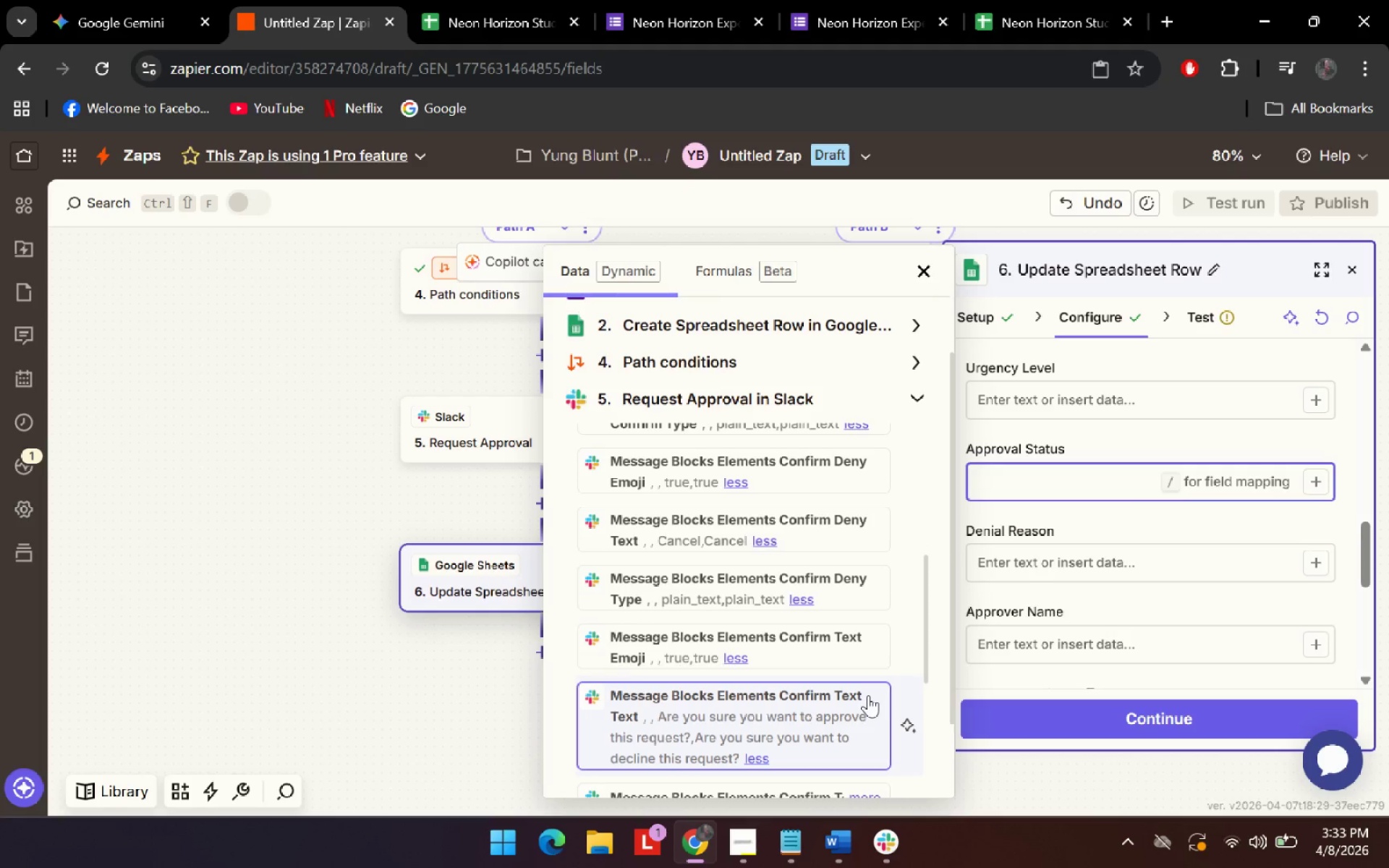 
scroll: coordinate [868, 695], scroll_direction: down, amount: 1.0
 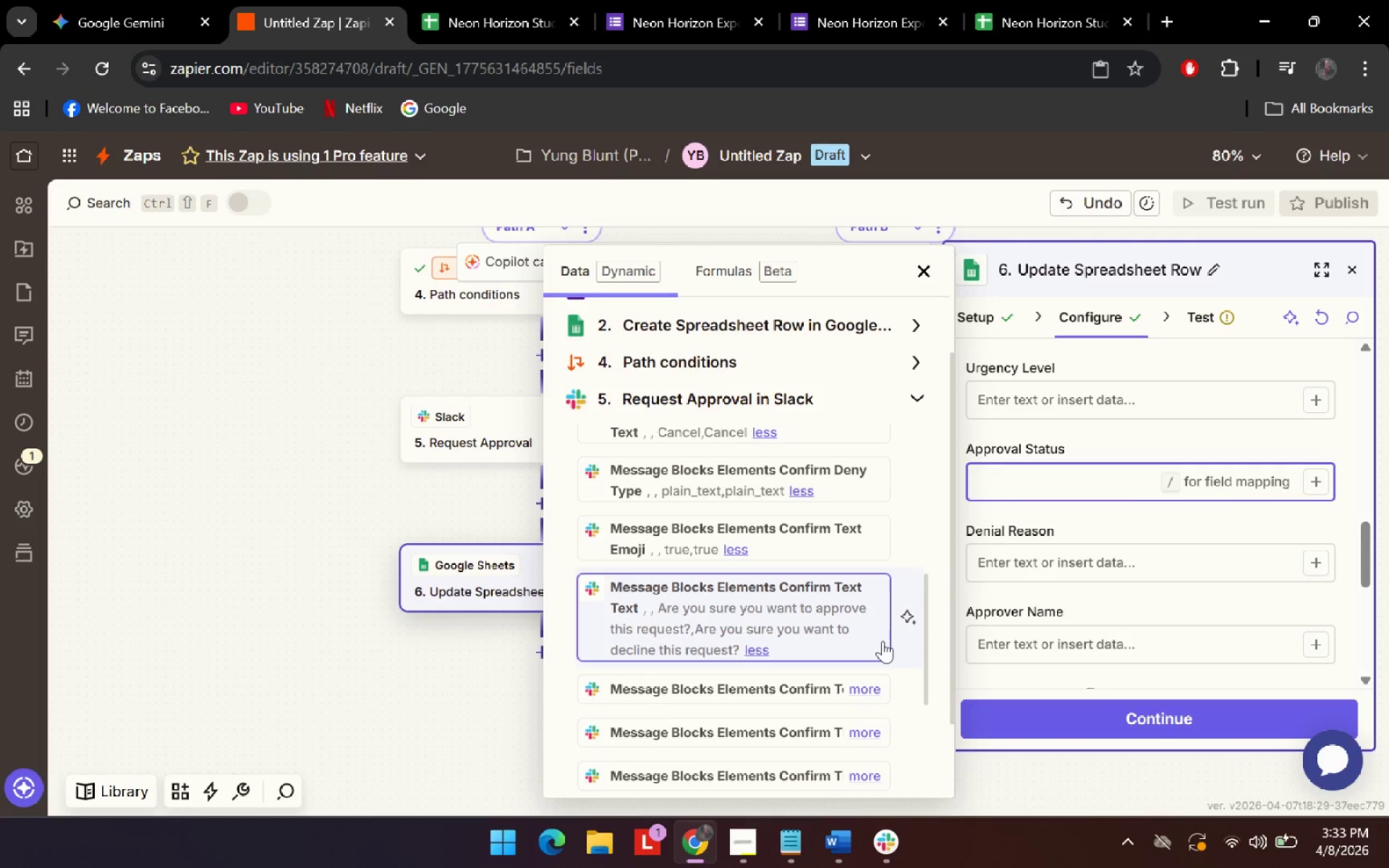 
left_click([854, 583])
 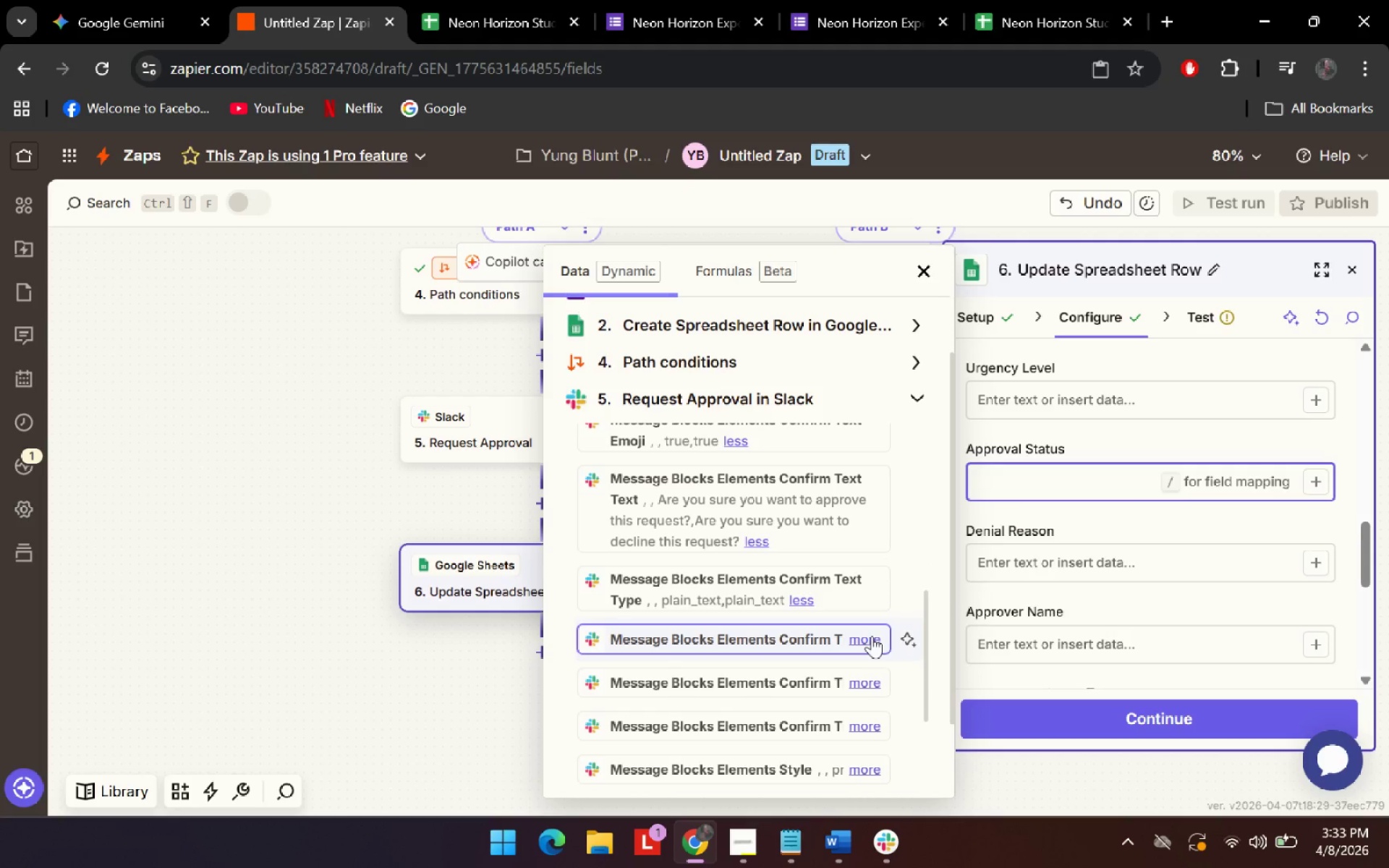 
scroll: coordinate [882, 660], scroll_direction: down, amount: 1.0
 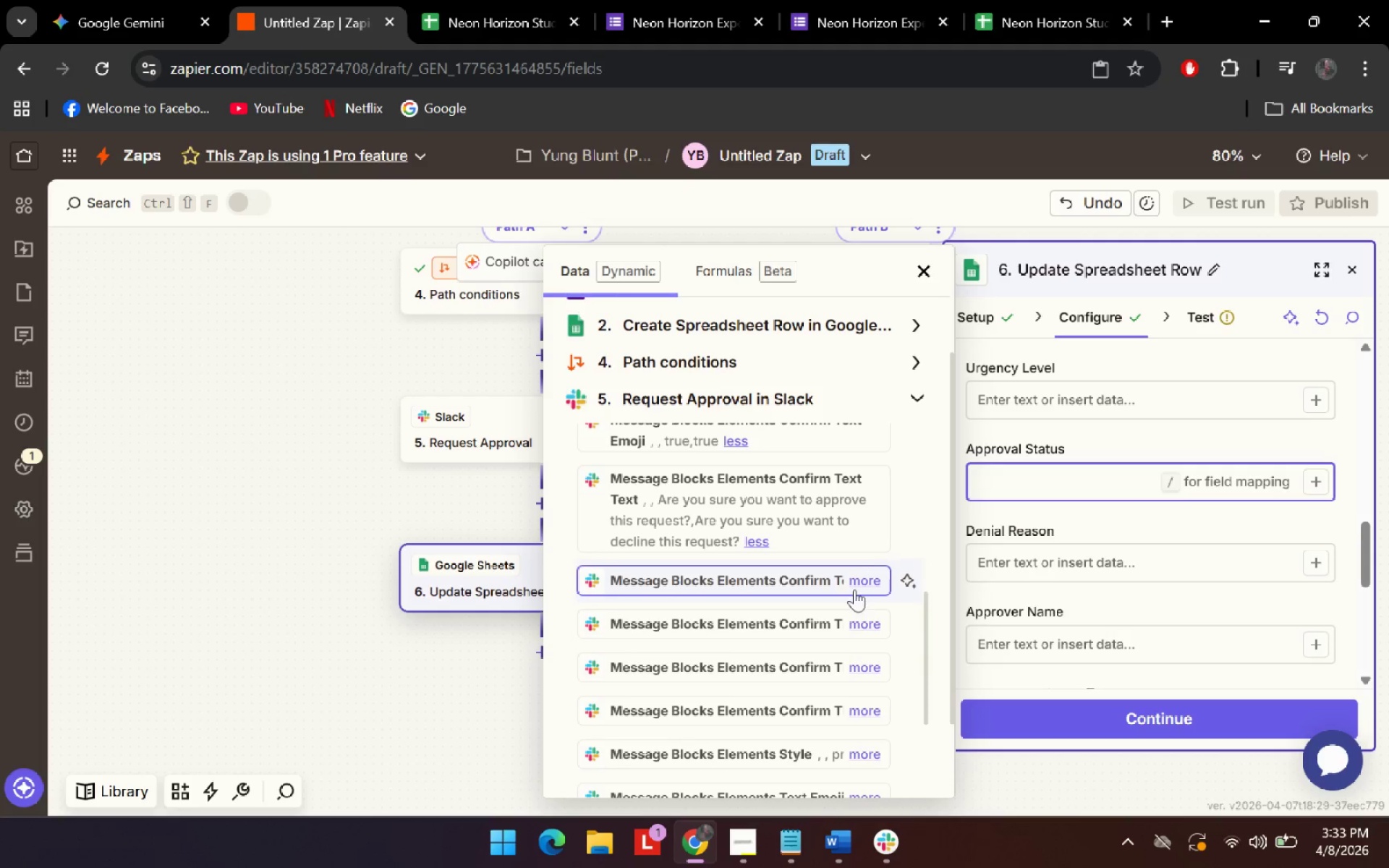 
left_click([872, 636])
 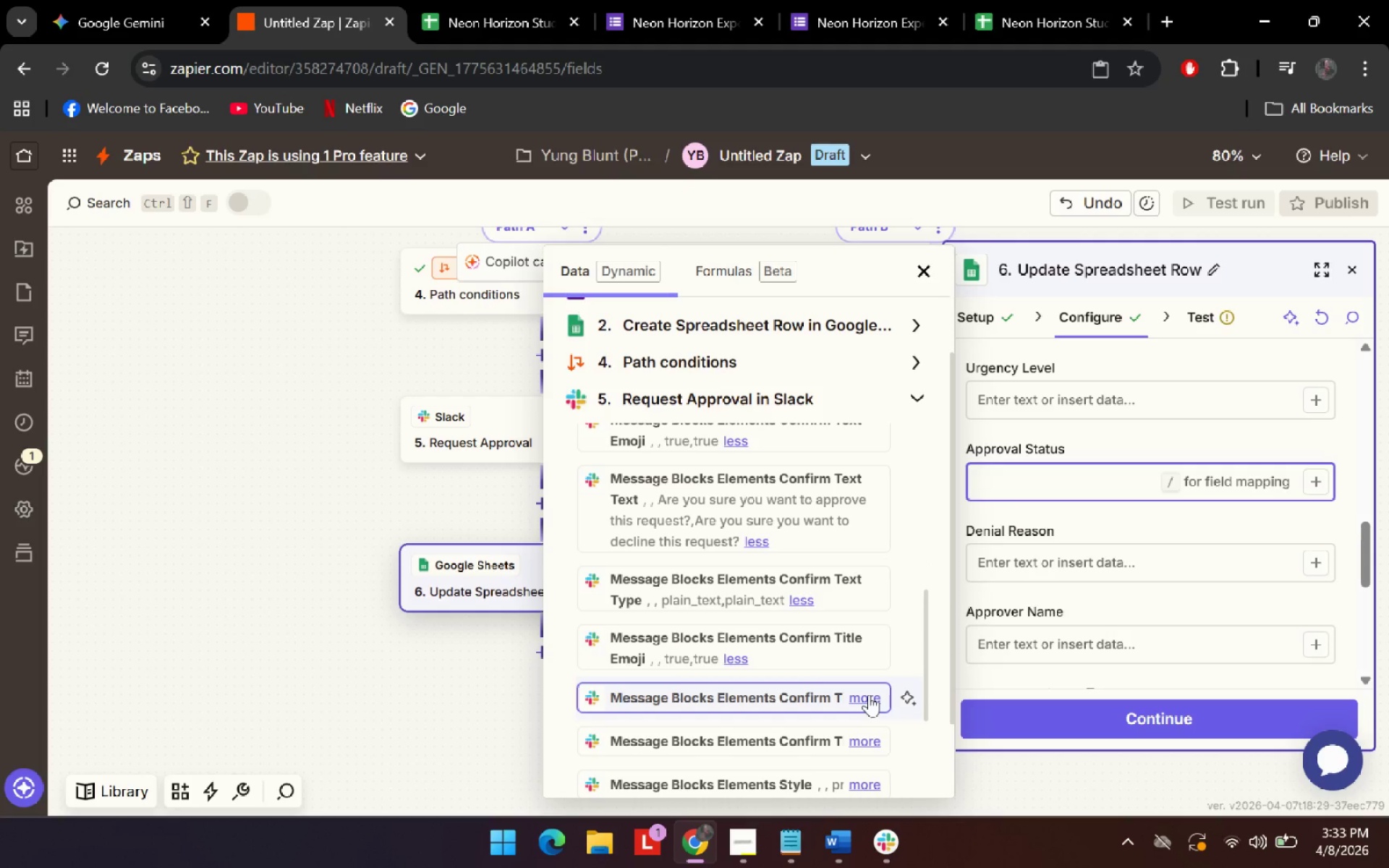 
left_click([869, 694])
 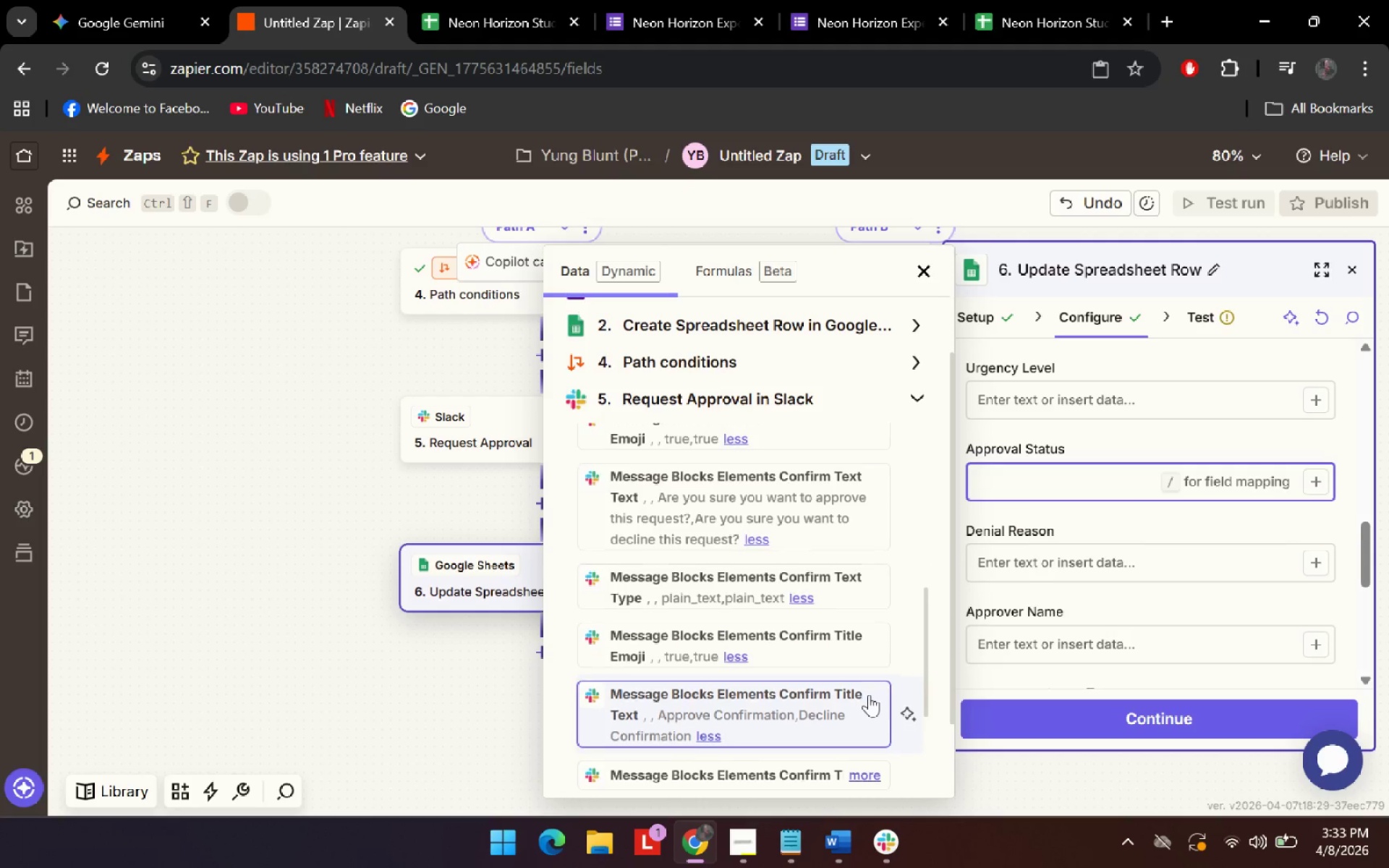 
scroll: coordinate [869, 694], scroll_direction: down, amount: 1.0
 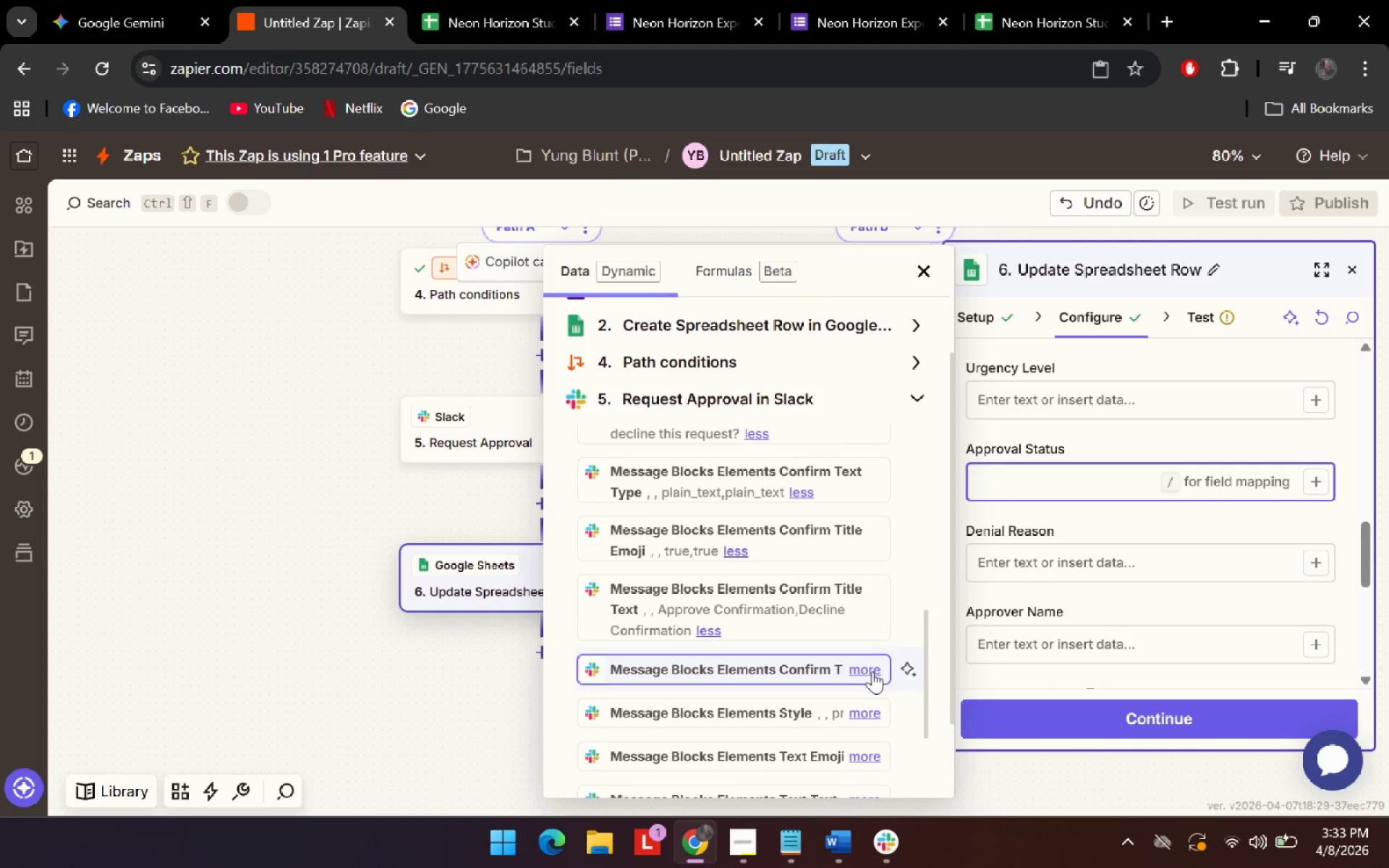 
left_click([874, 673])
 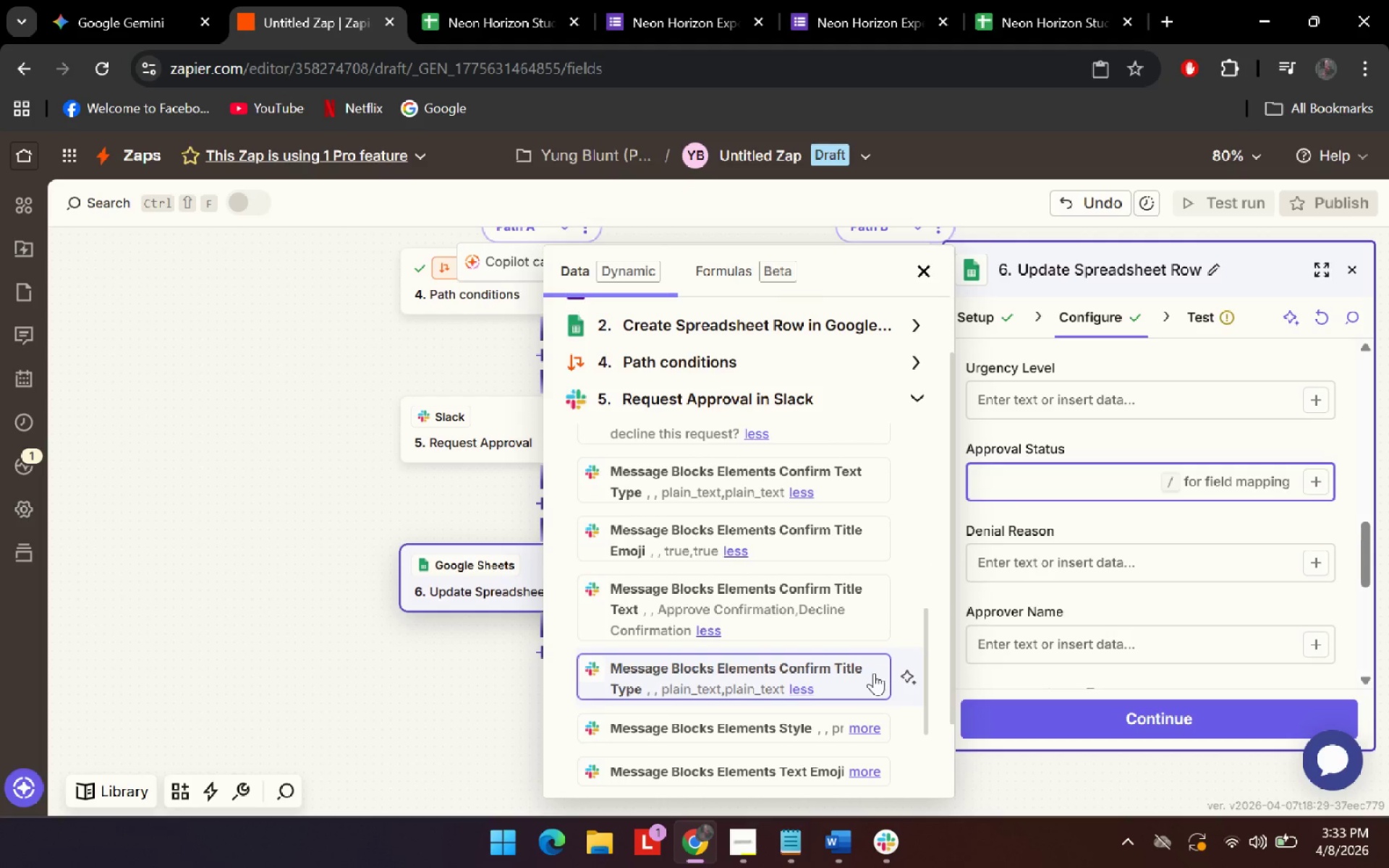 
scroll: coordinate [874, 673], scroll_direction: down, amount: 1.0
 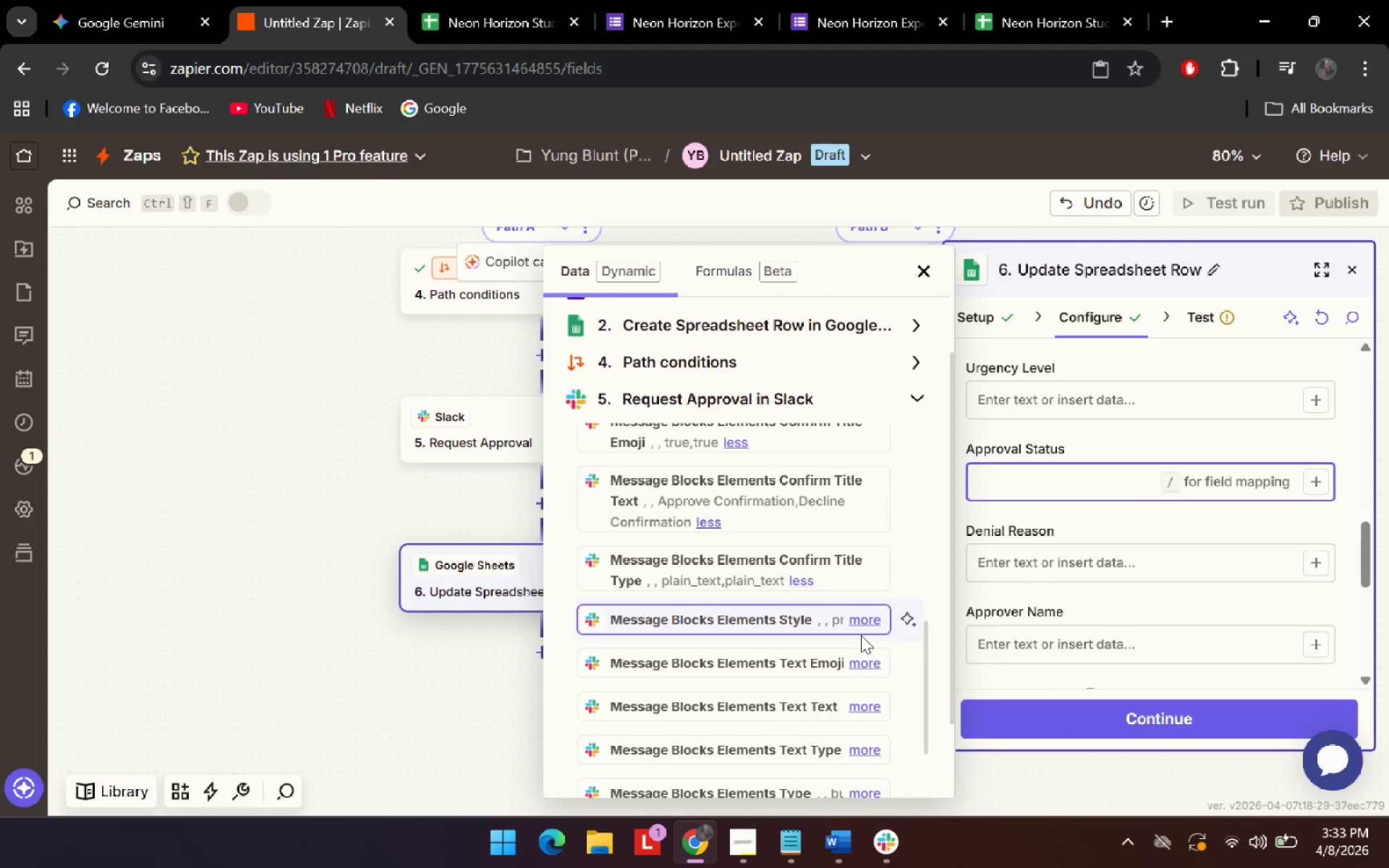 
left_click([860, 631])
 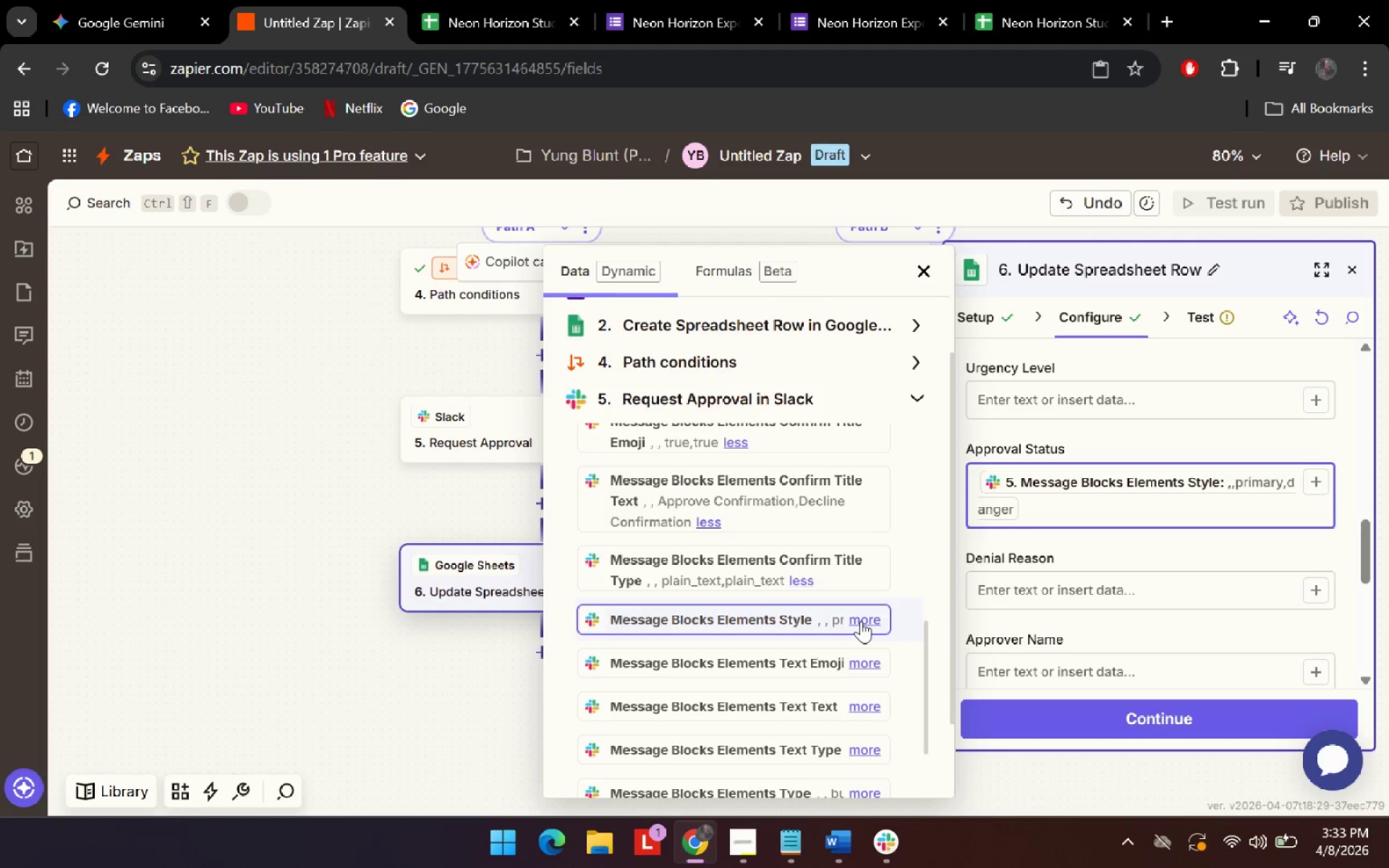 
left_click([861, 621])
 